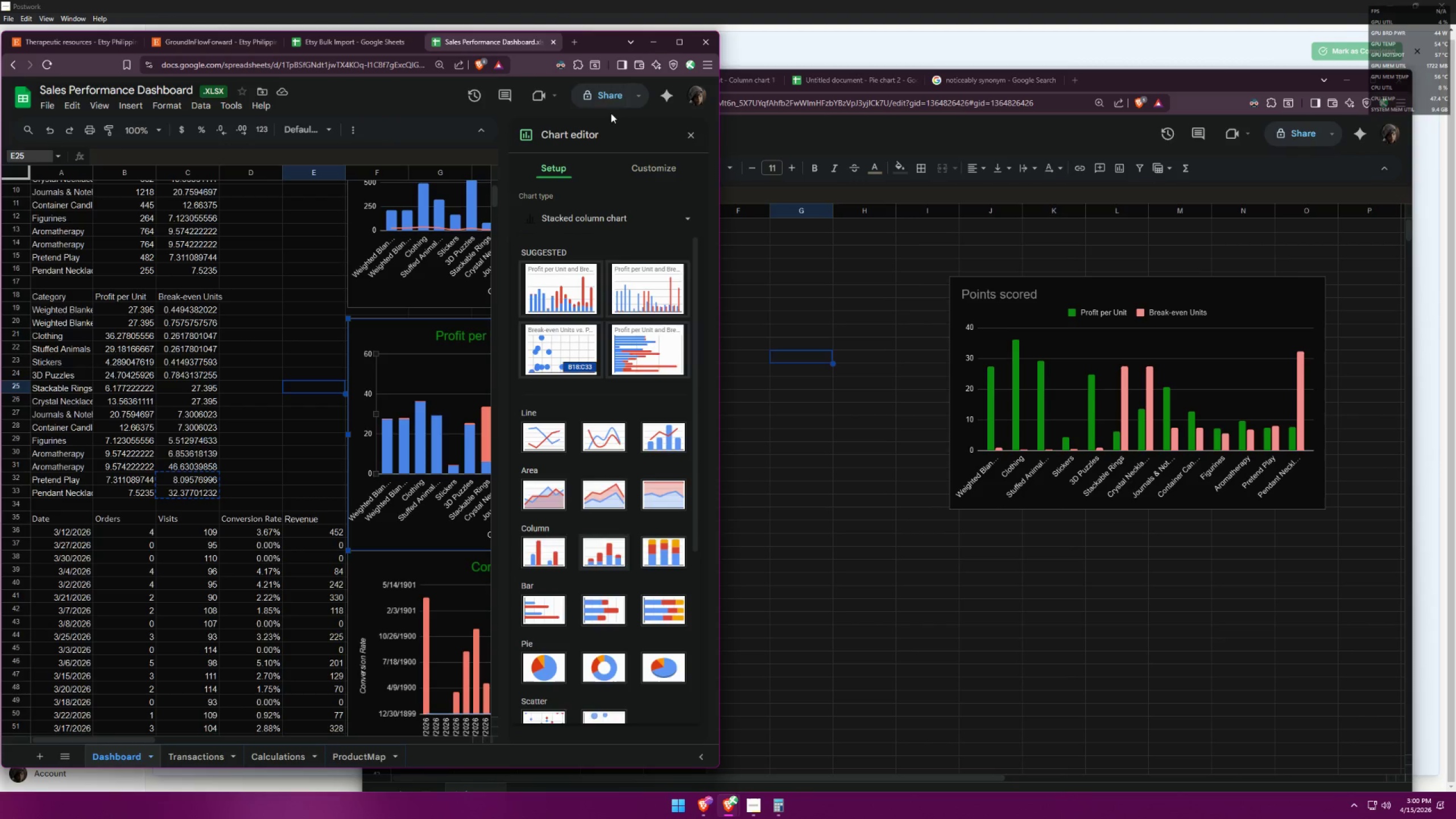 
left_click([563, 65])
 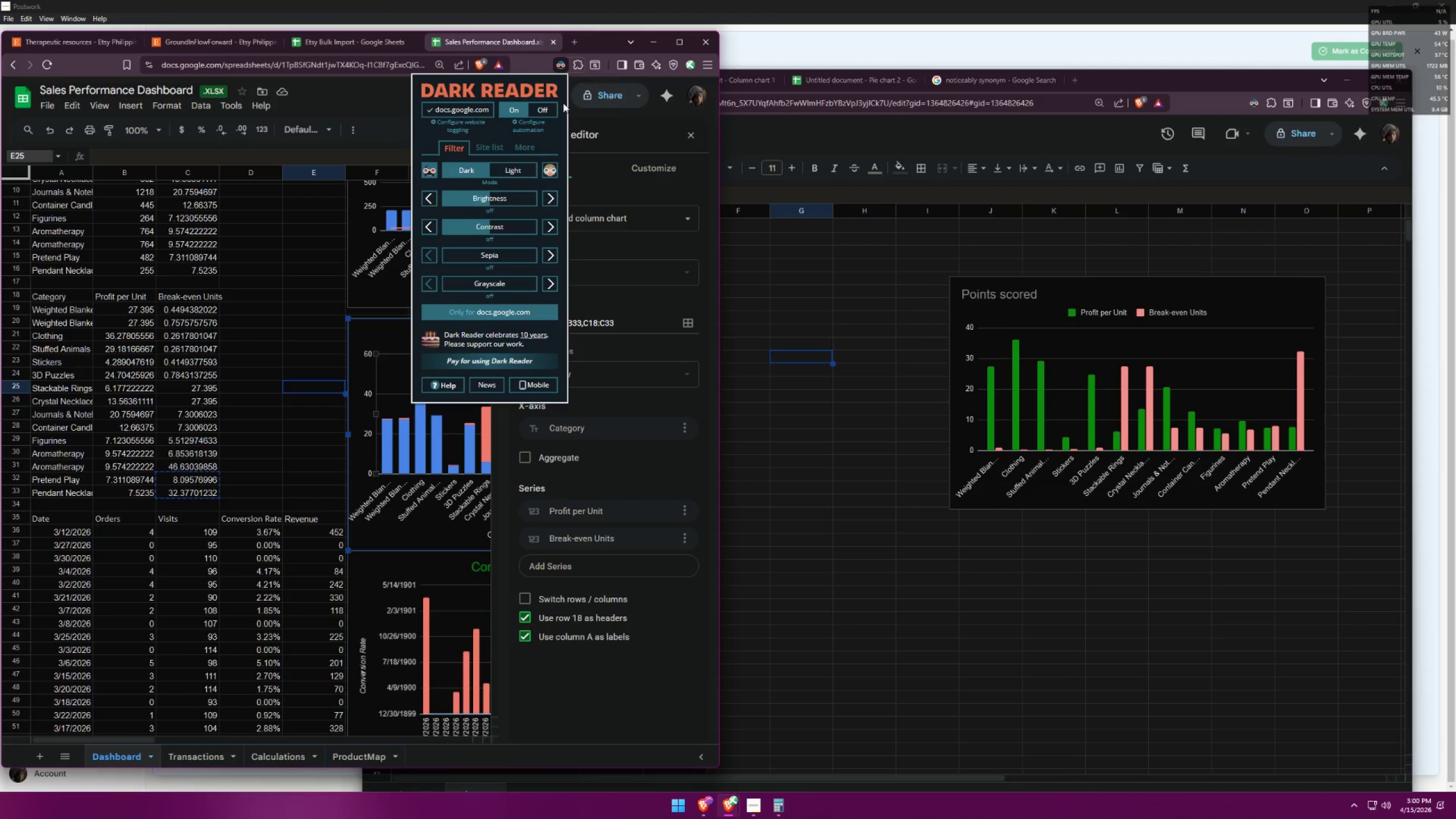 
left_click([545, 107])
 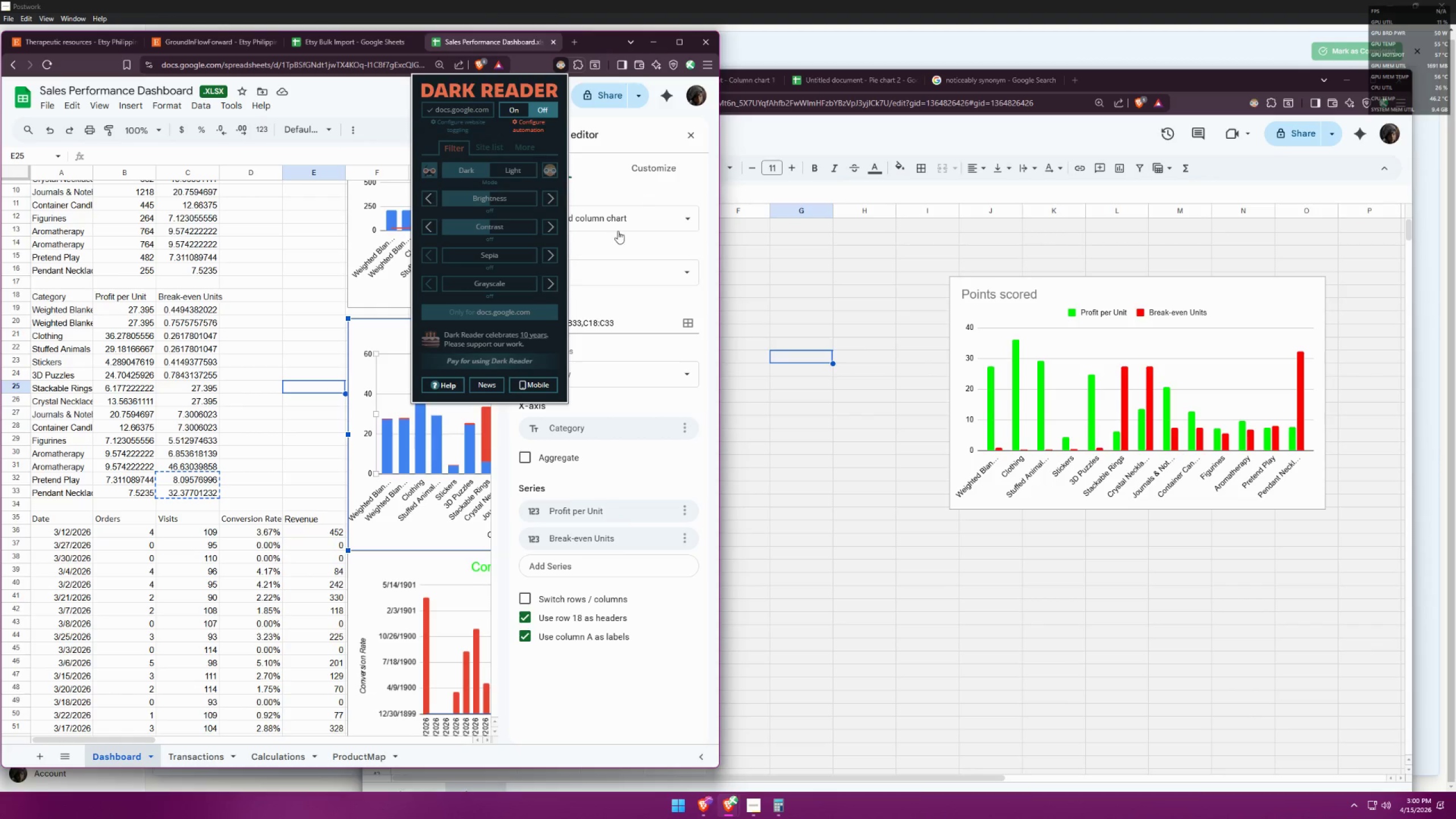 
left_click([616, 183])
 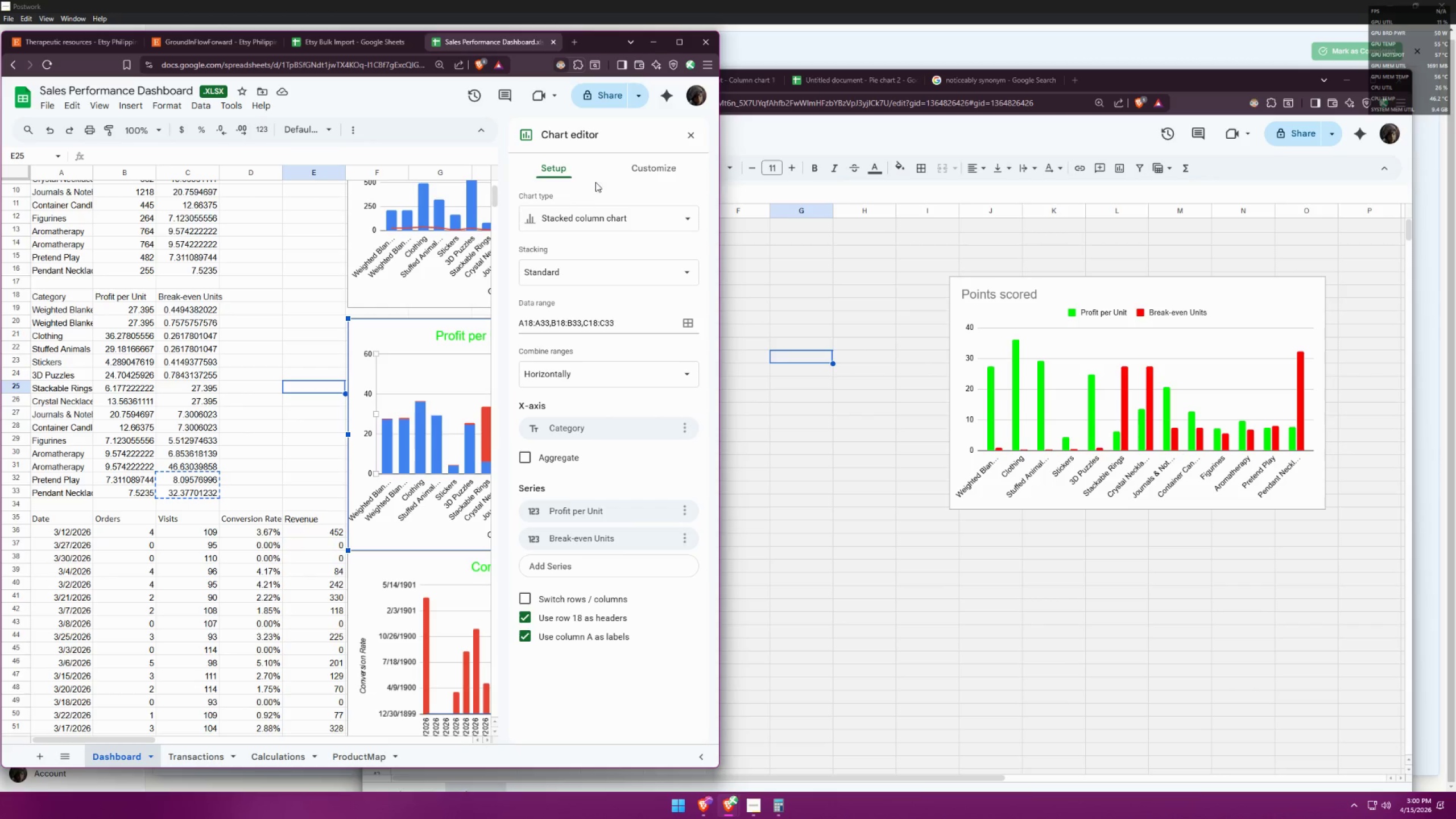 
left_click([580, 218])
 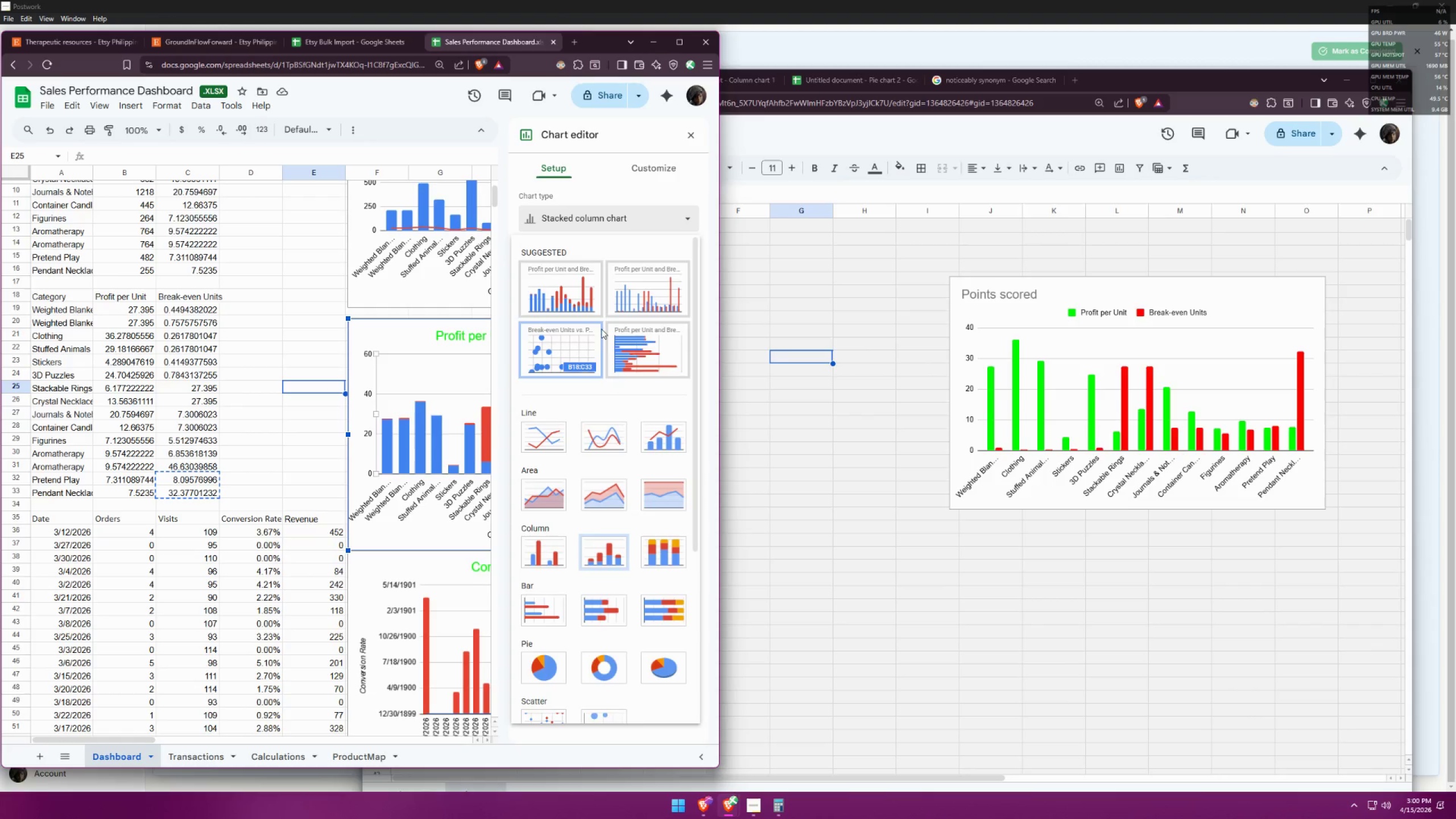 
mouse_move([602, 529])
 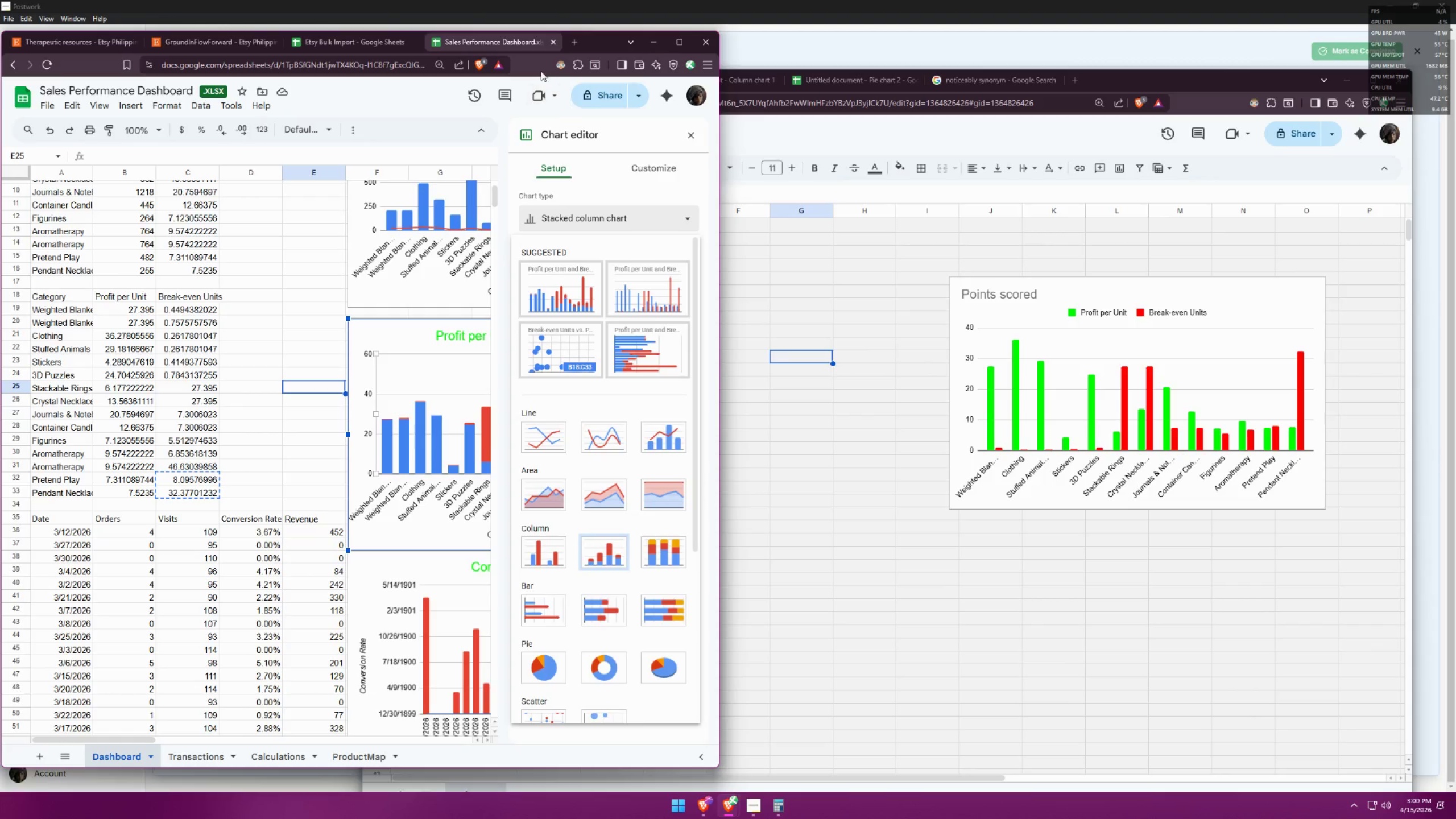 
left_click([557, 60])
 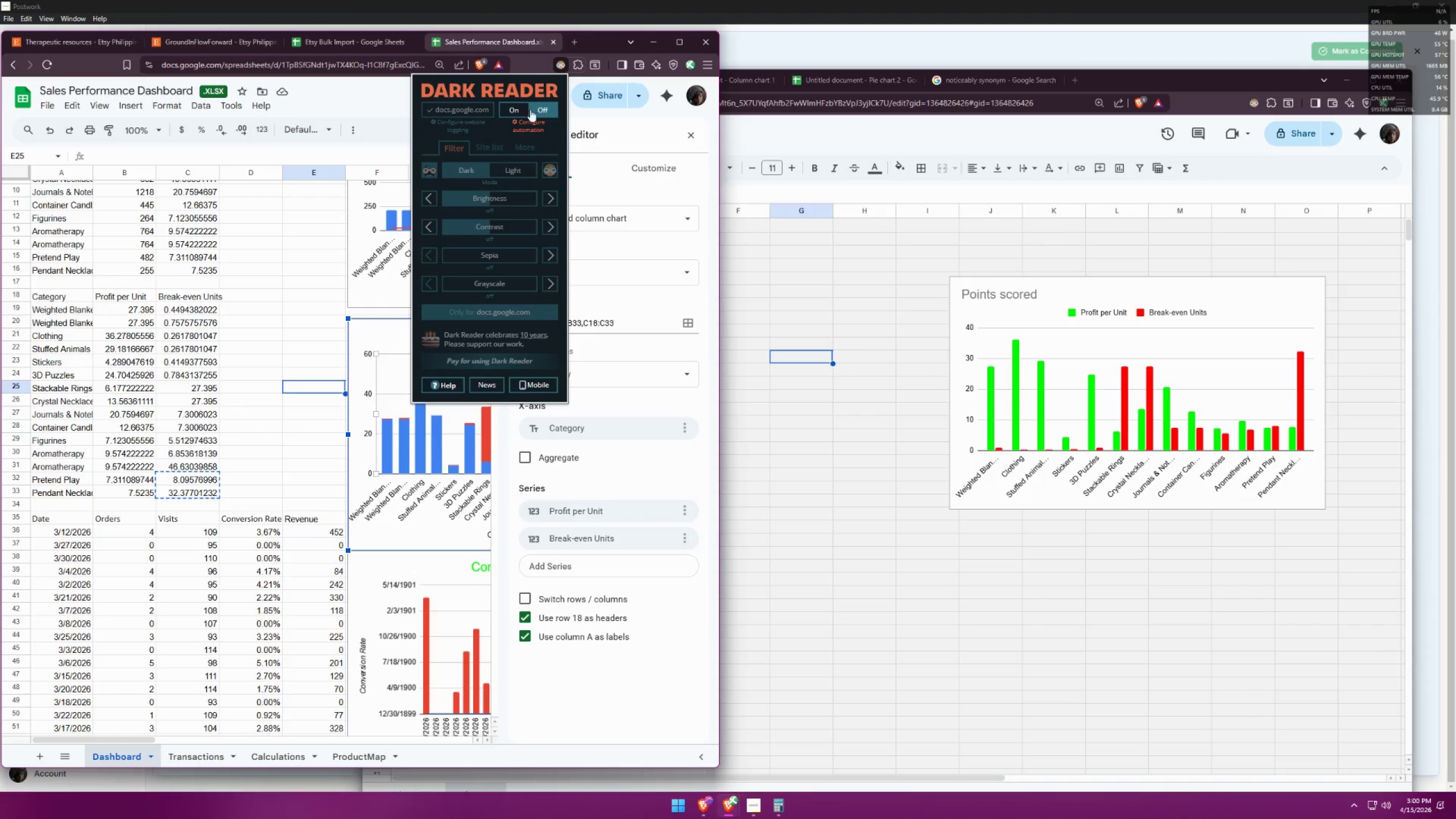 
left_click([515, 110])
 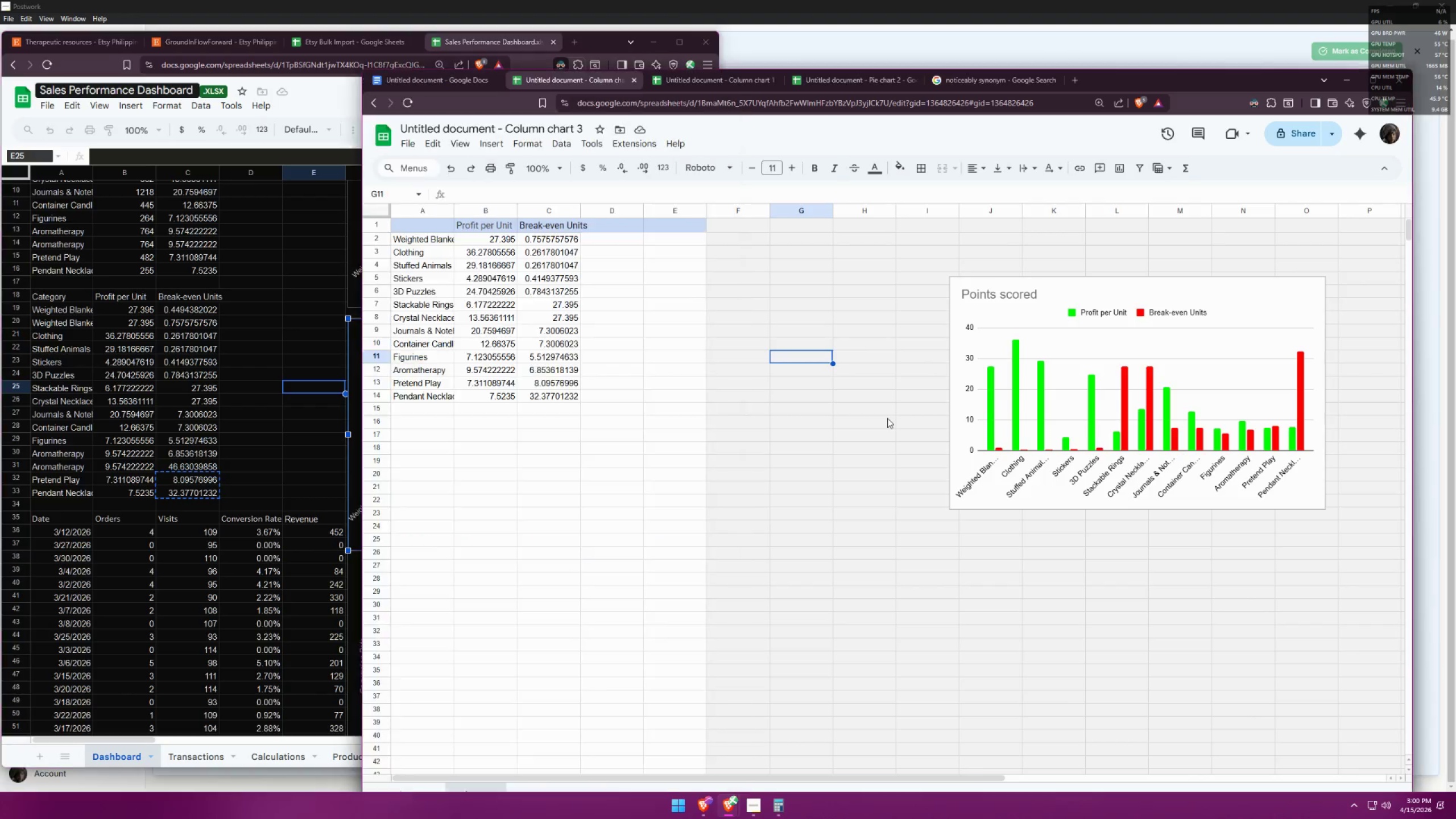 
double_click([1073, 386])
 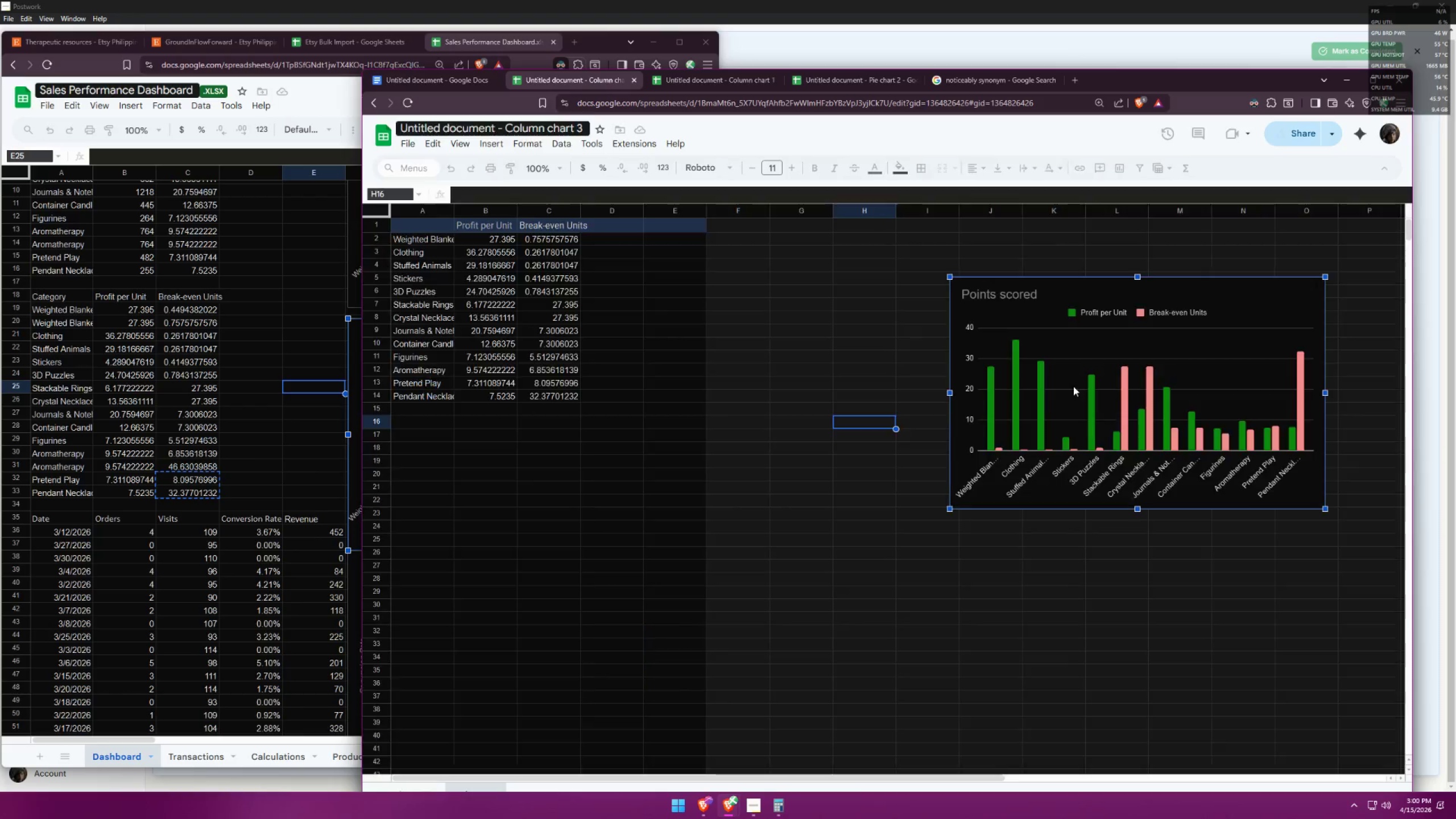 
triple_click([1073, 386])
 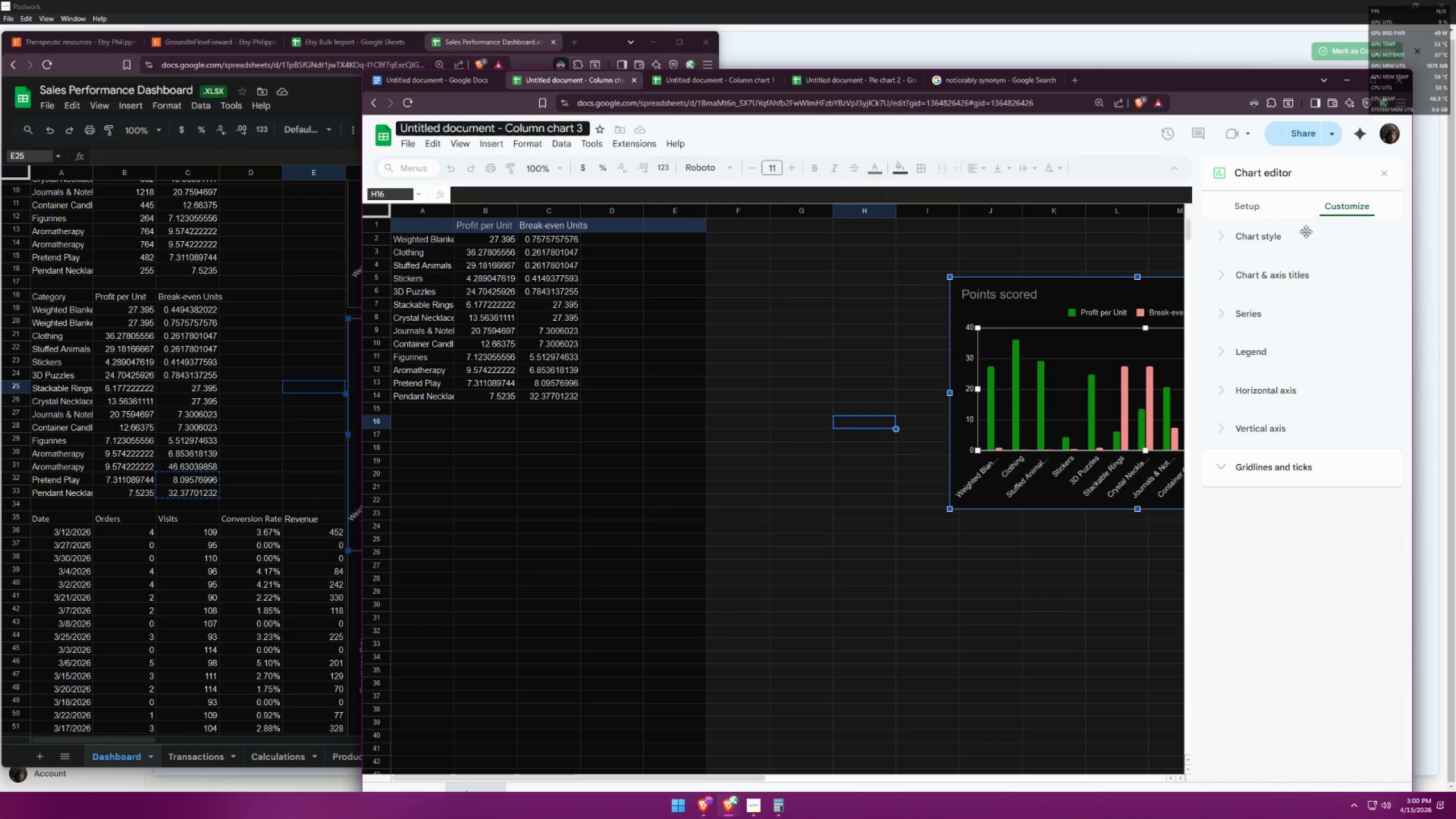 
left_click([1250, 237])
 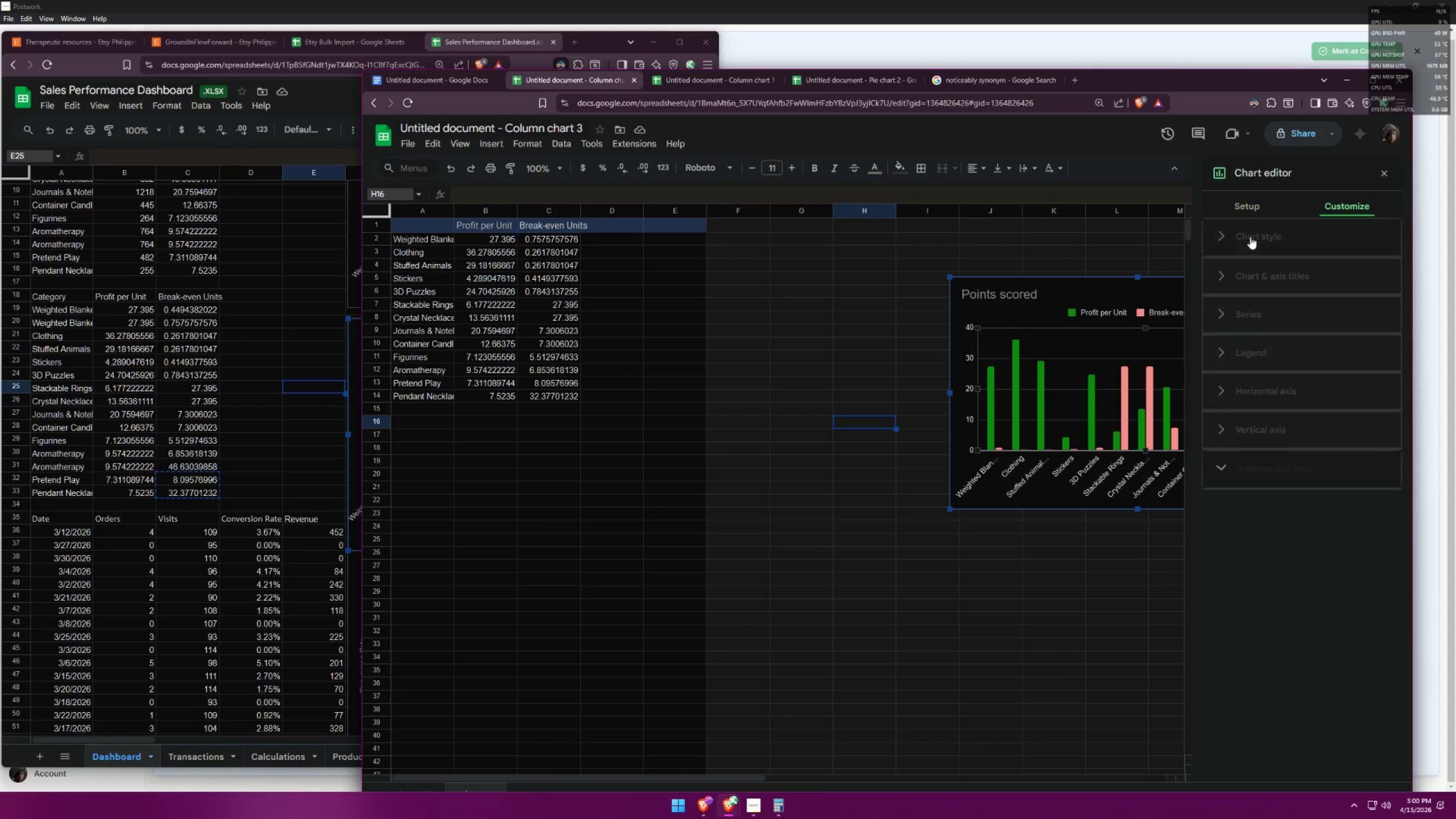 
left_click([1244, 208])
 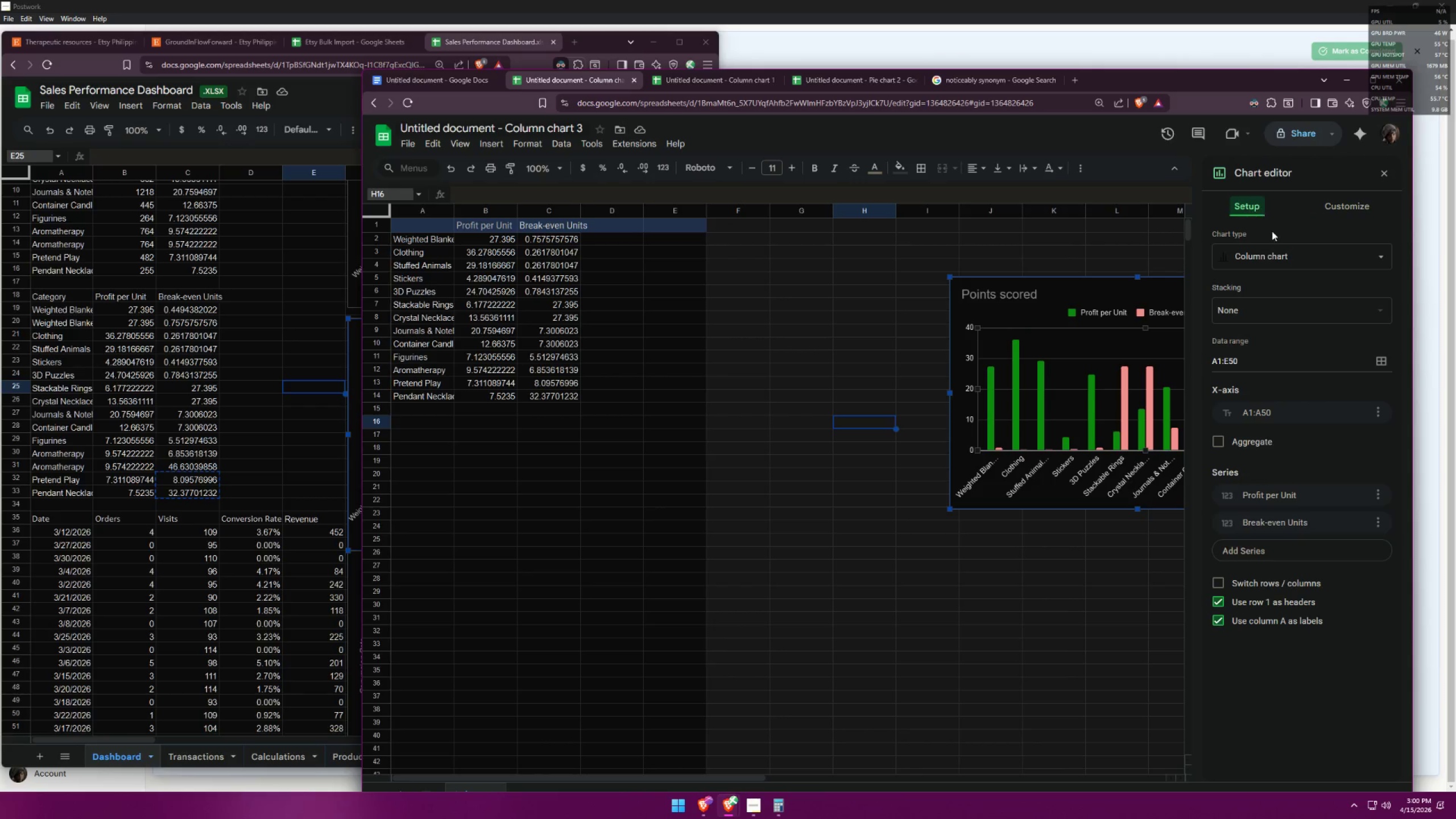 
left_click([1282, 250])
 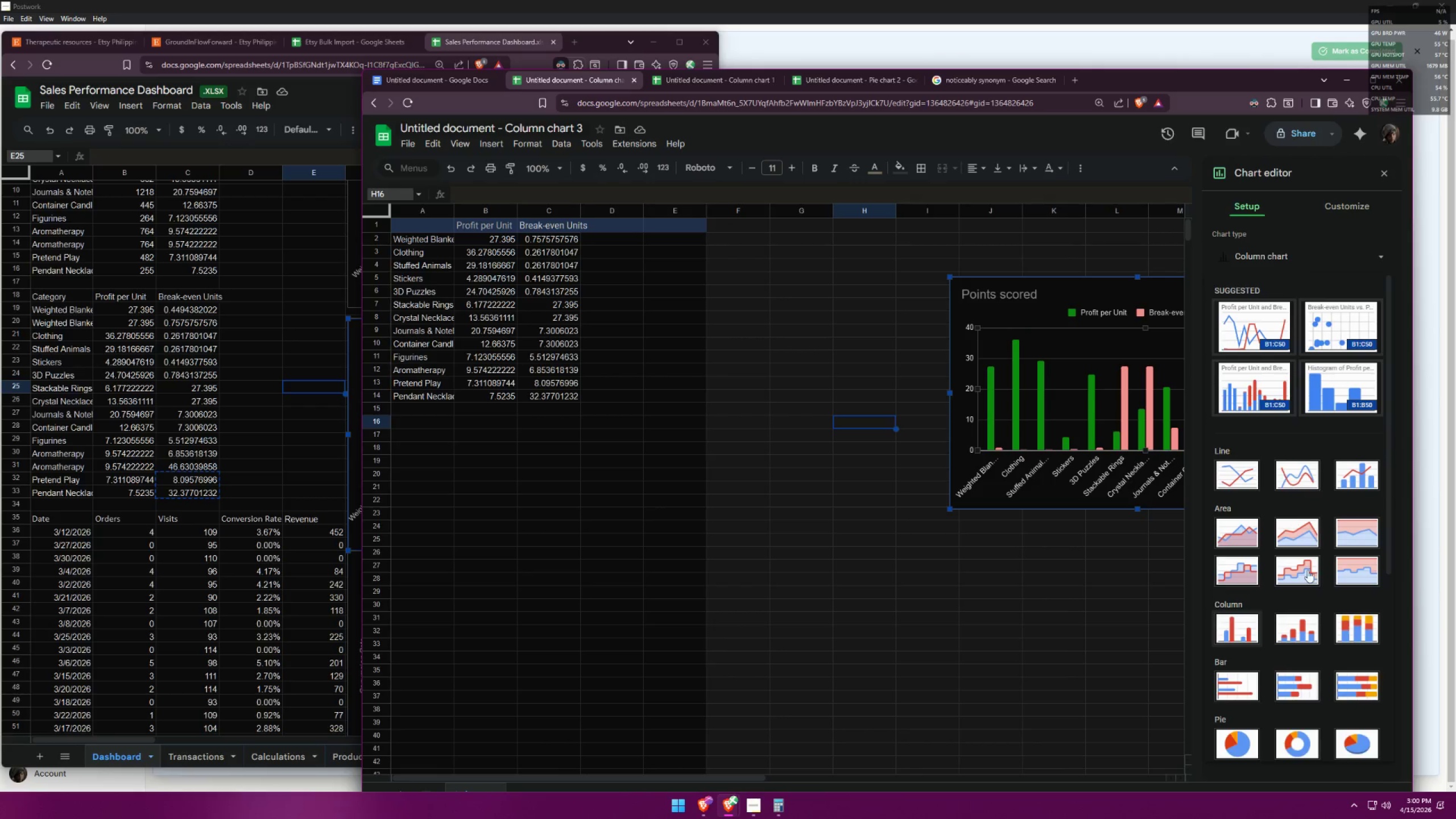 
left_click([1305, 629])
 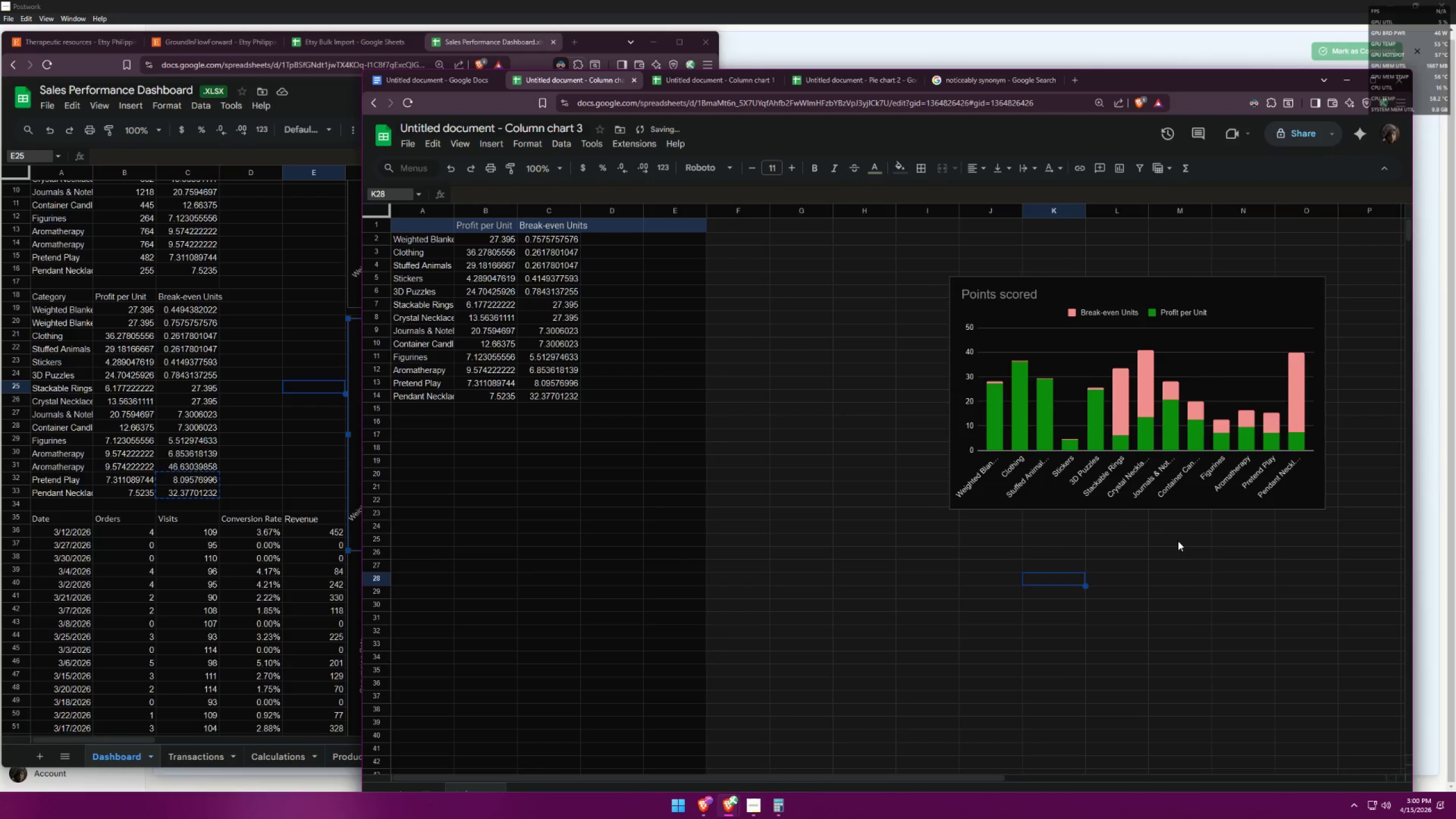 
left_click([1122, 401])
 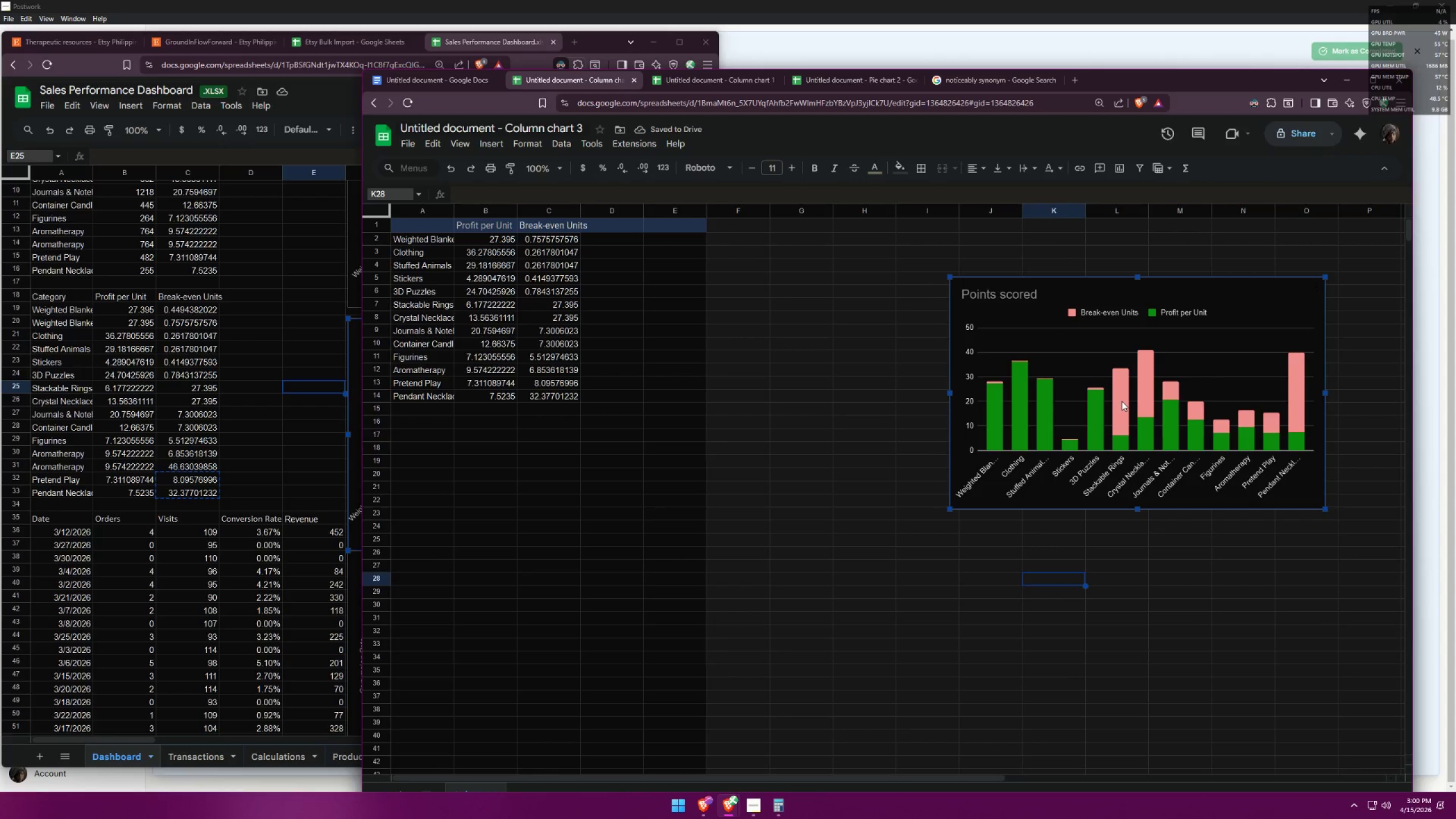 
mouse_move([1278, 420])
 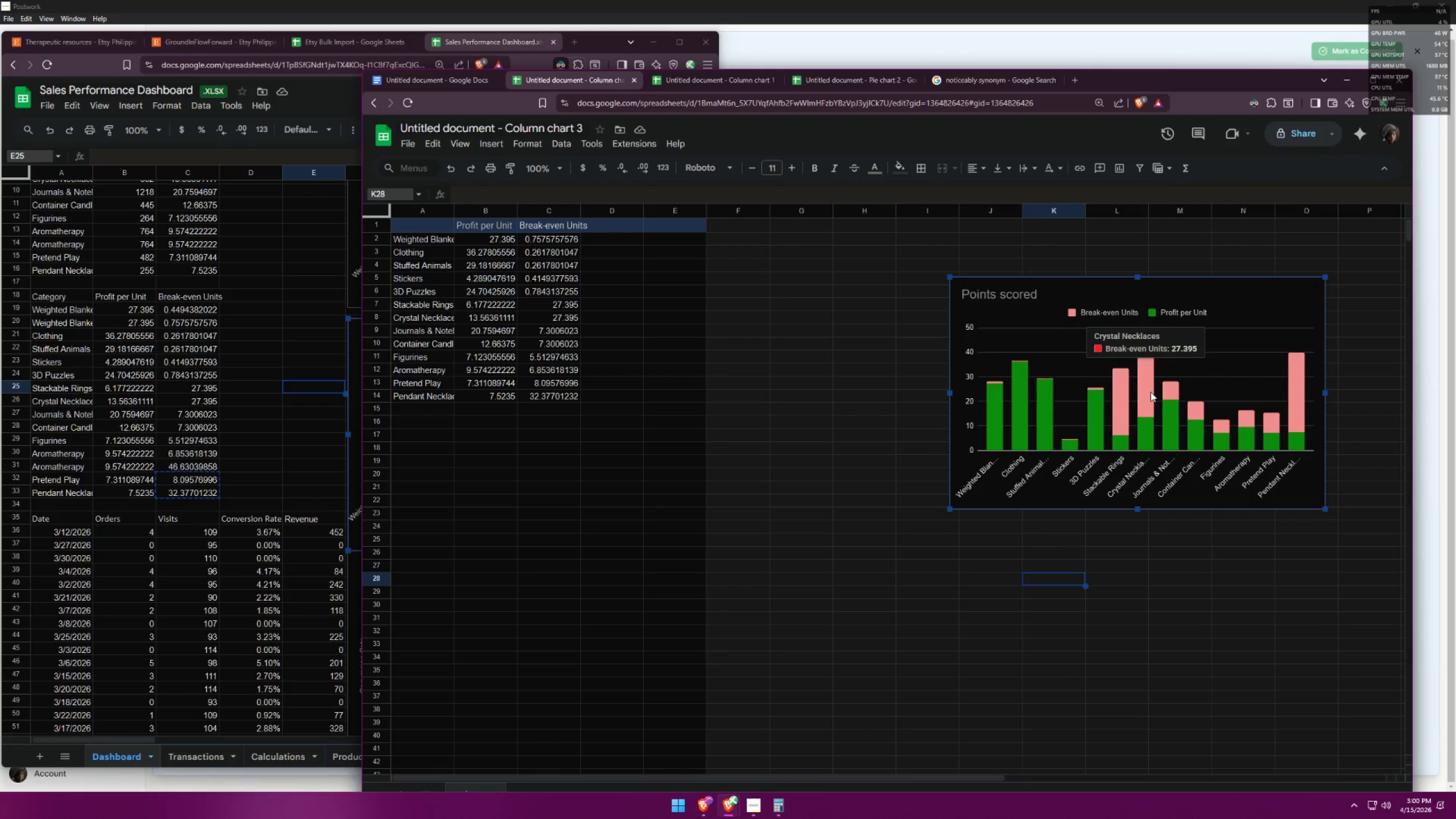 
mouse_move([1135, 393])
 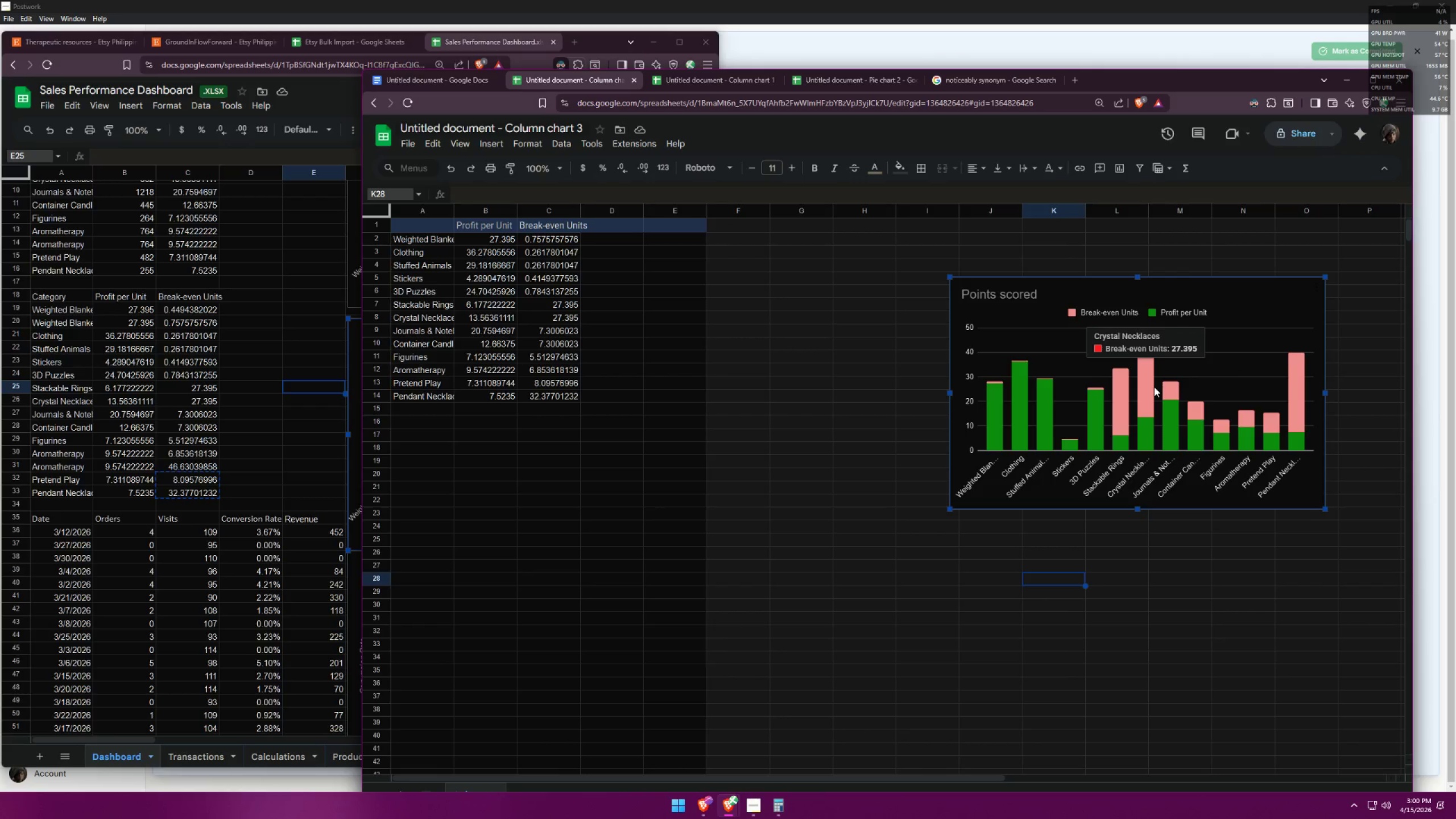 
wait(5.26)
 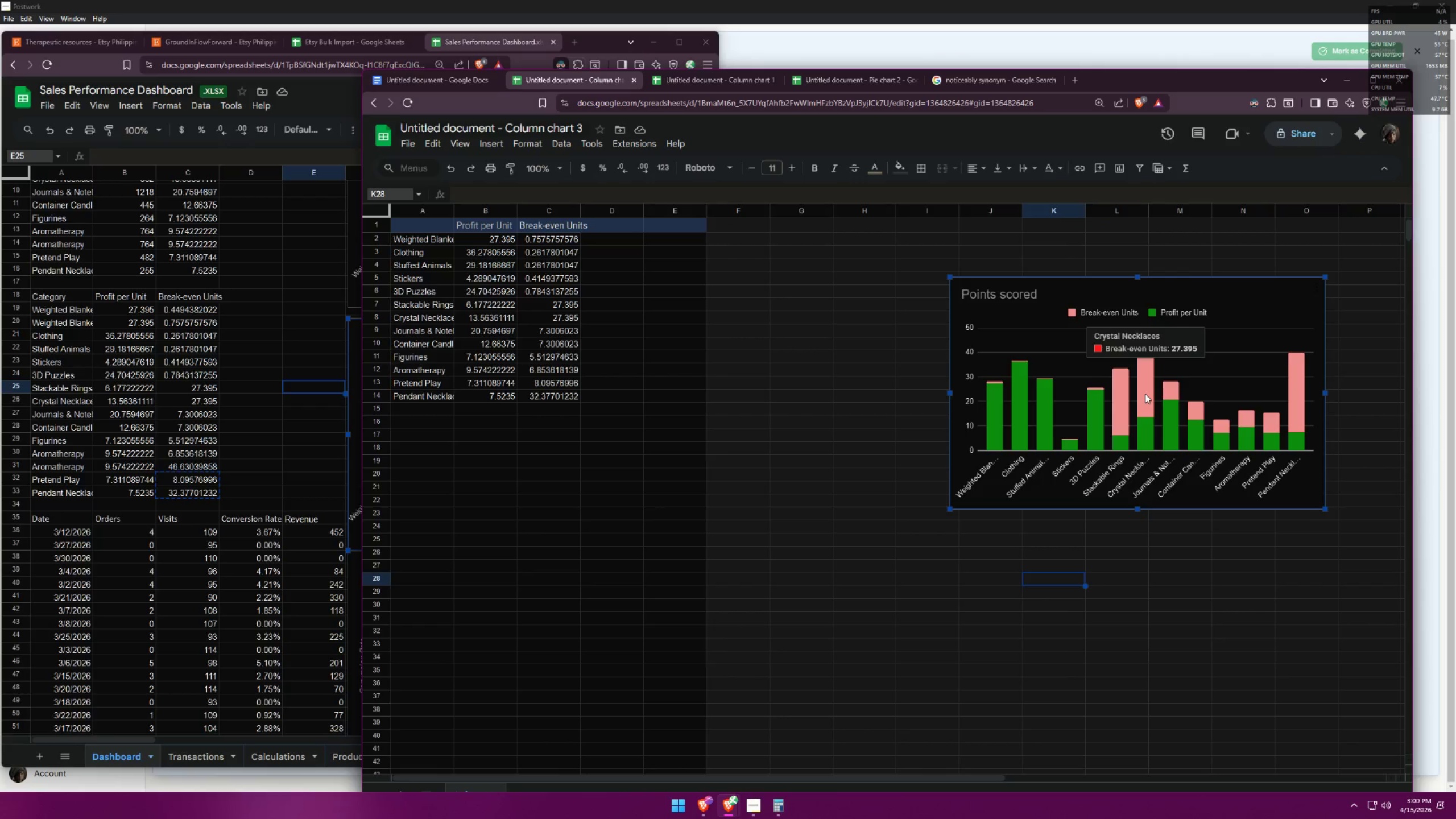 
mouse_move([1280, 382])
 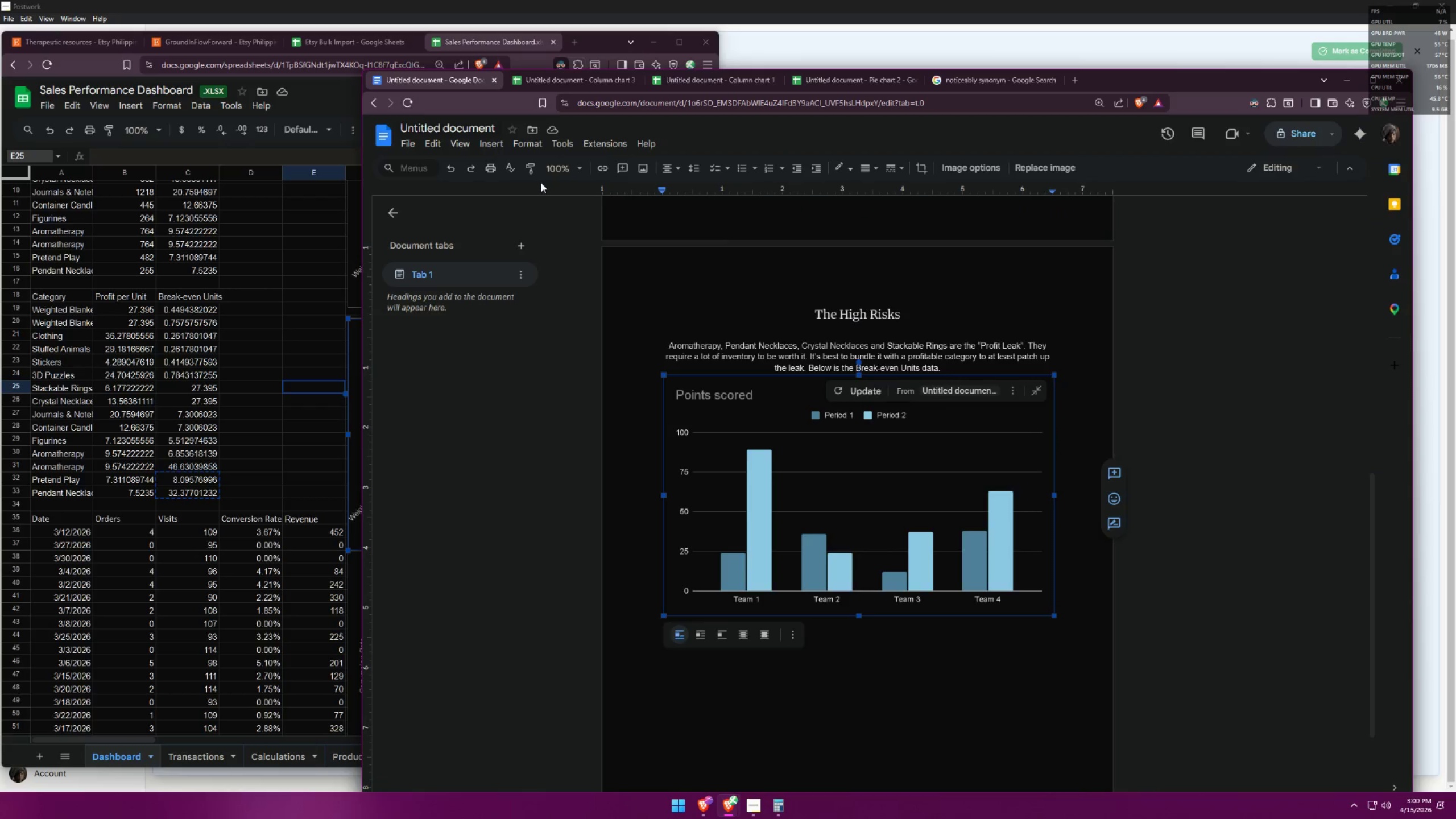 
wait(6.15)
 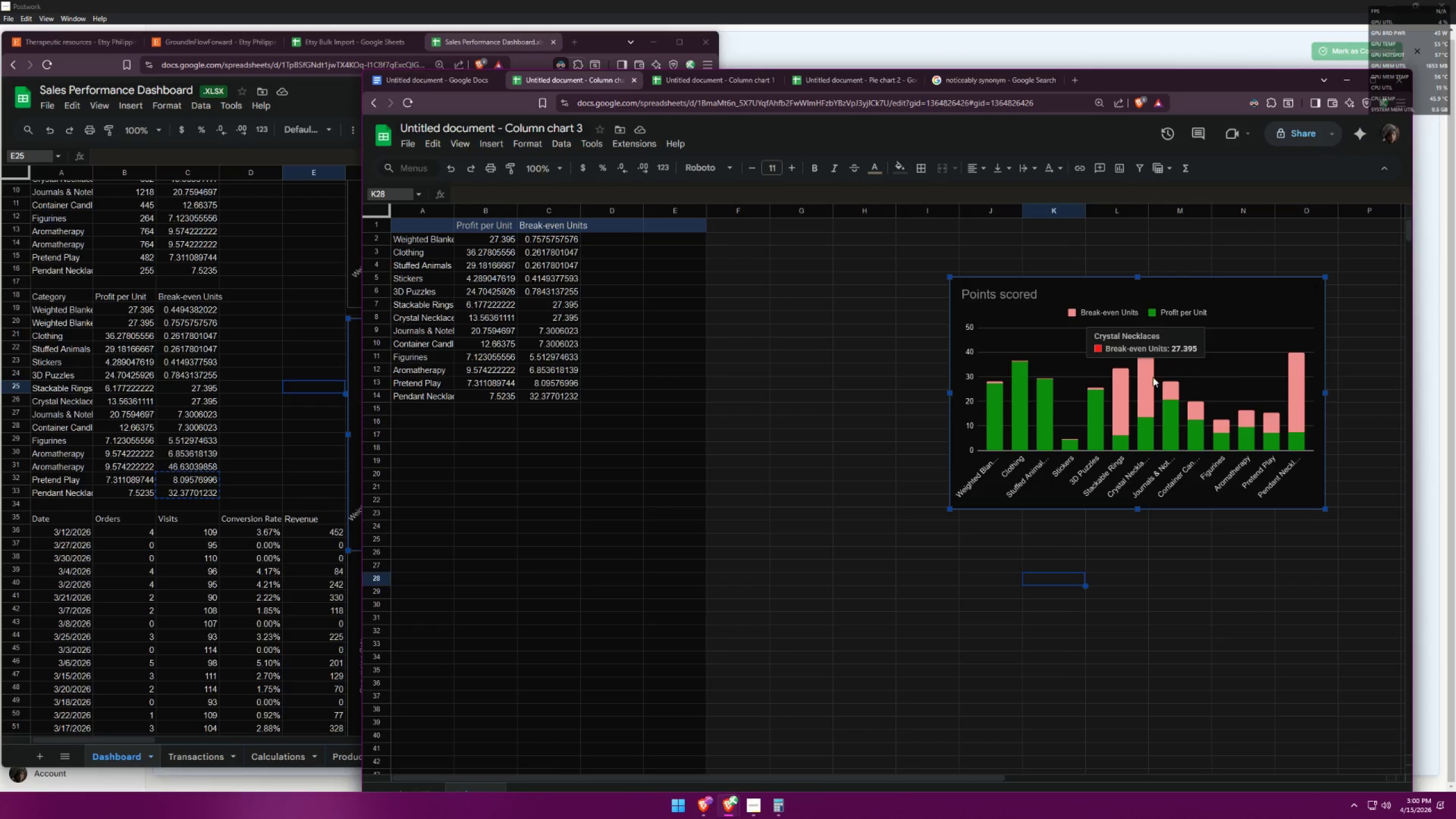 
left_click([542, 78])
 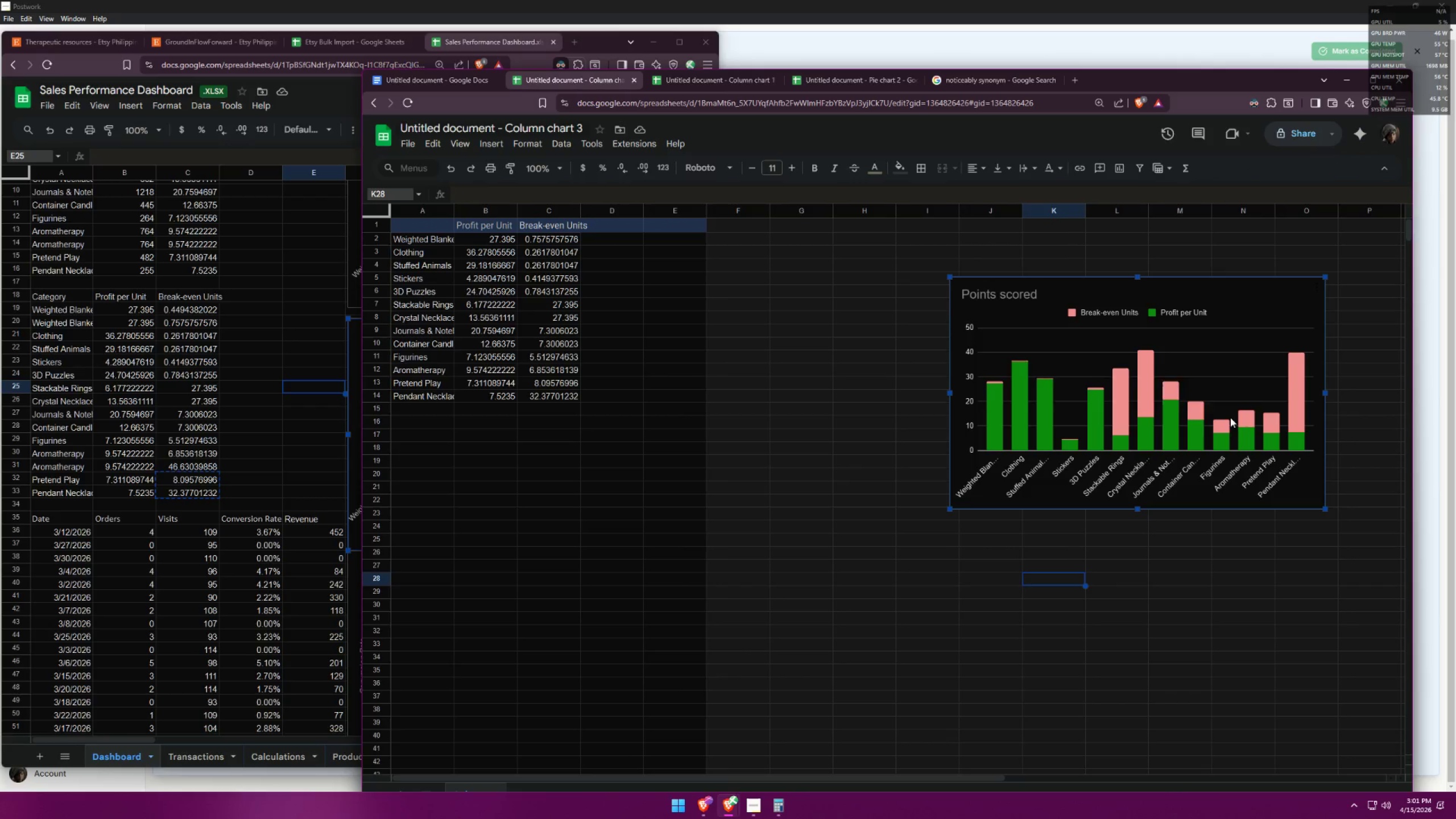 
left_click([255, 450])
 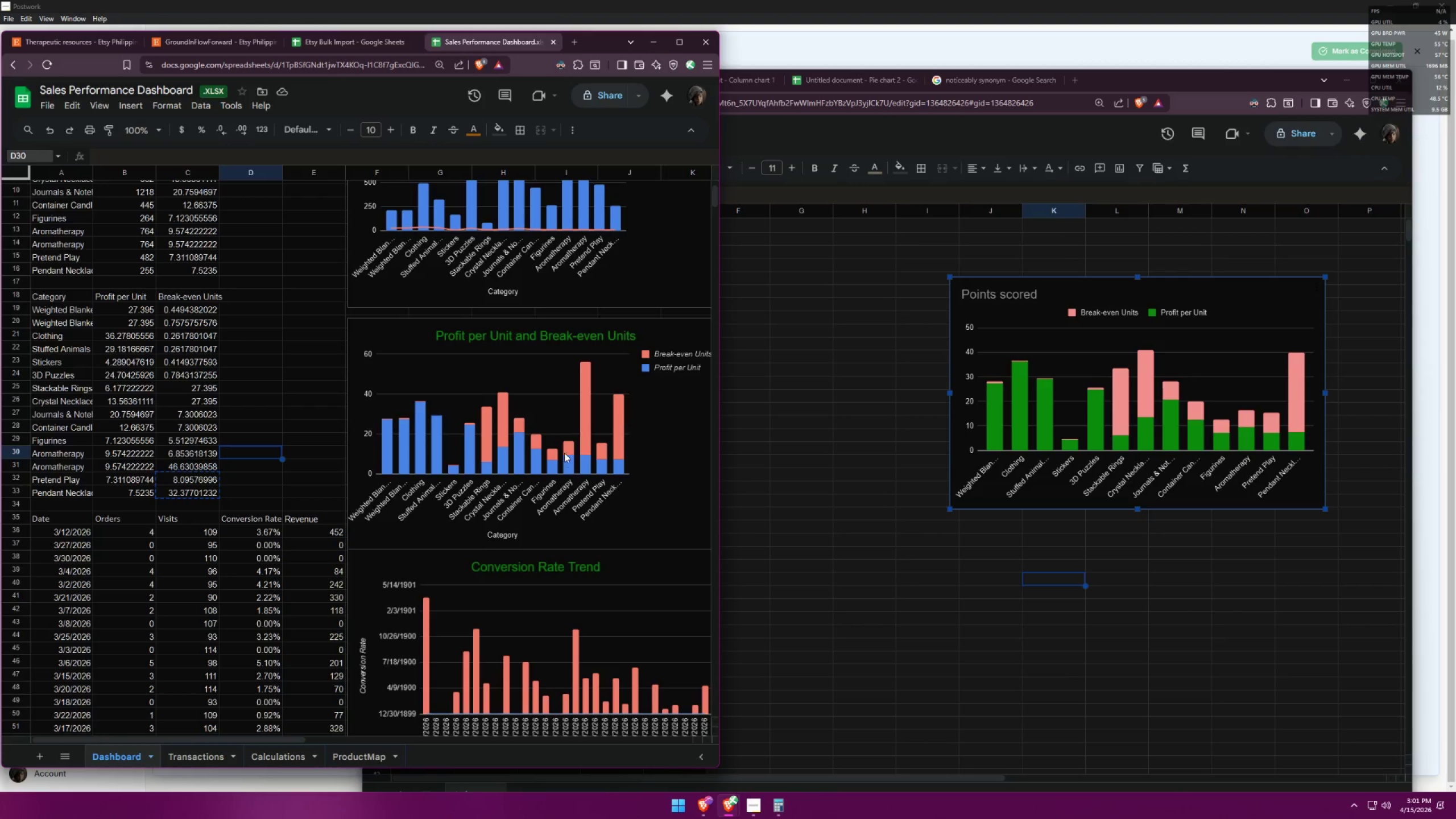 
wait(5.86)
 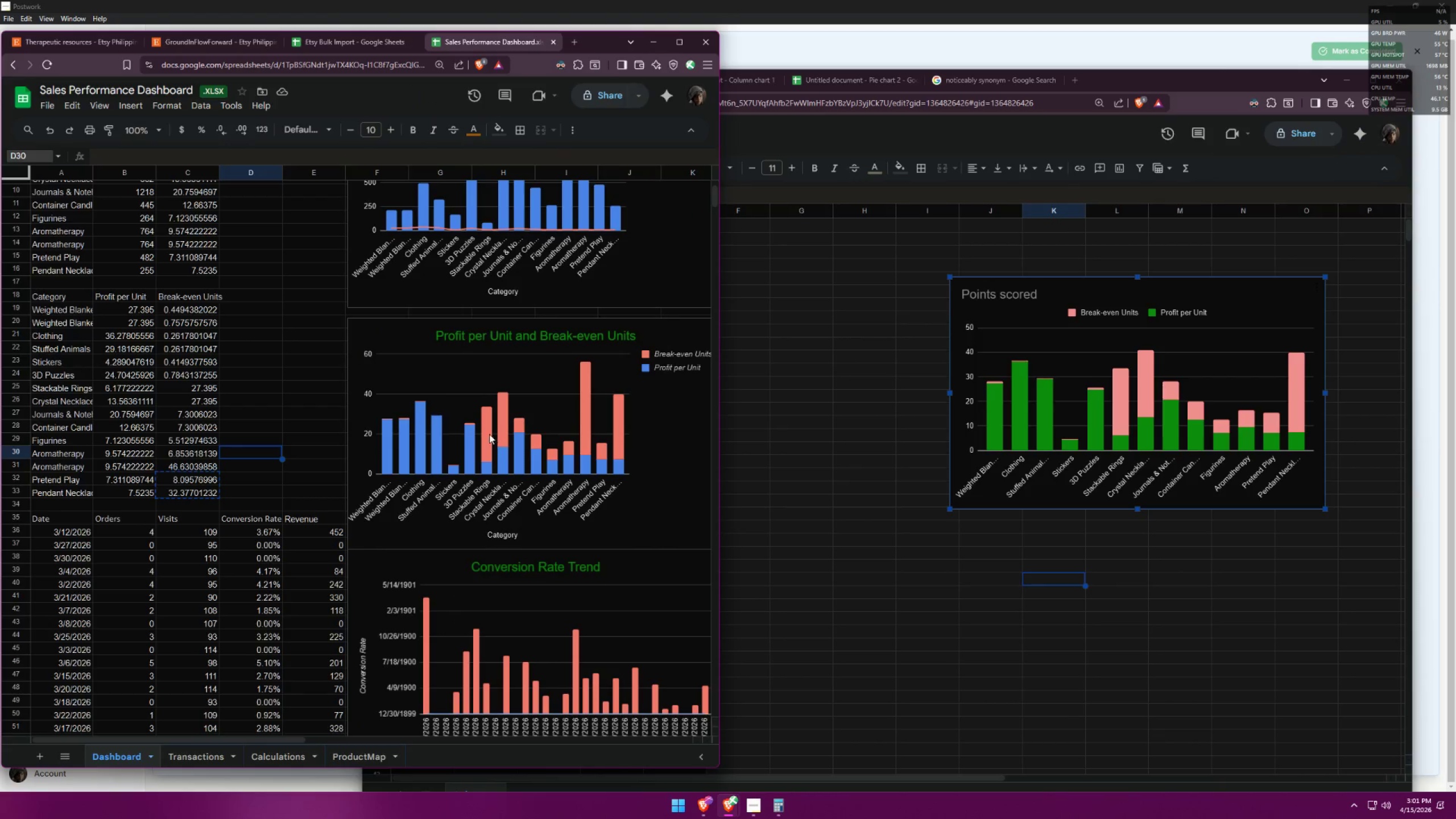 
left_click([591, 483])
 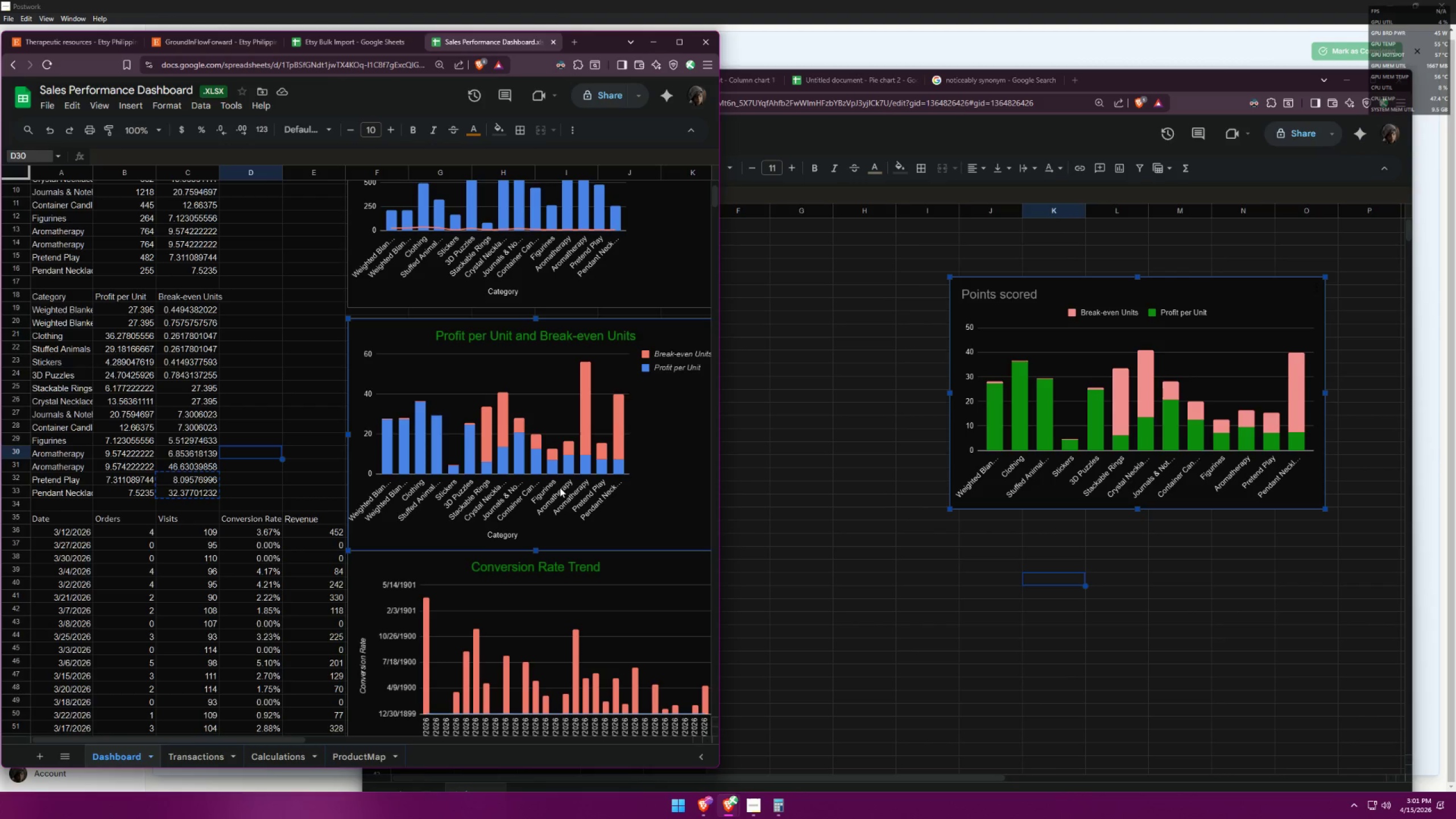 
left_click([198, 462])
 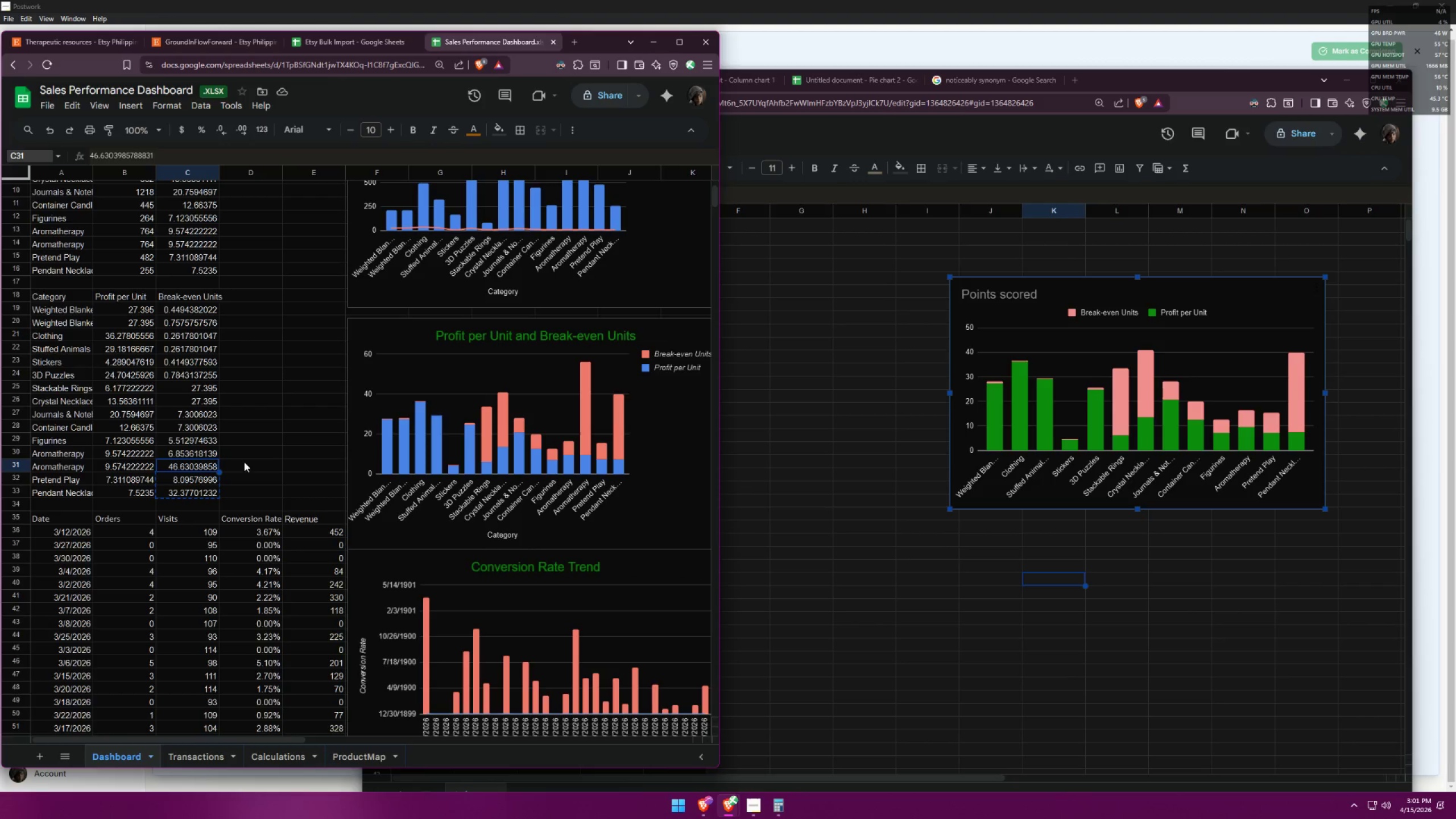 
left_click([244, 462])
 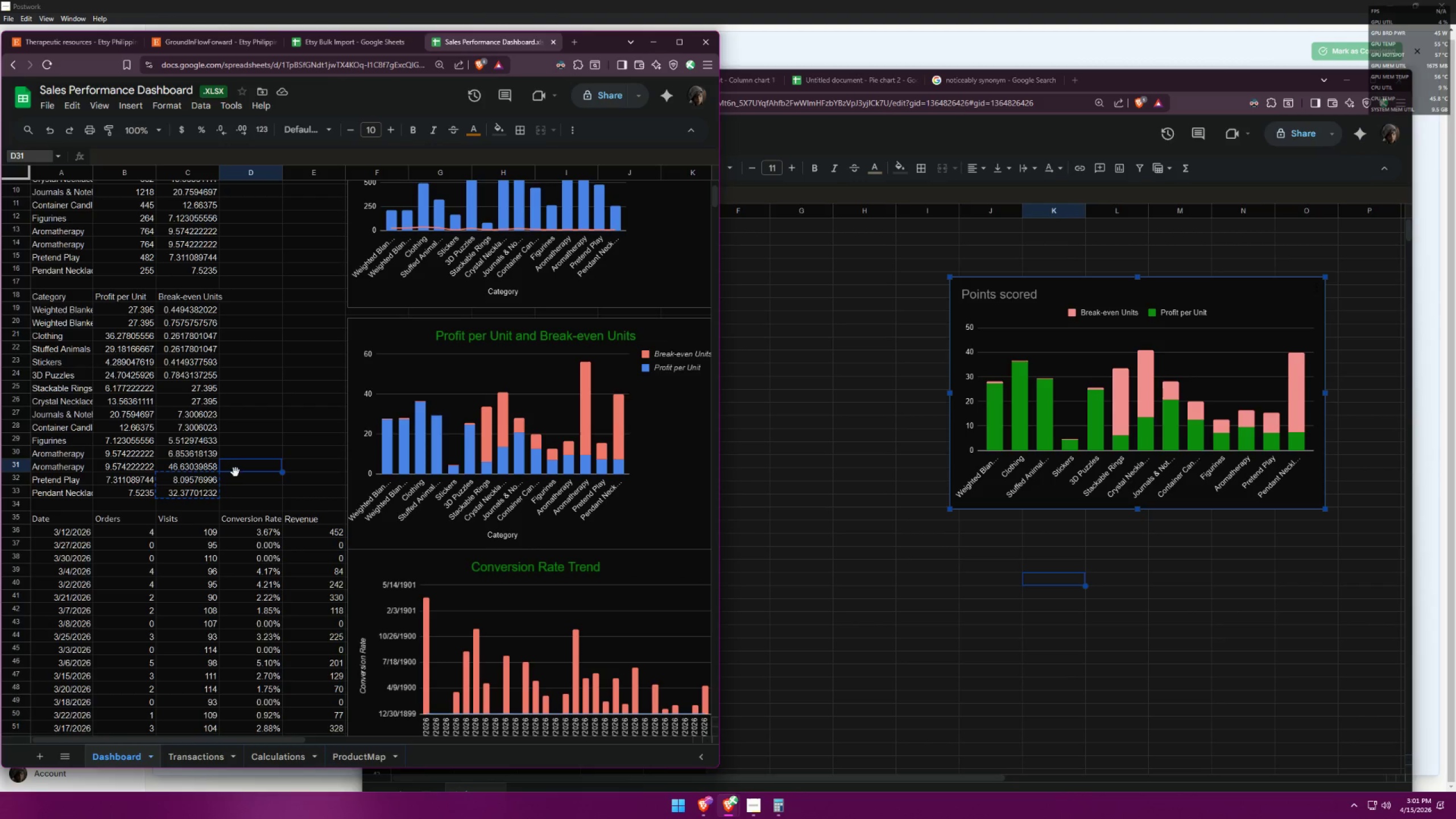 
left_click([242, 478])
 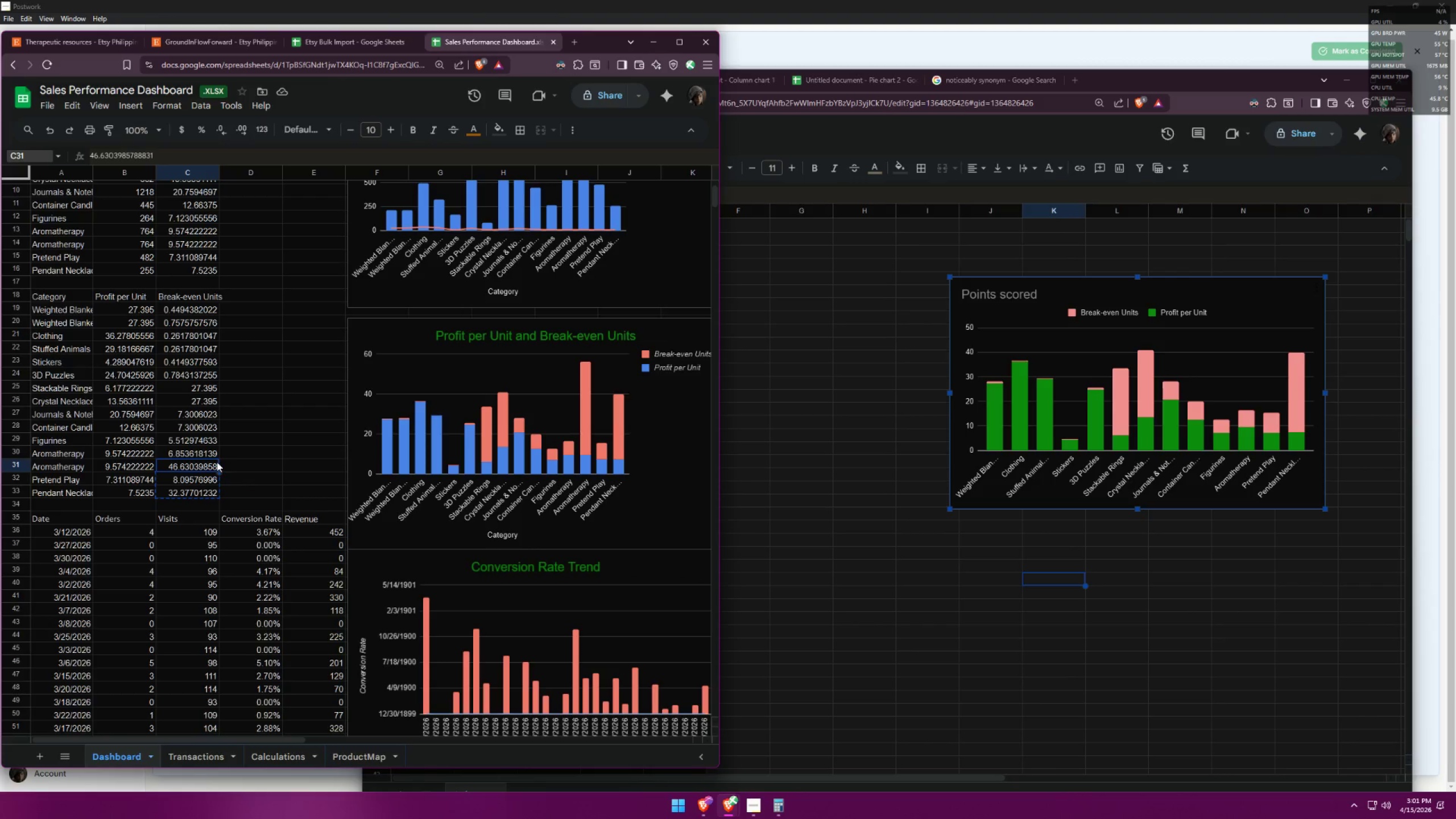 
double_click([248, 435])
 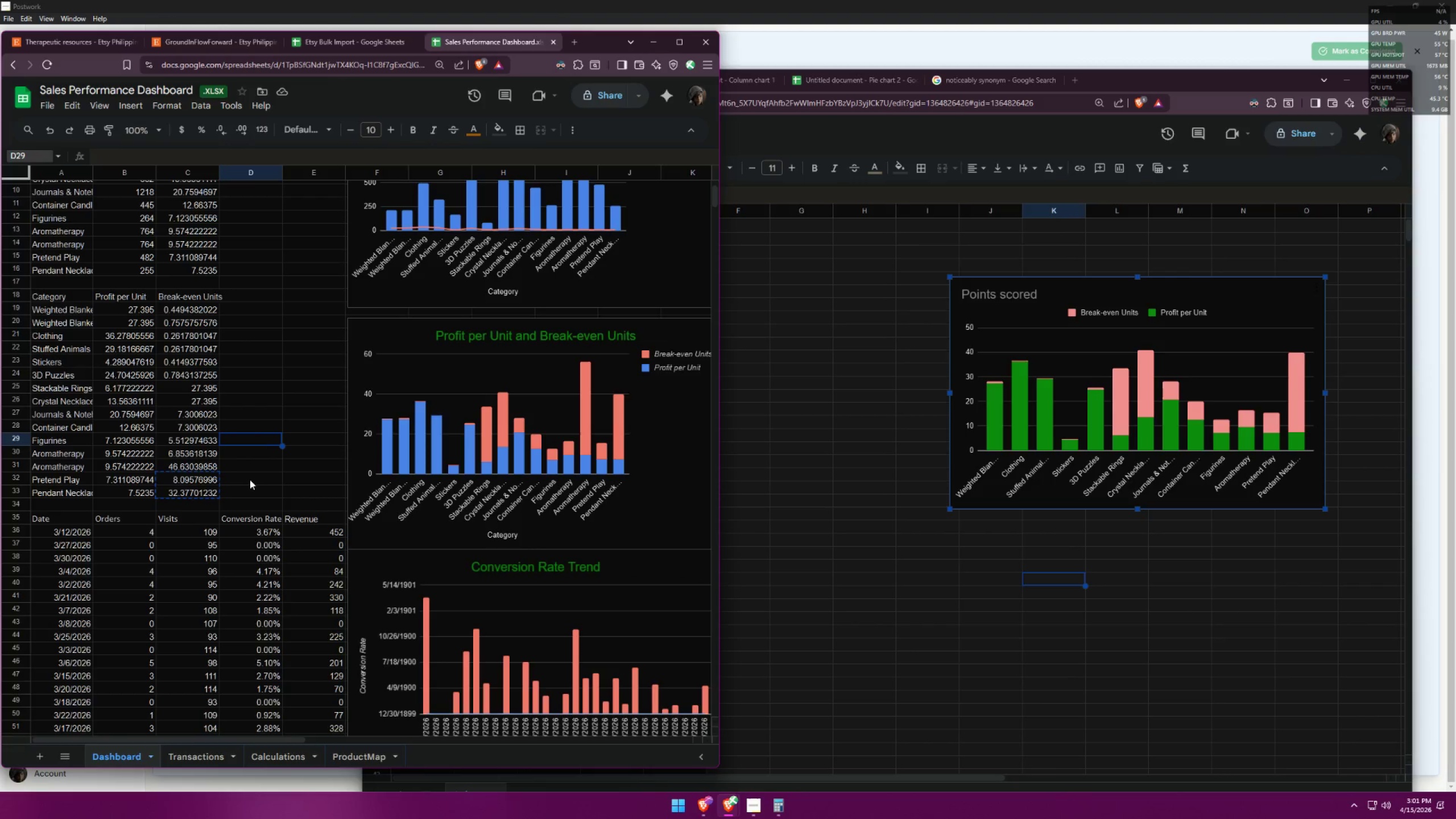 
left_click([250, 479])
 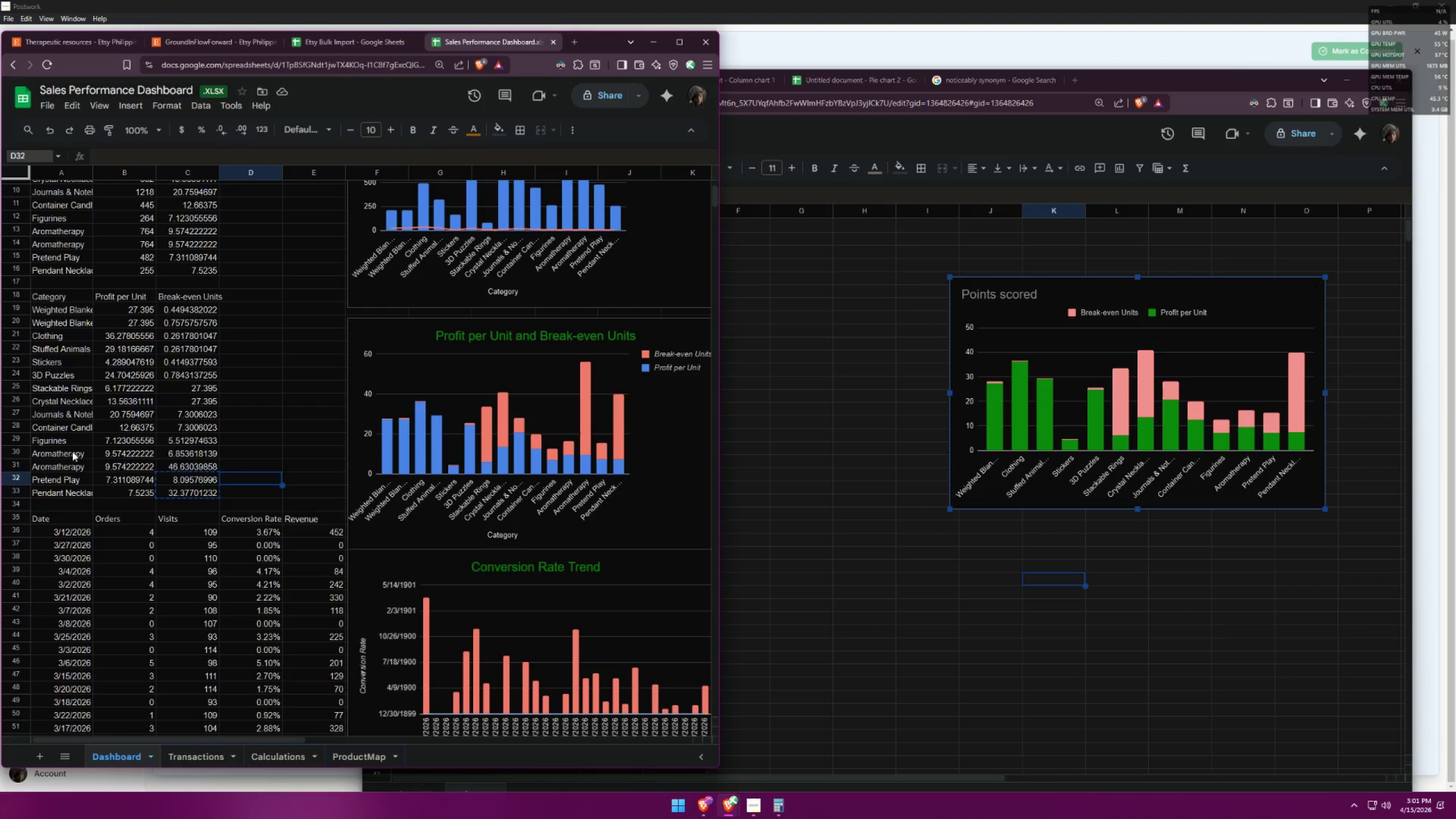 
double_click([72, 451])
 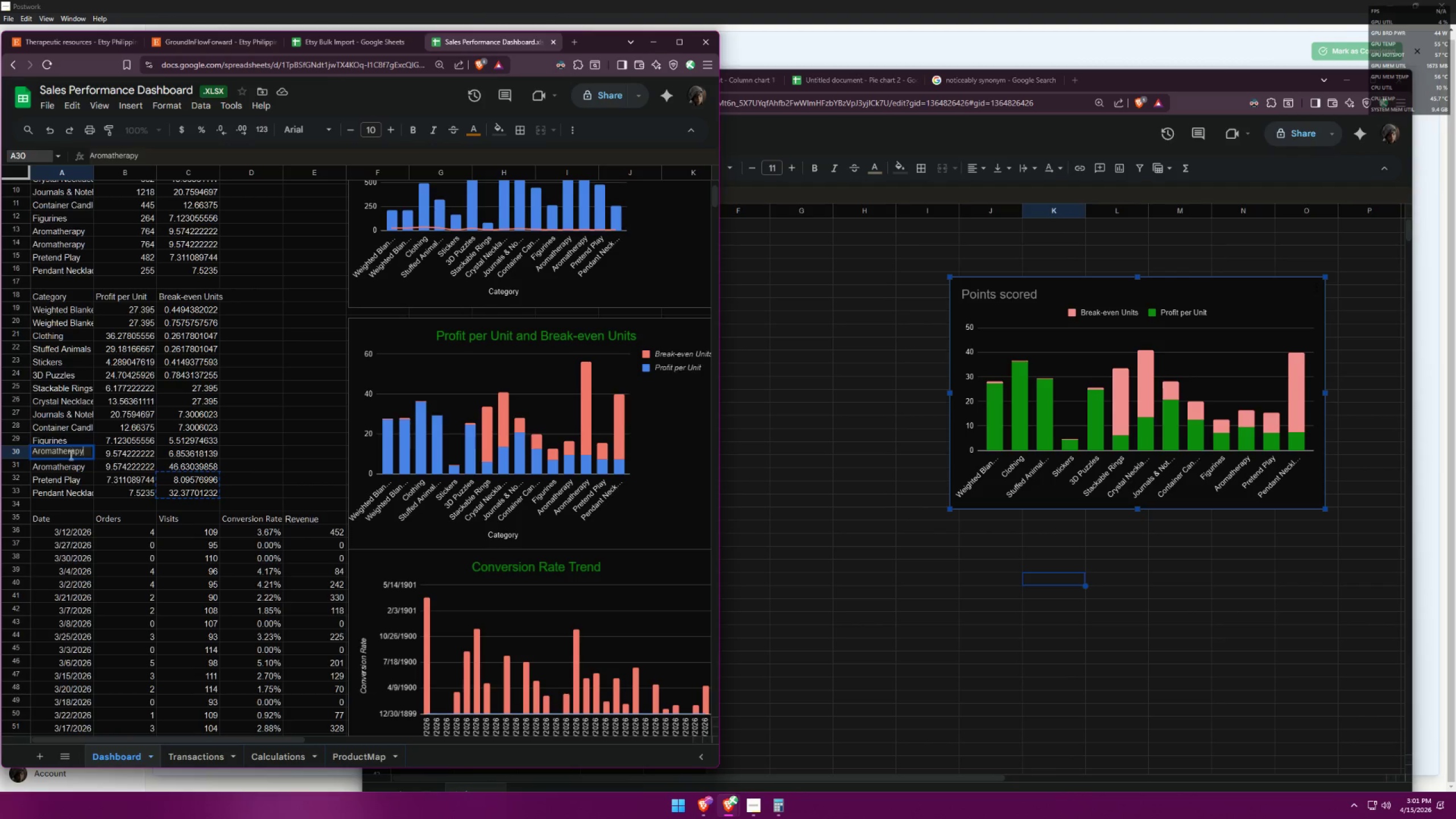 
triple_click([63, 466])
 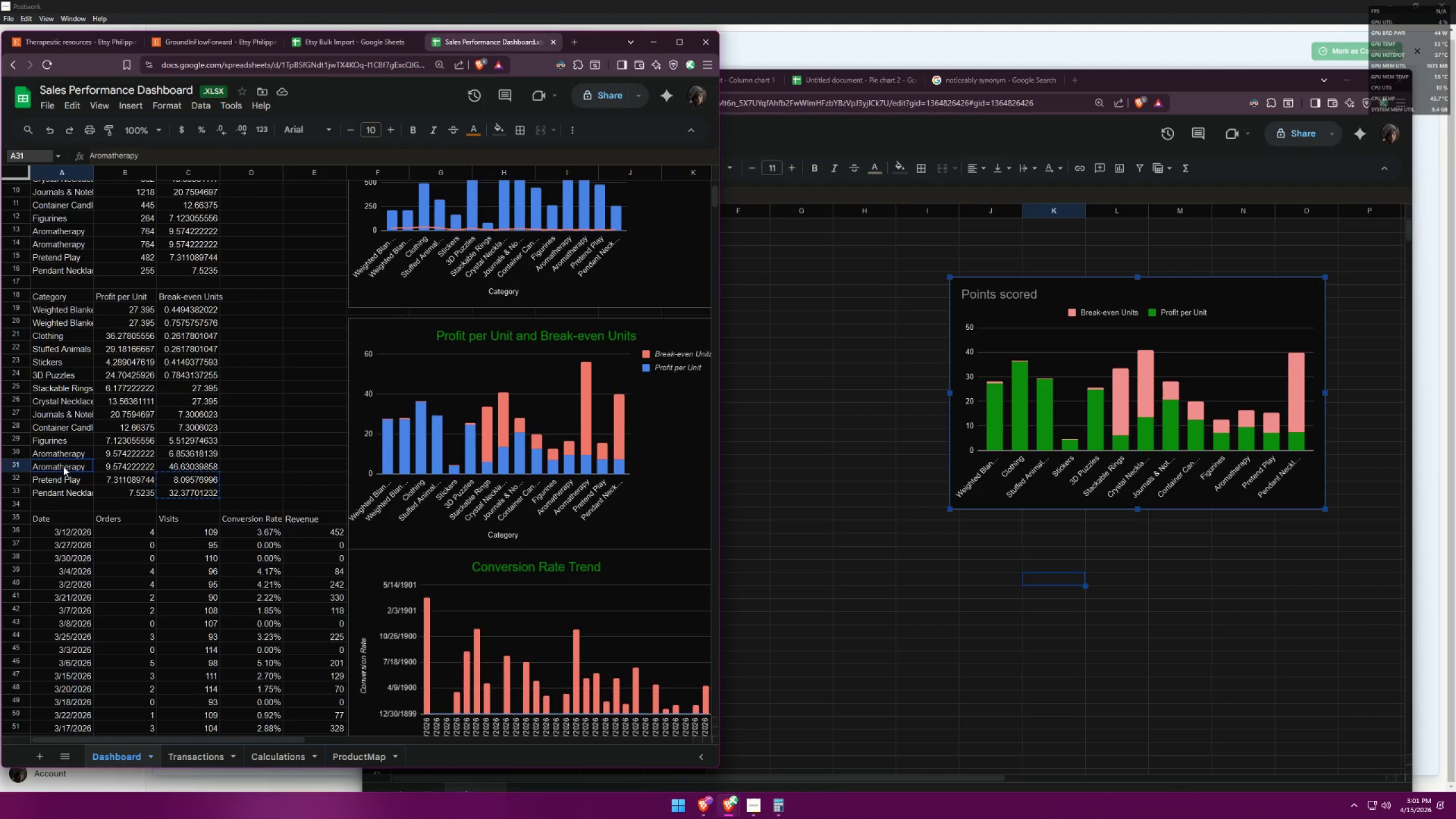 
triple_click([63, 466])
 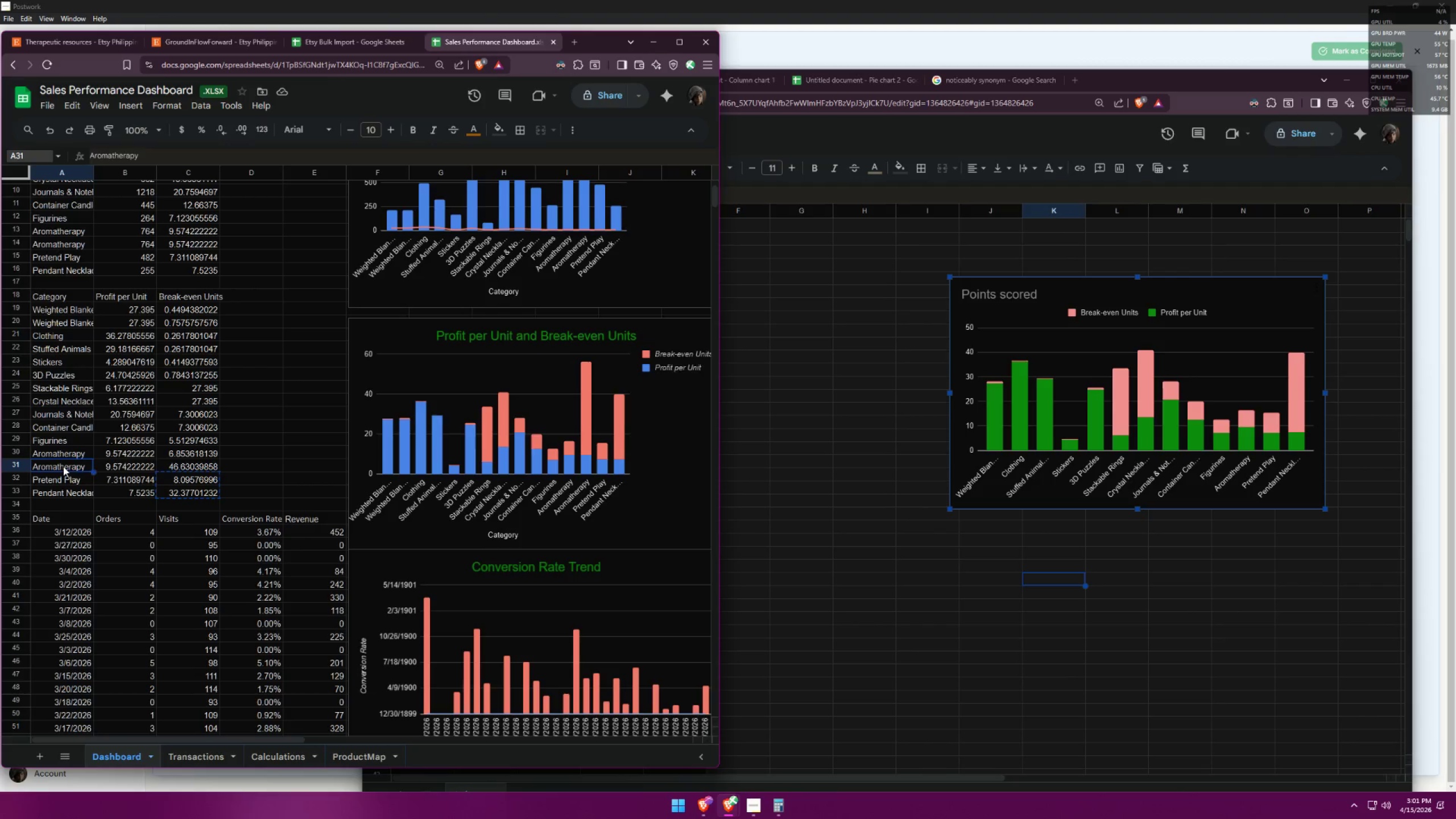 
triple_click([63, 466])
 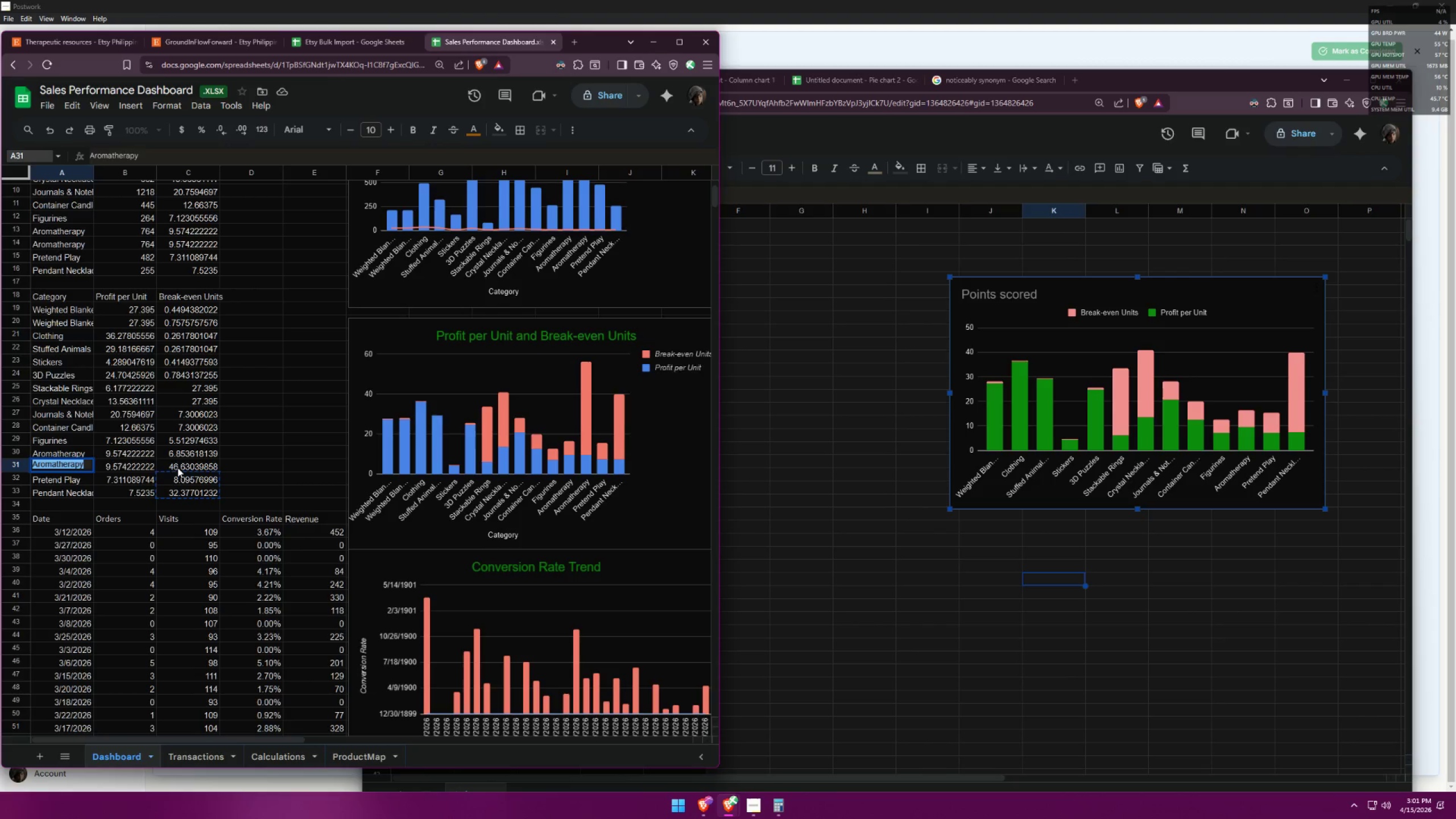 
left_click([259, 451])
 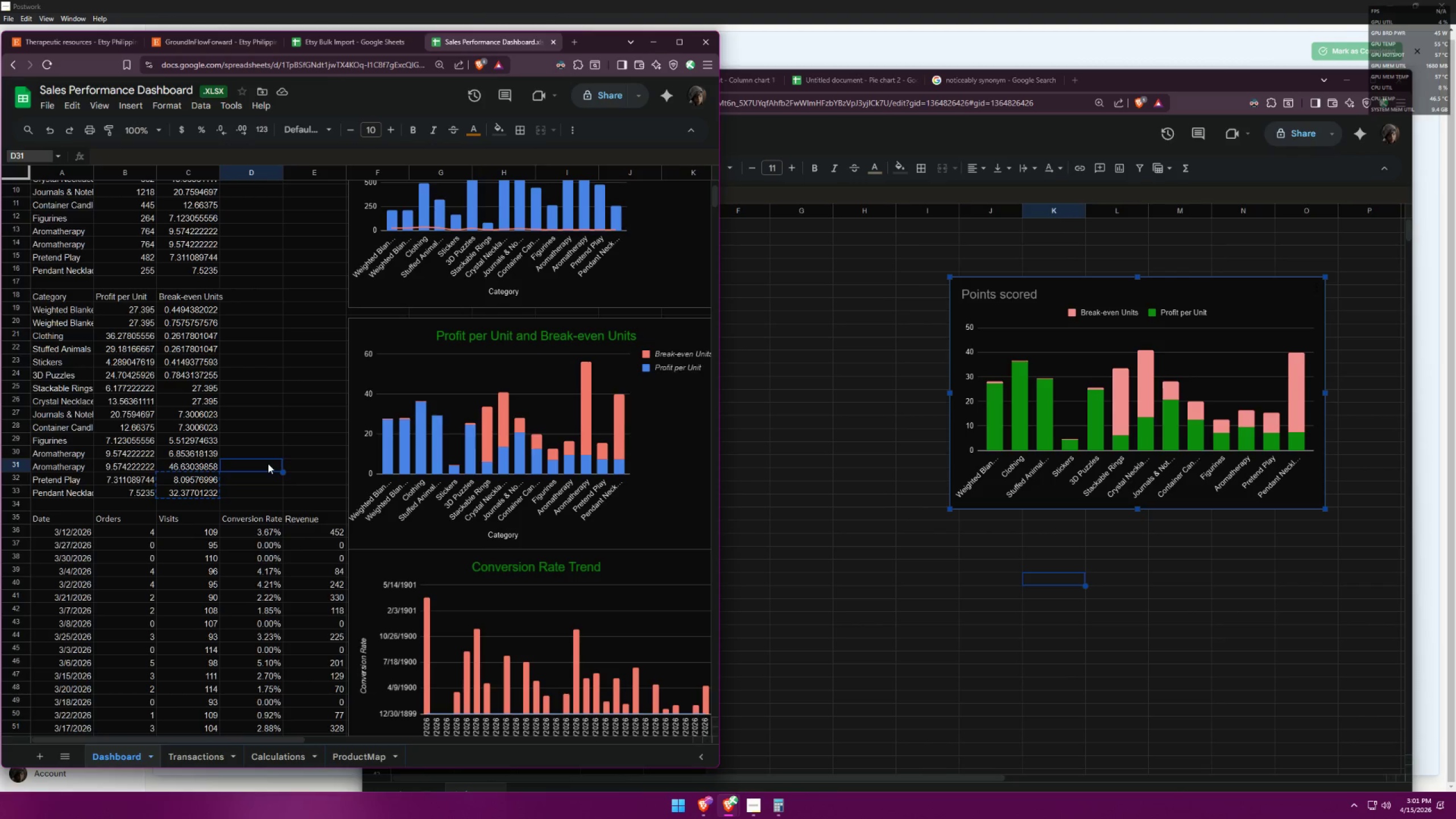 
wait(8.31)
 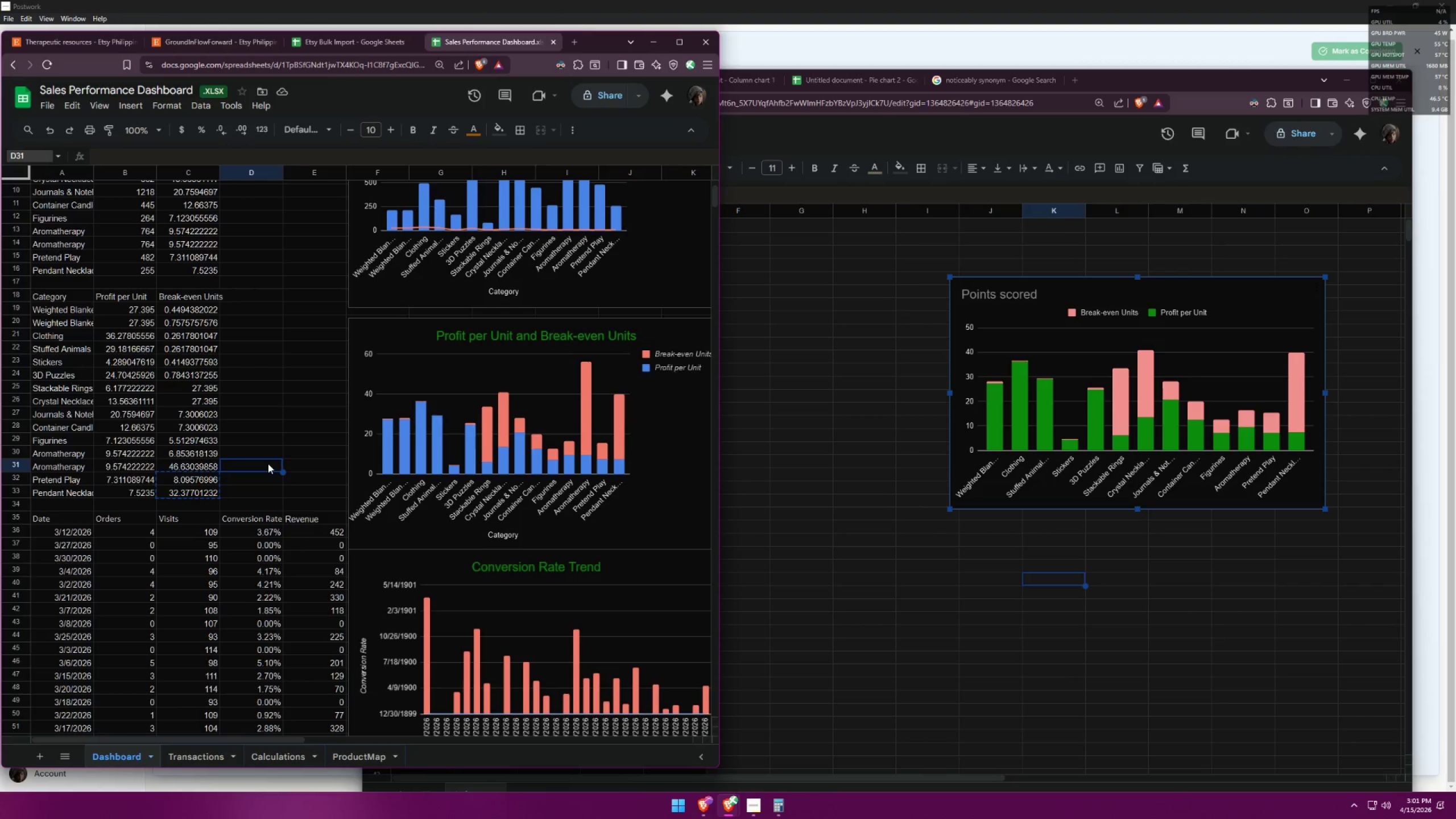 
double_click([61, 469])
 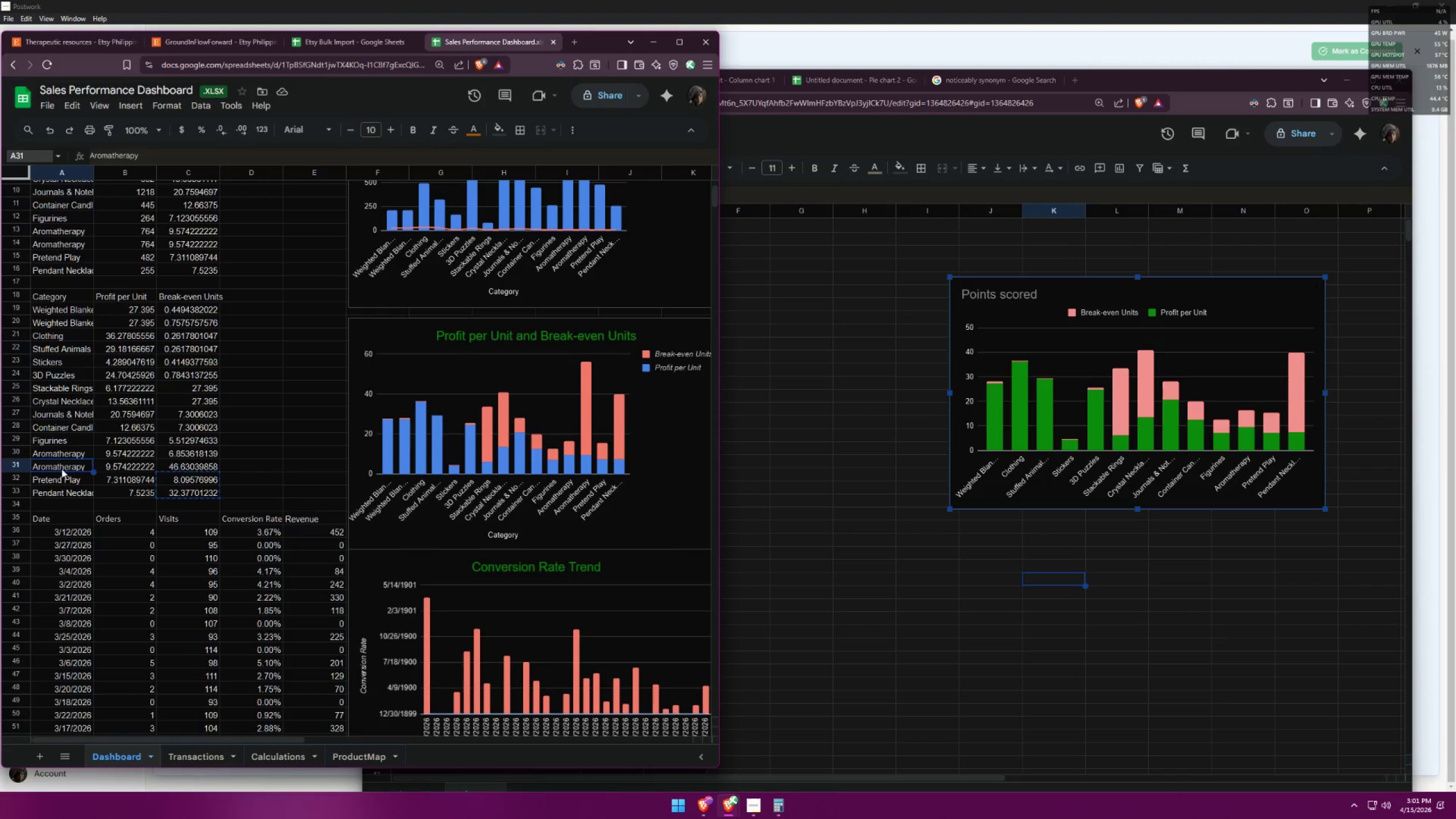 
triple_click([61, 469])
 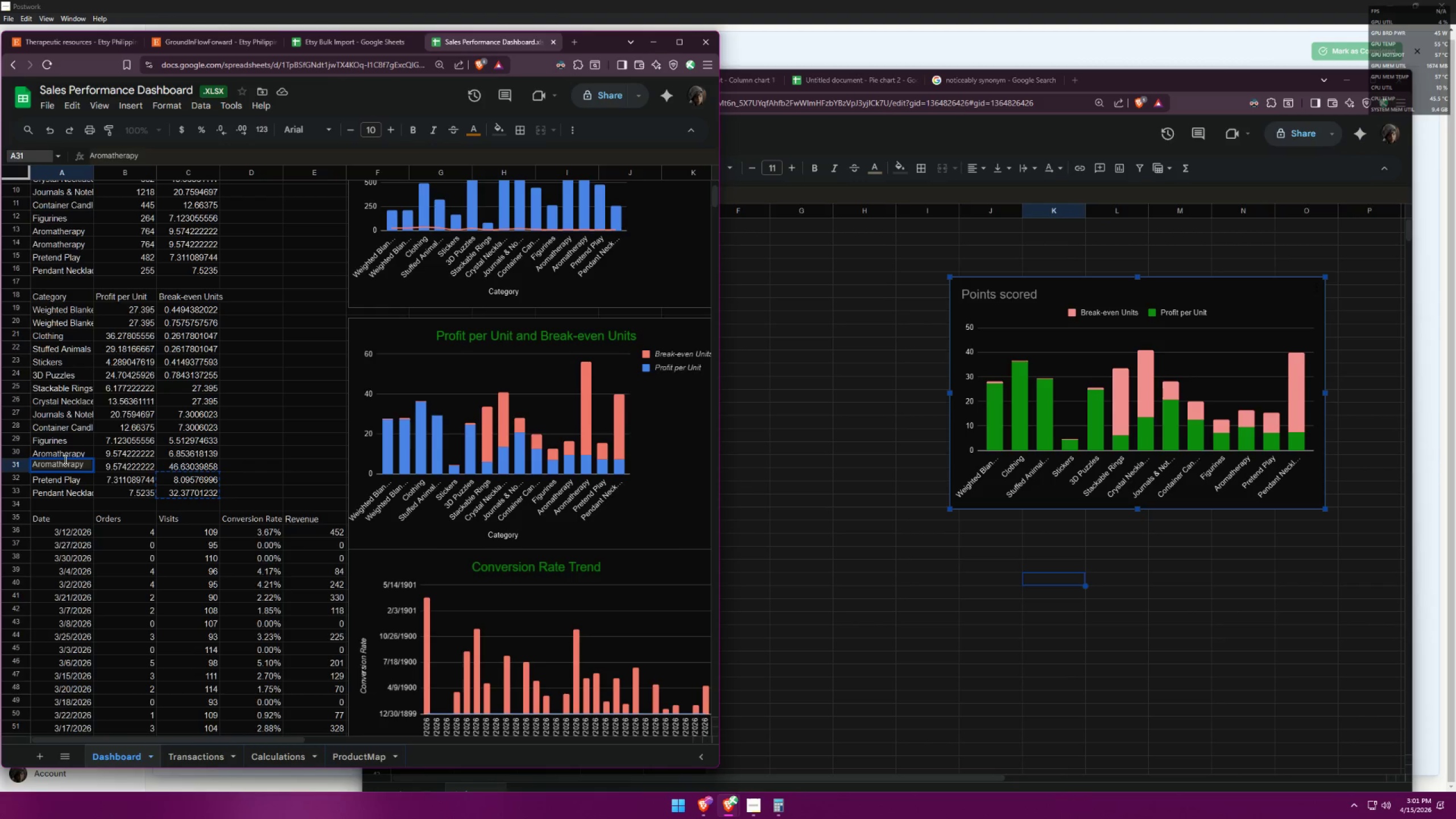 
left_click([65, 459])
 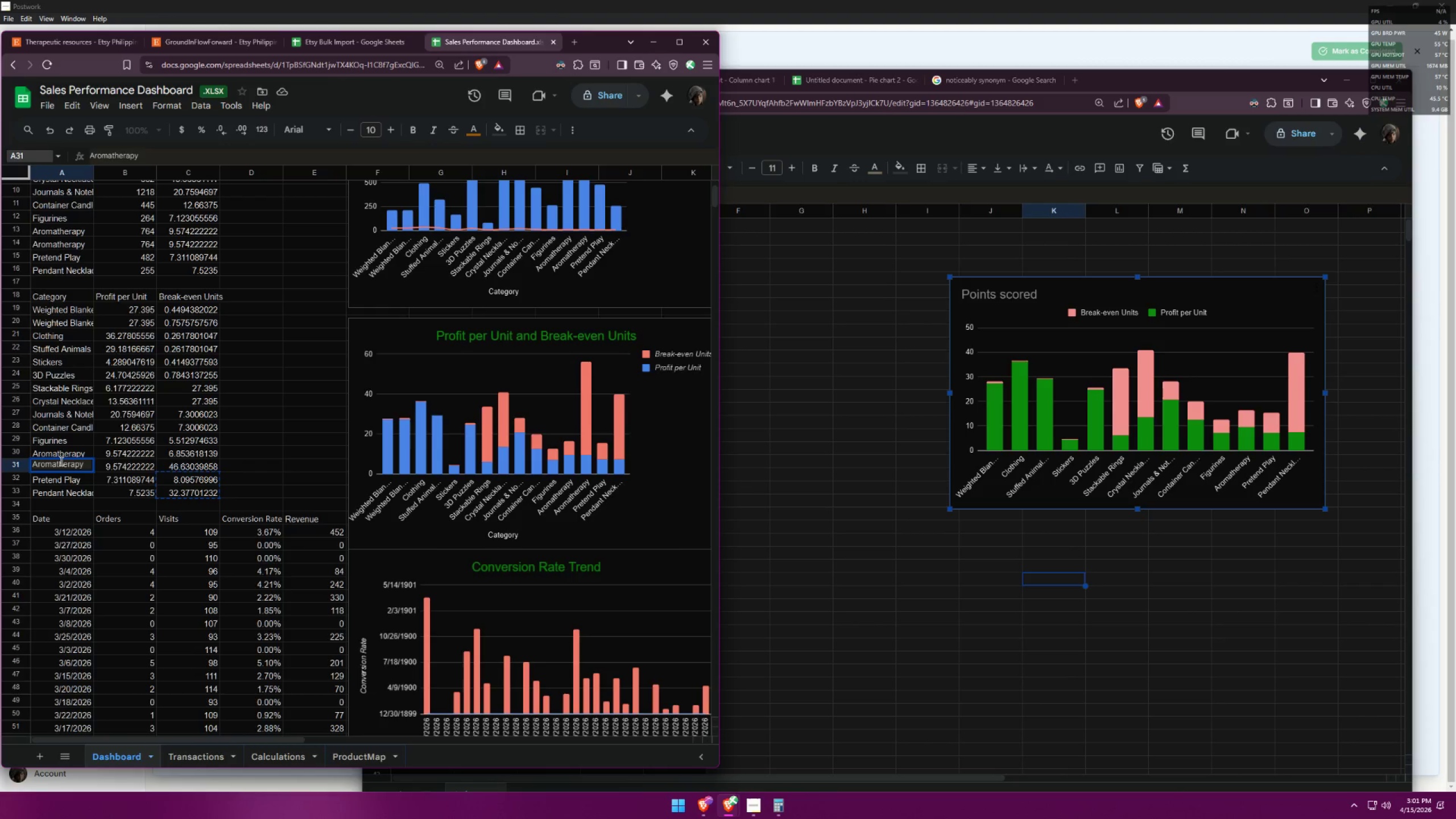 
double_click([60, 461])
 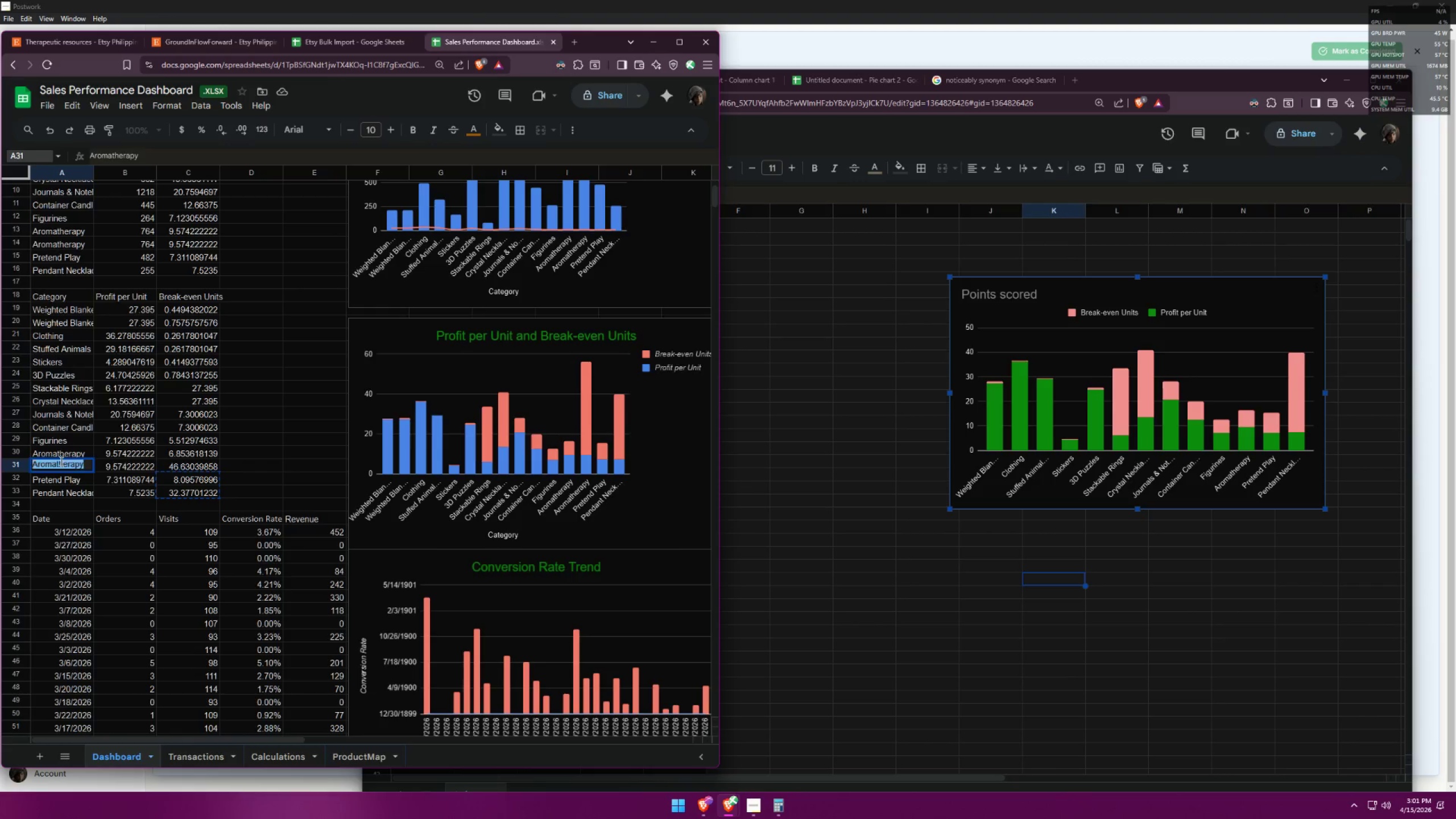 
triple_click([60, 461])
 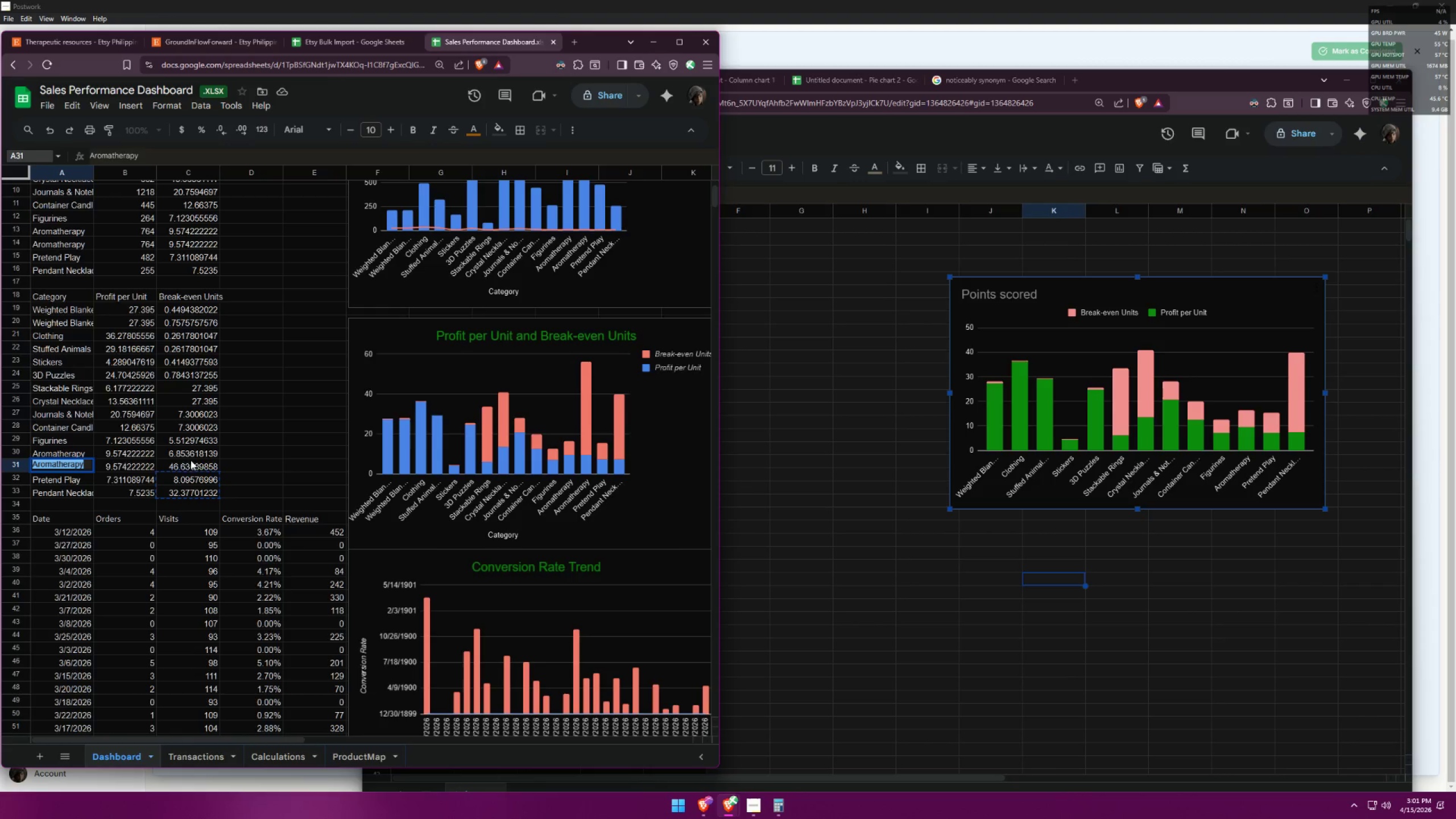 
left_click_drag(start_coordinate=[200, 466], to_coordinate=[63, 470])
 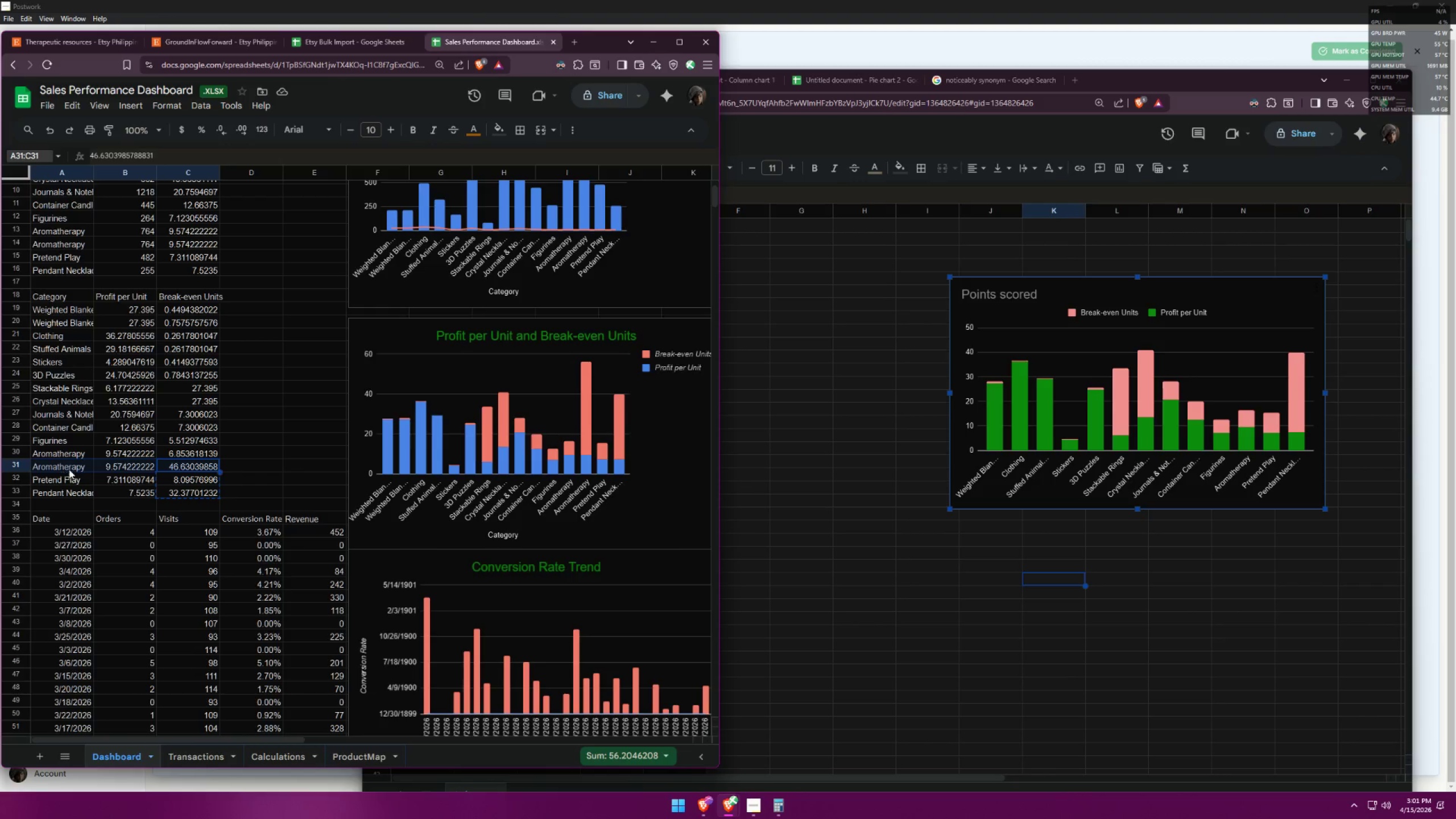 
key(Control+ControlLeft)
 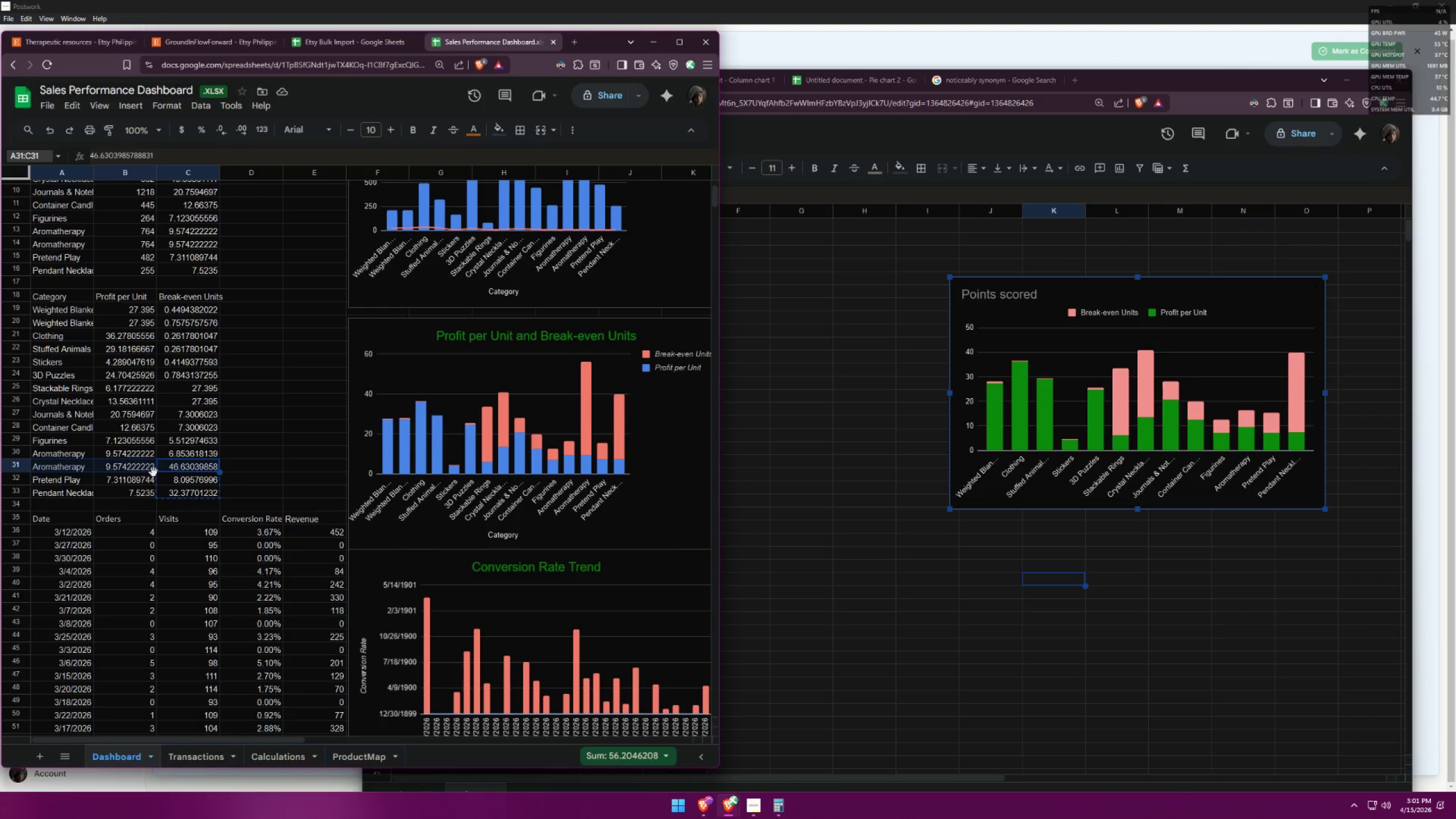 
key(Control+C)
 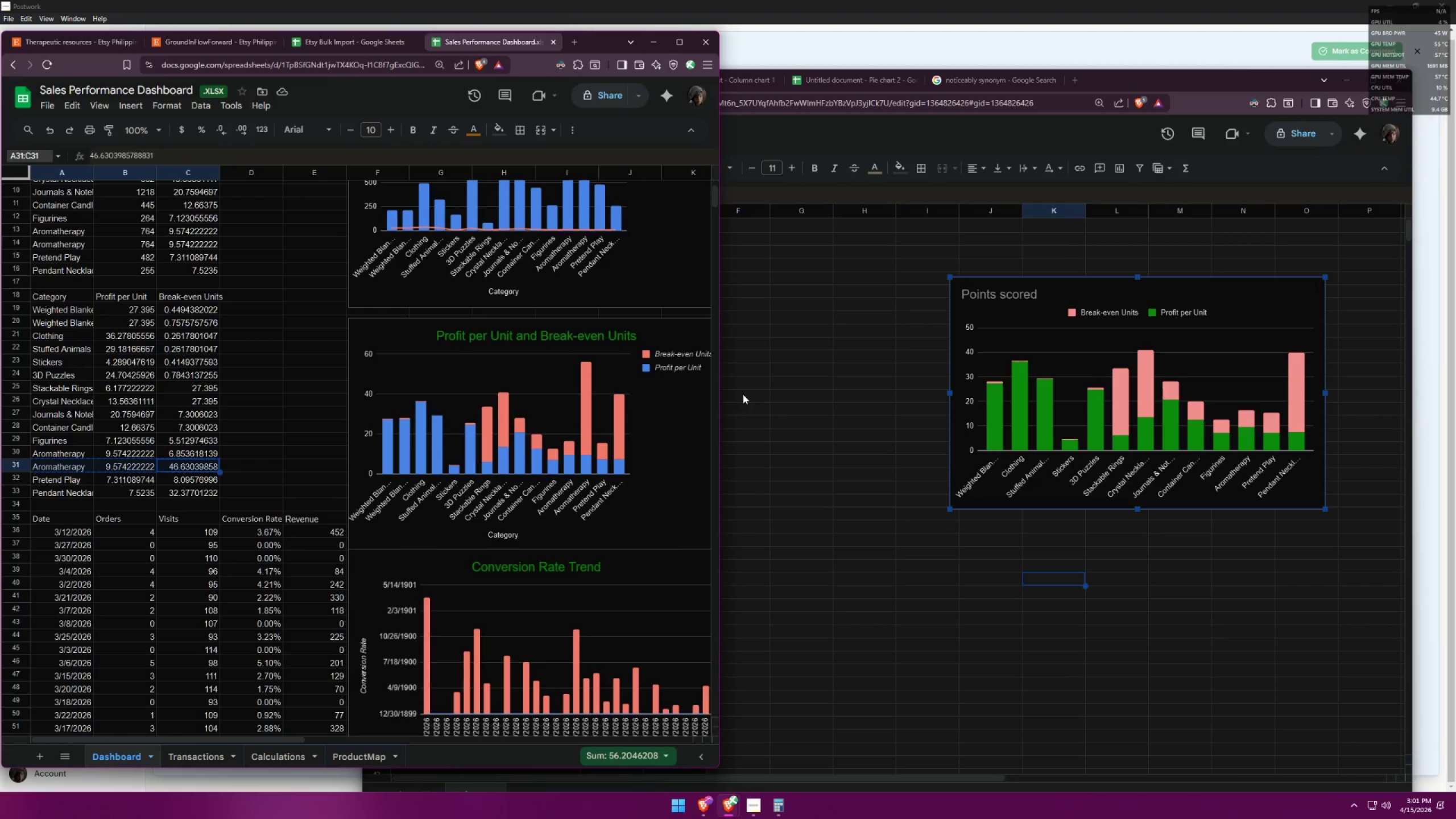 
left_click([751, 385])
 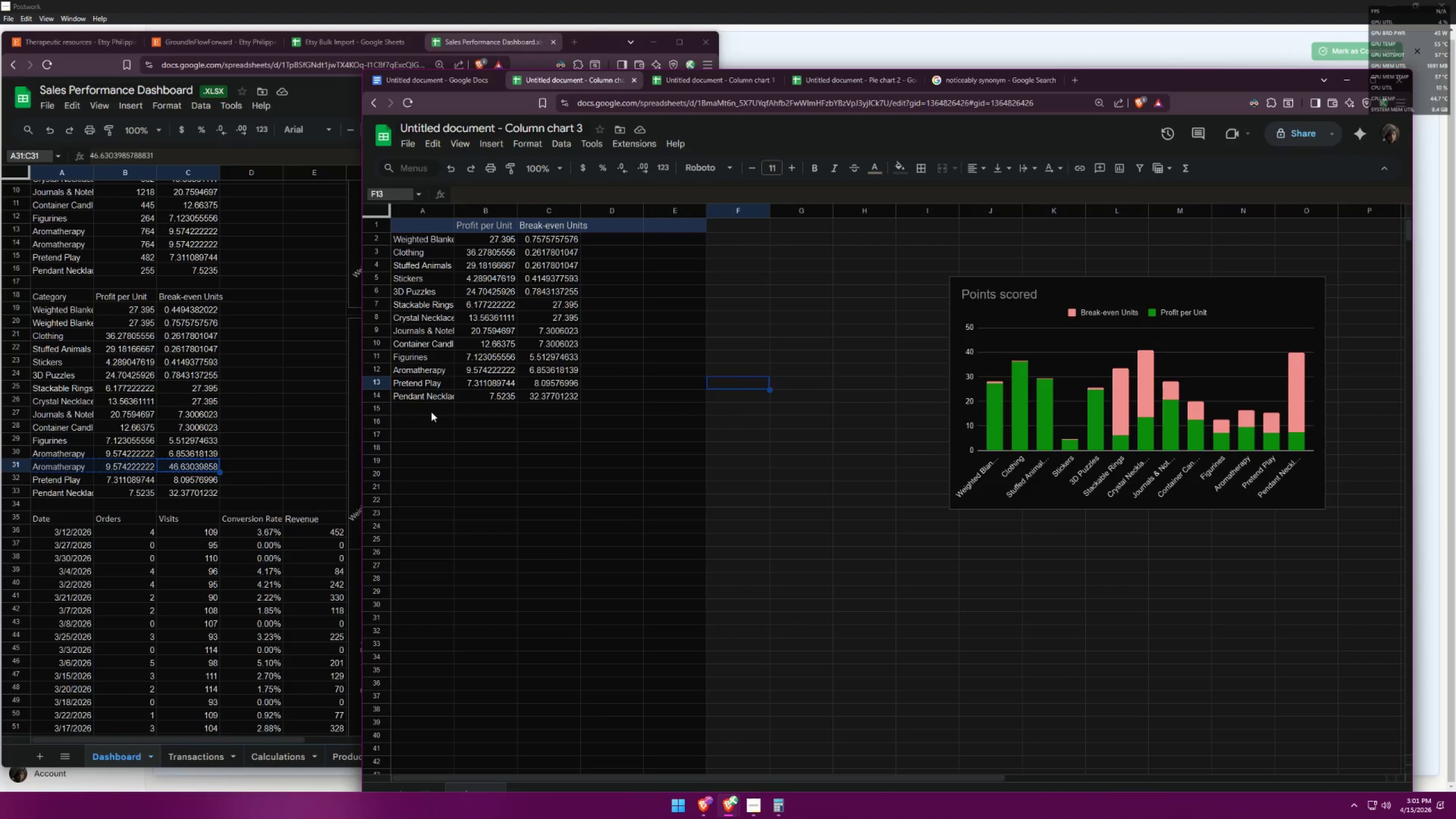 
key(Control+ControlLeft)
 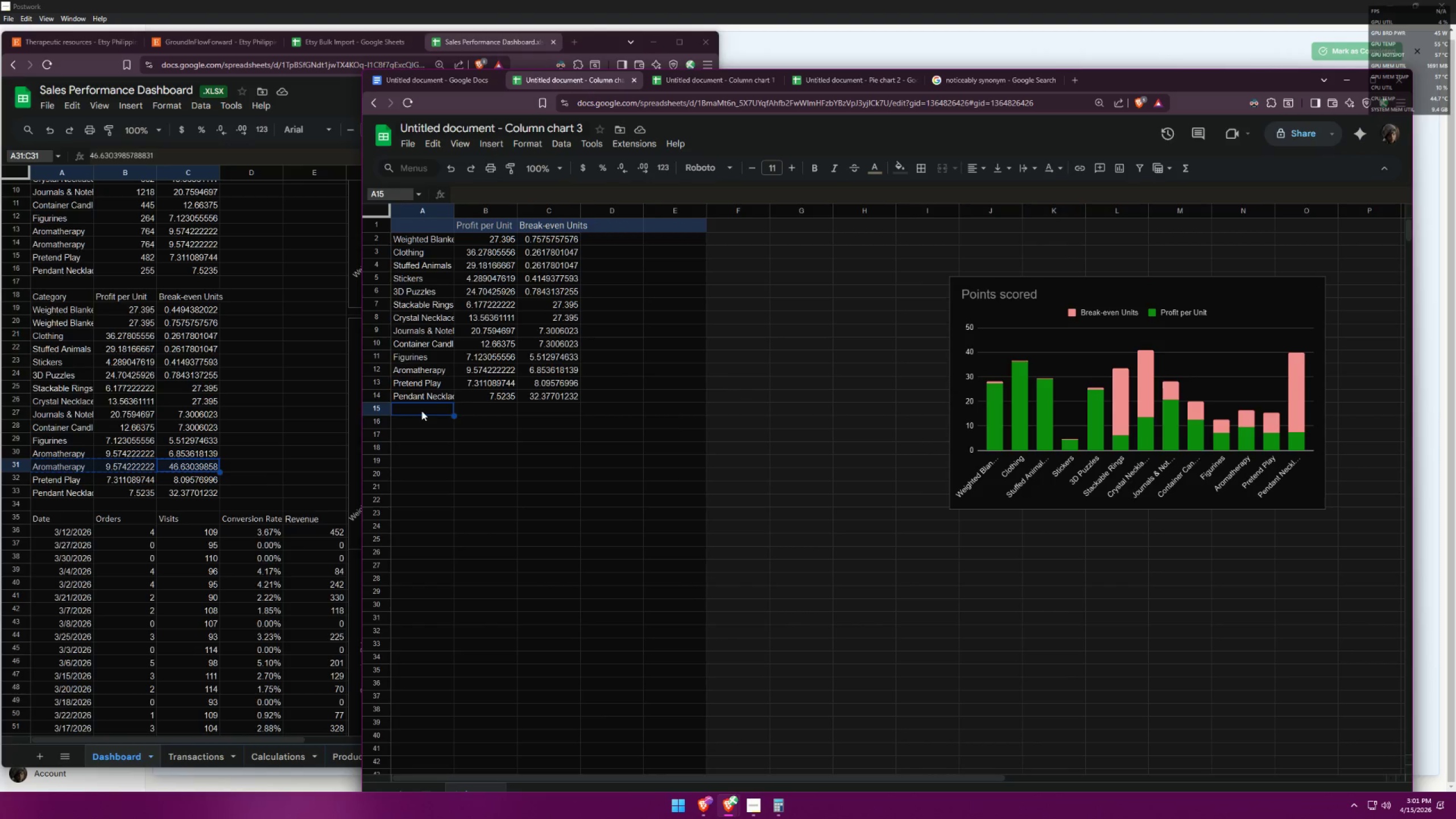 
key(Control+V)
 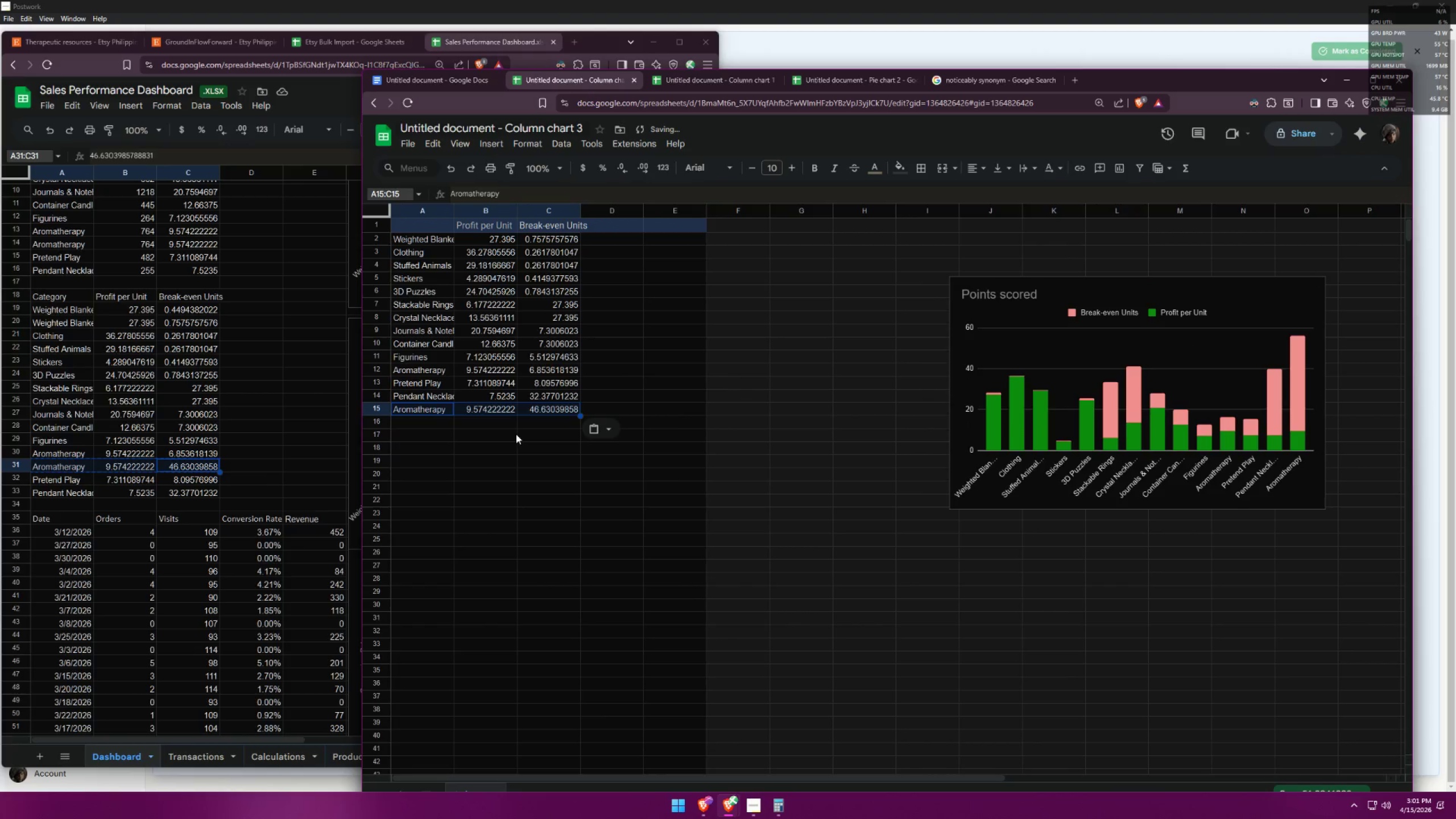 
left_click([502, 442])
 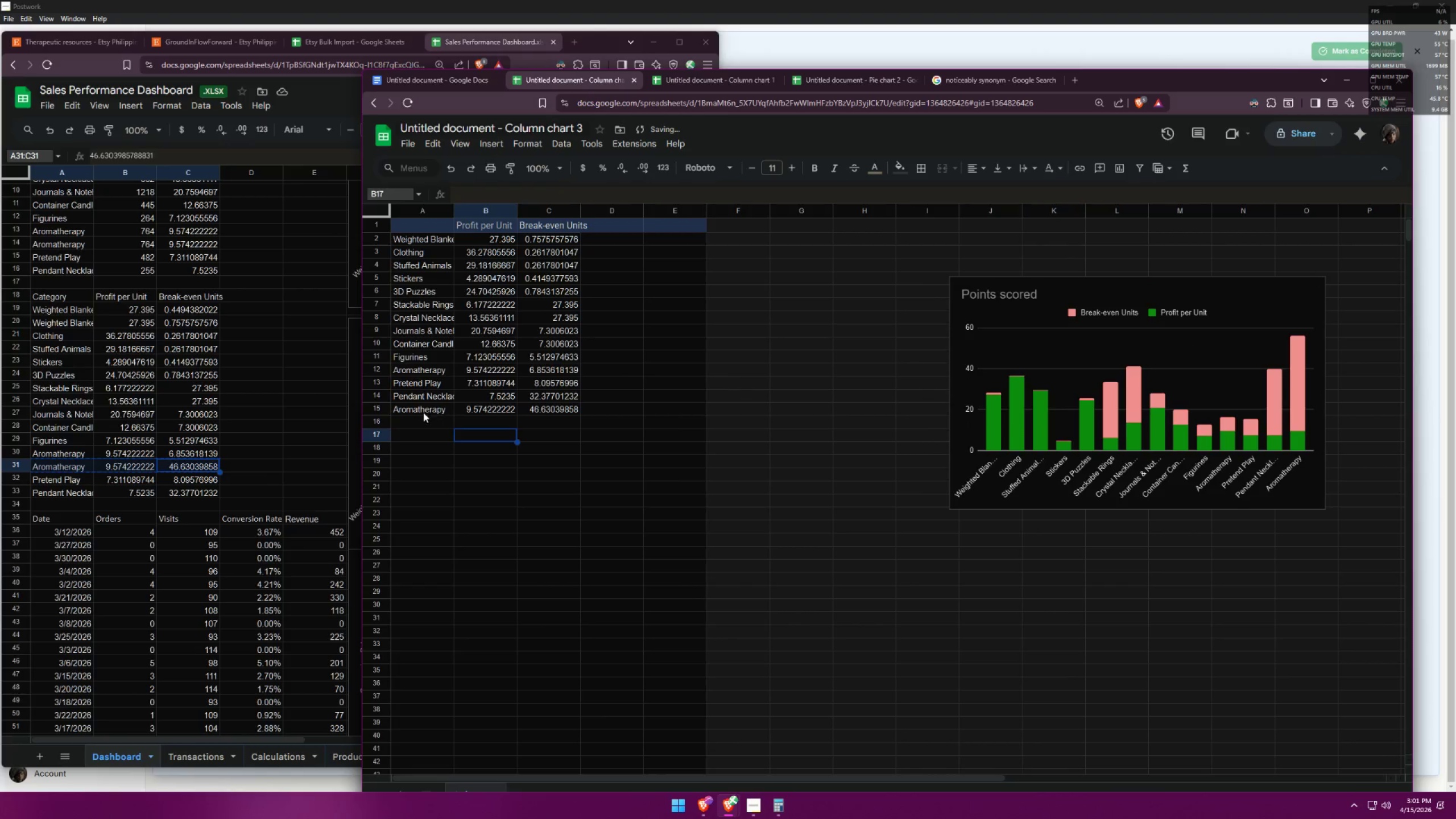 
left_click_drag(start_coordinate=[423, 411], to_coordinate=[552, 408])
 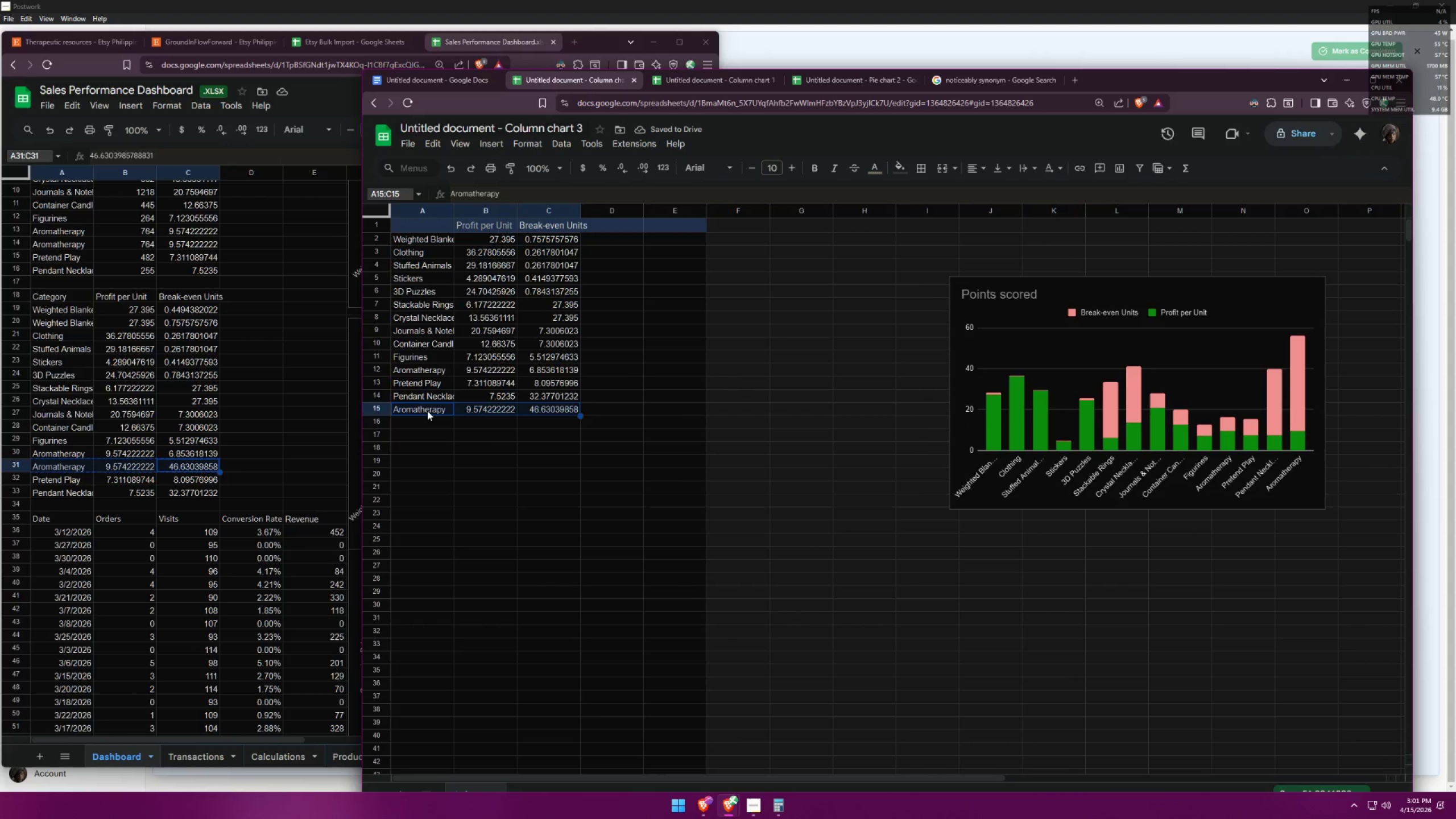 
left_click_drag(start_coordinate=[427, 411], to_coordinate=[431, 380])
 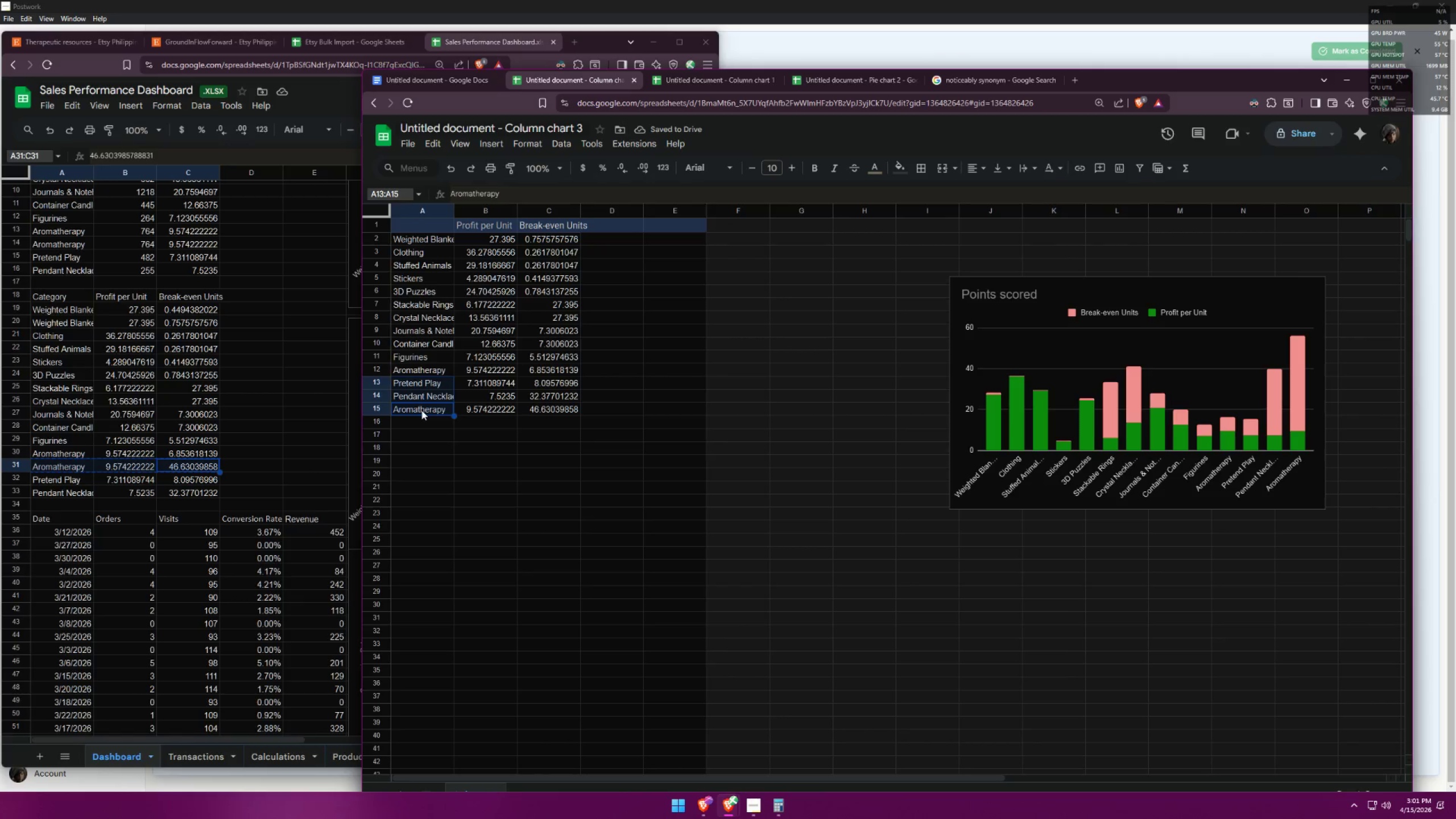 
left_click([503, 415])
 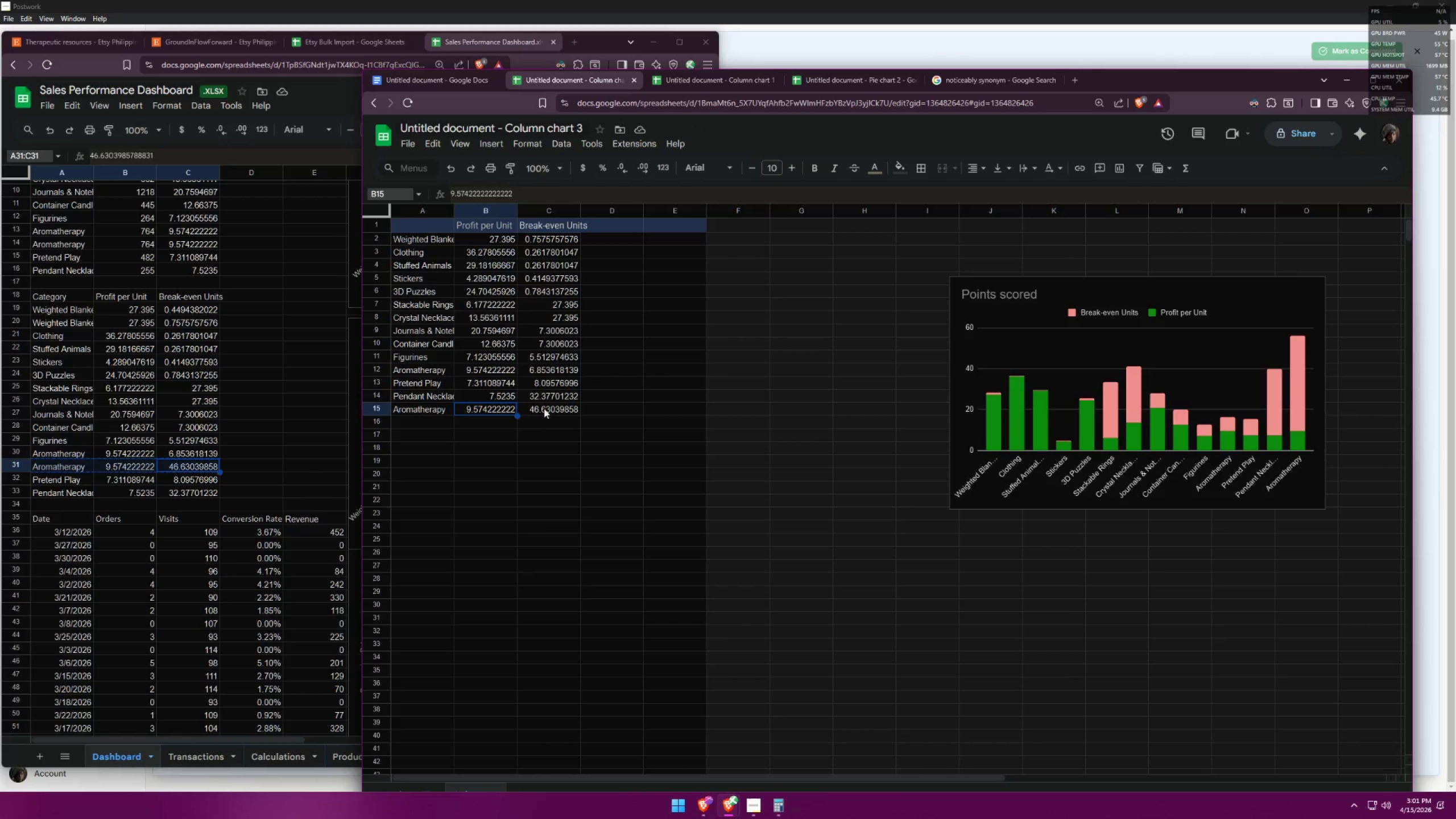 
left_click_drag(start_coordinate=[550, 408], to_coordinate=[416, 413])
 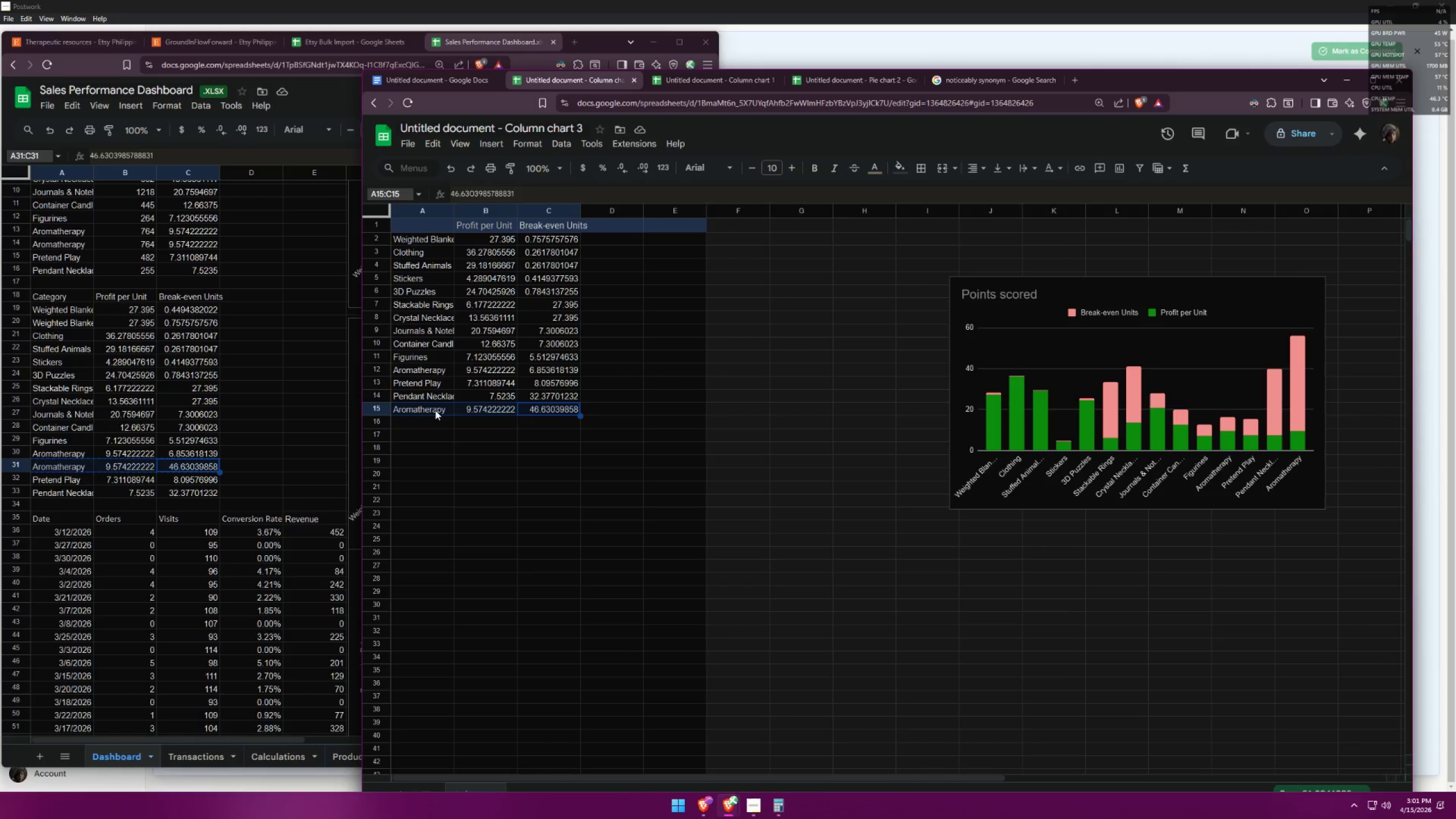 
left_click_drag(start_coordinate=[435, 409], to_coordinate=[501, 424])
 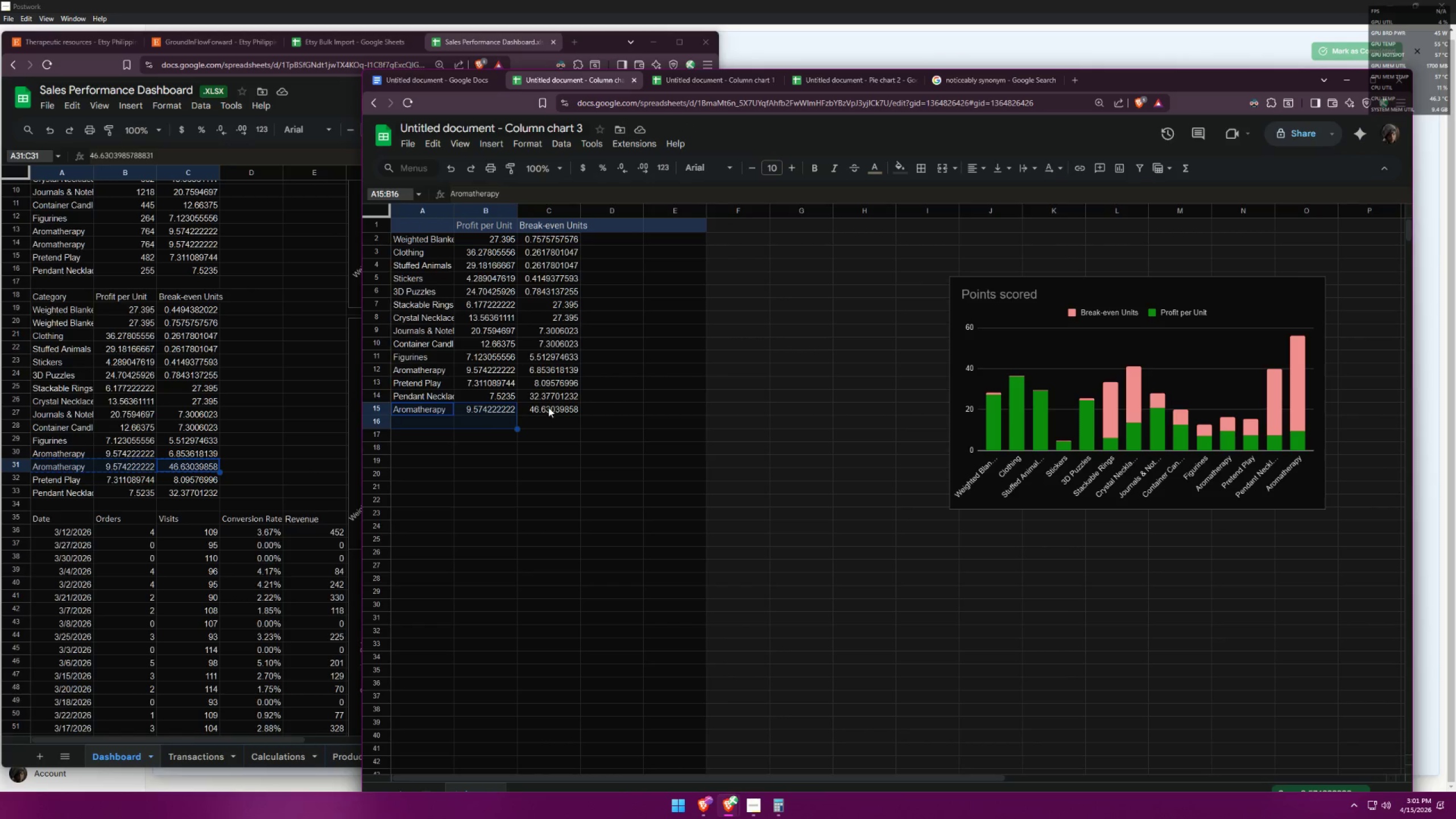 
left_click_drag(start_coordinate=[549, 407], to_coordinate=[426, 414])
 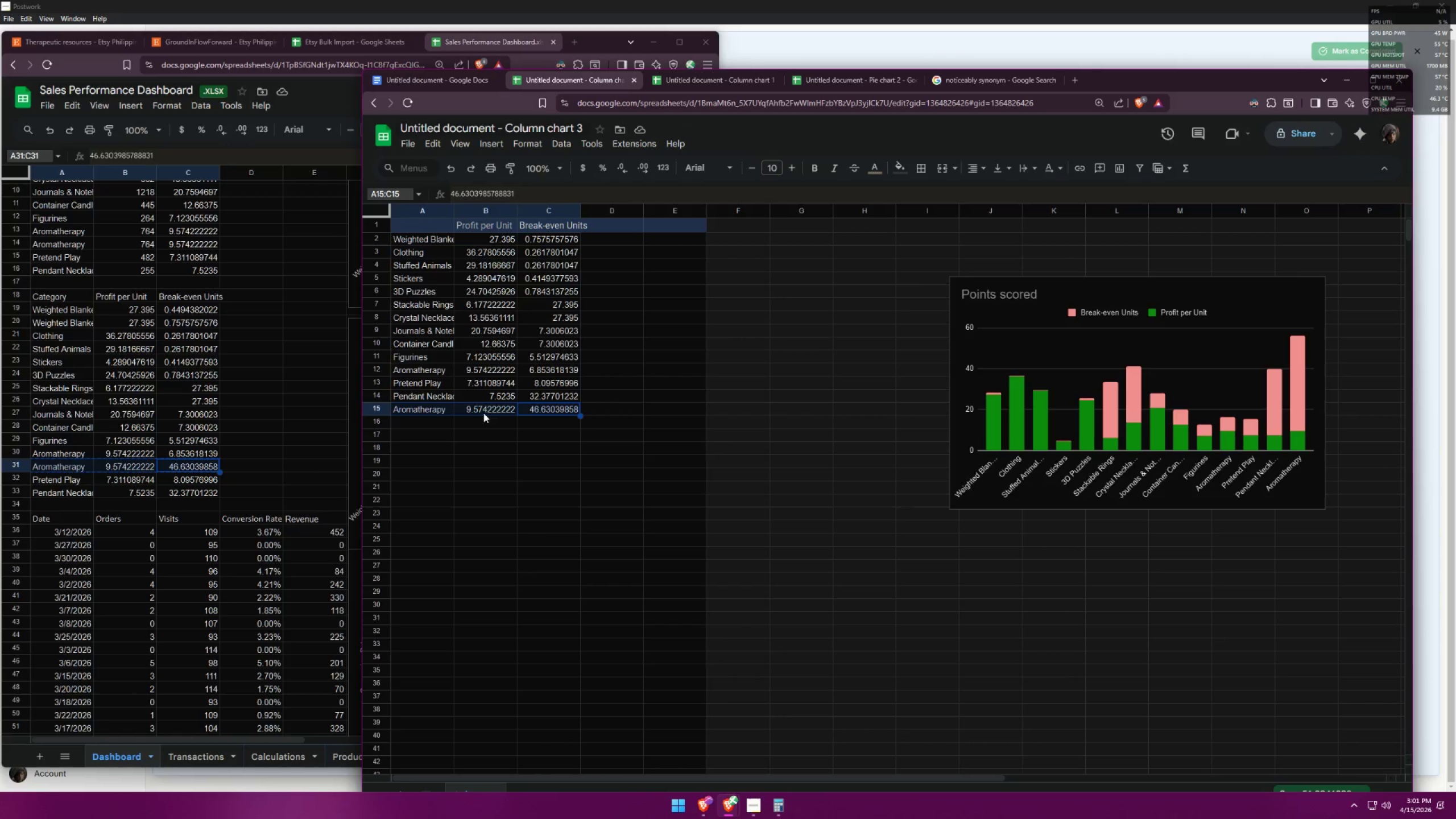 
left_click_drag(start_coordinate=[482, 414], to_coordinate=[484, 380])
 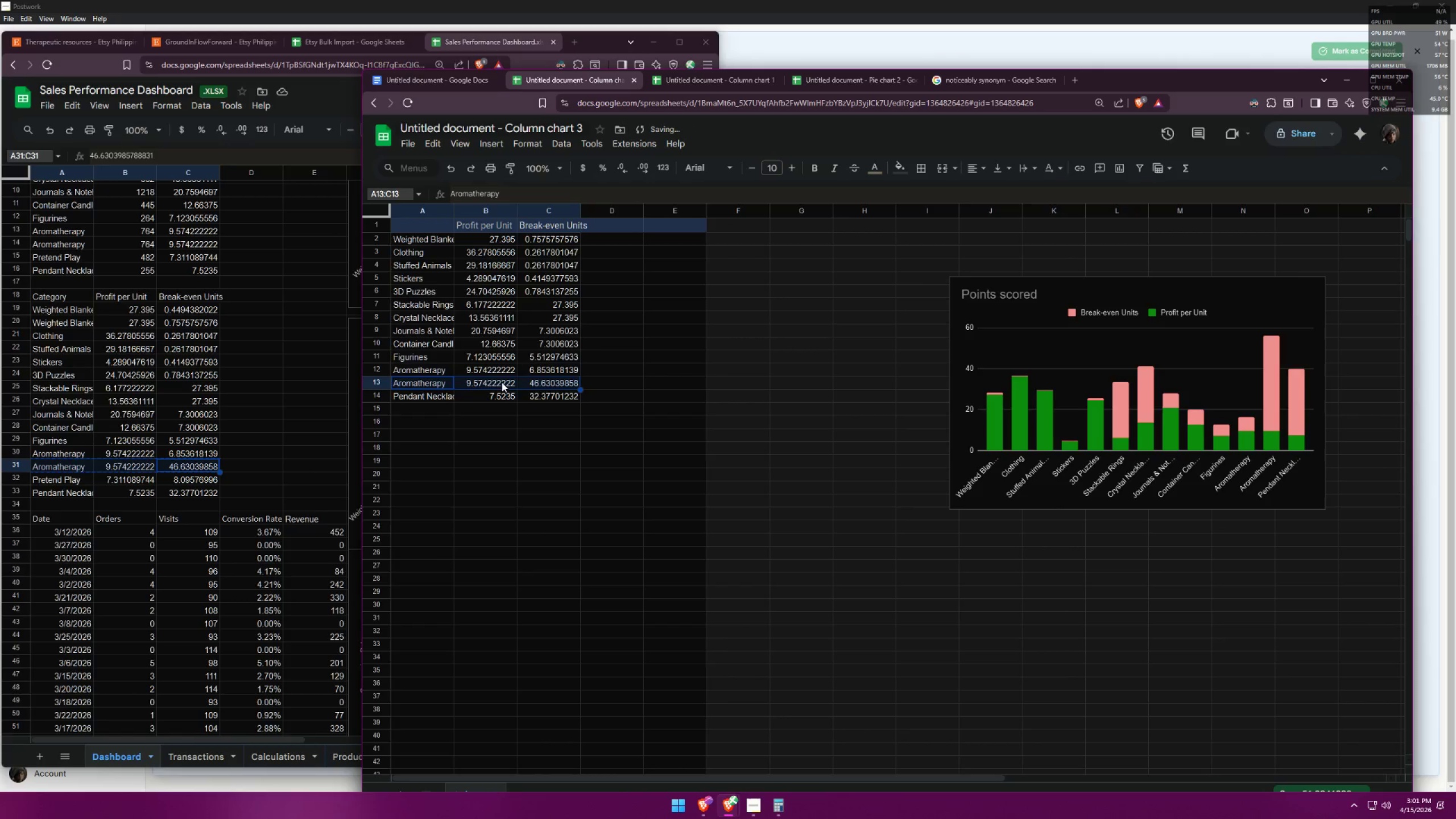 
key(Control+ControlLeft)
 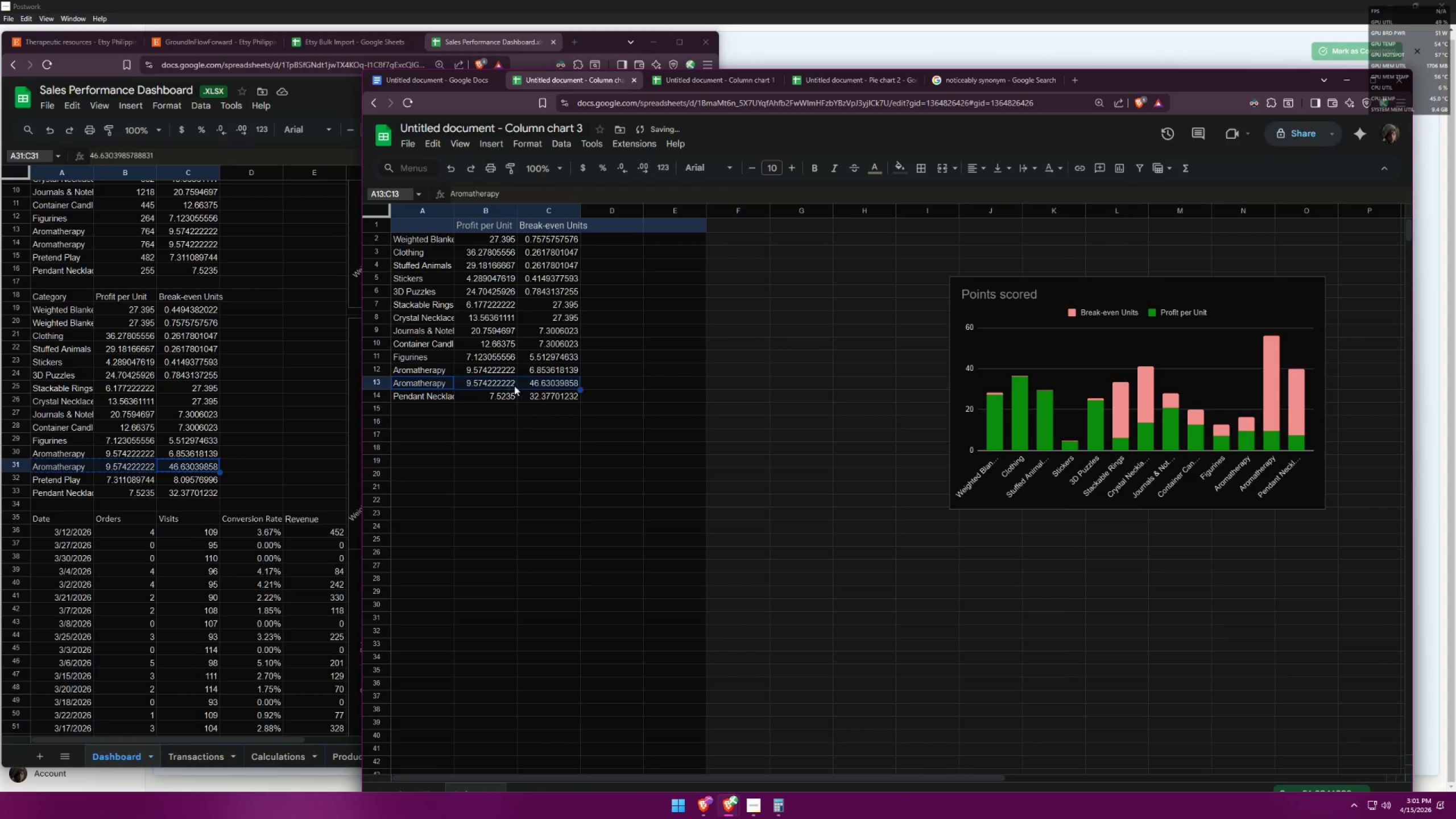 
key(Control+Z)
 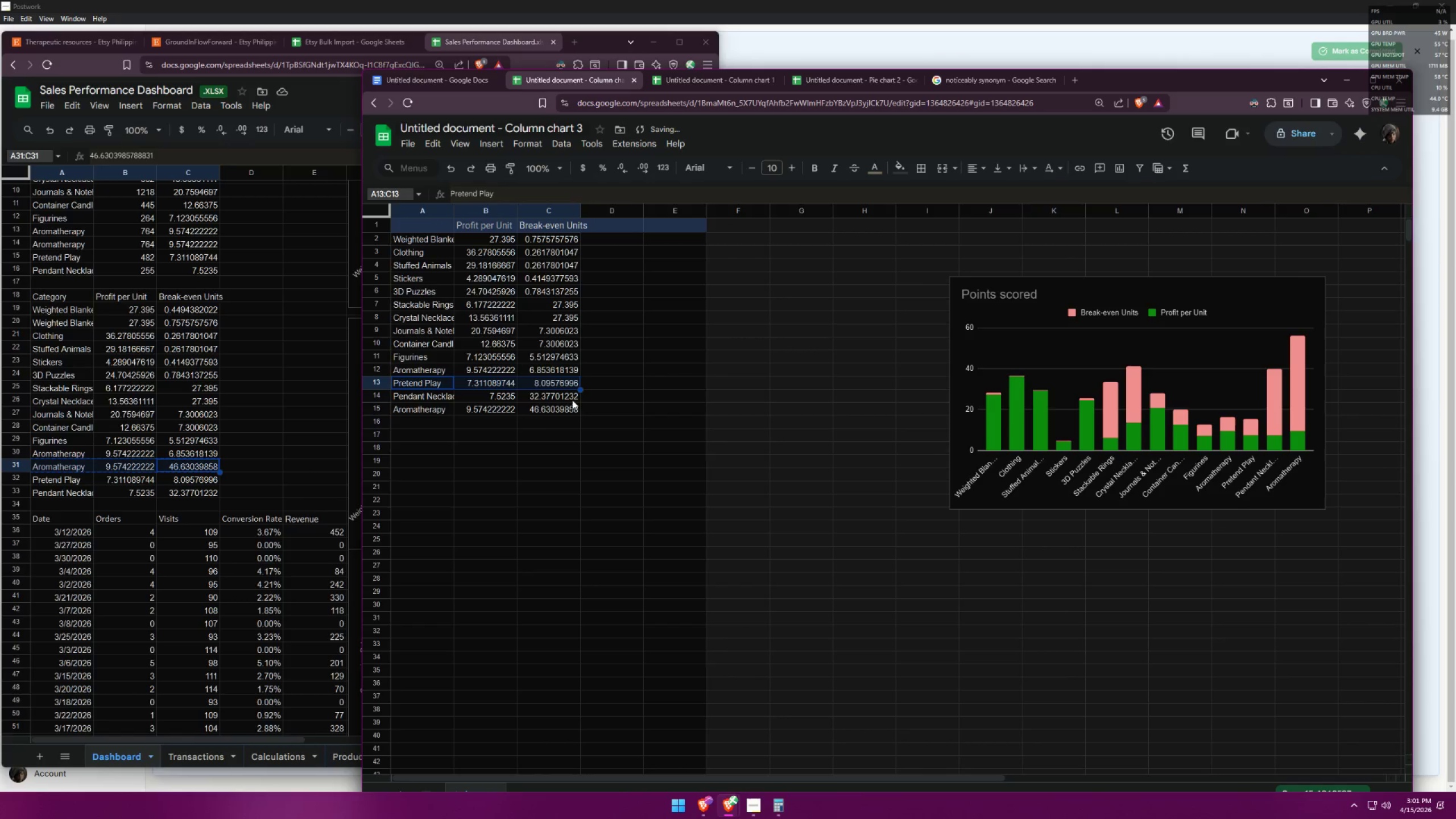 
left_click([621, 391])
 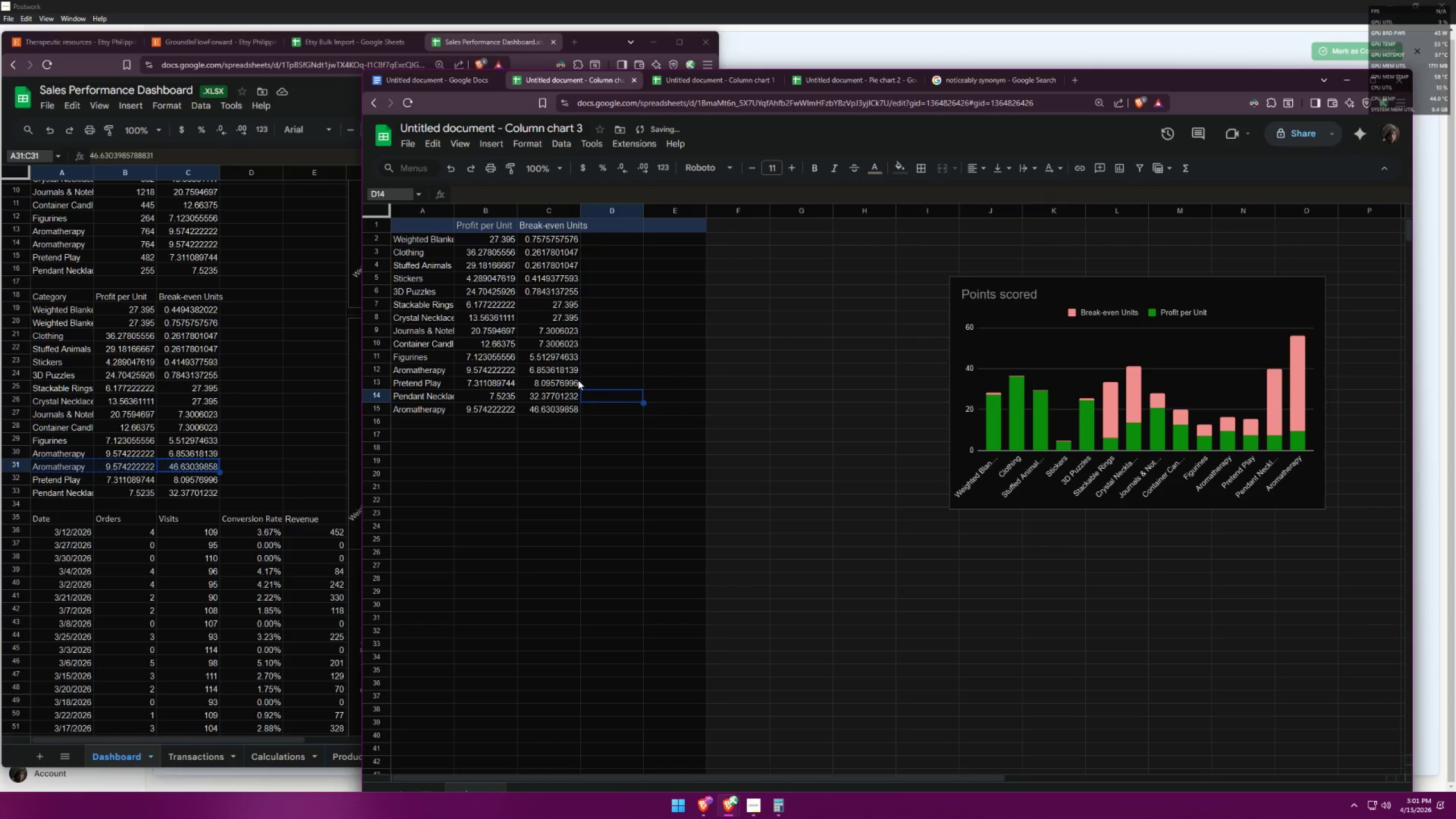 
left_click_drag(start_coordinate=[572, 379], to_coordinate=[425, 393])
 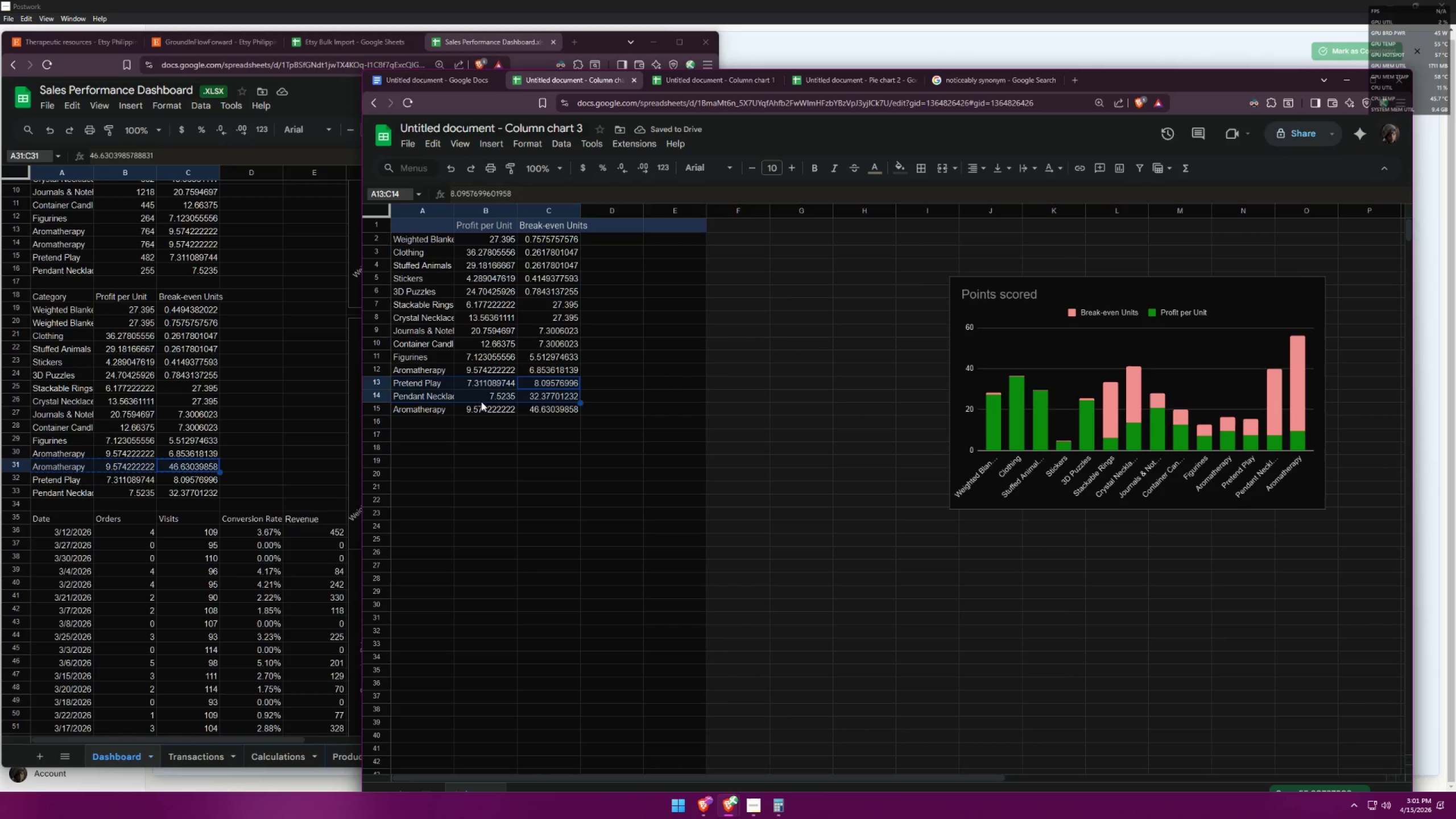 
left_click_drag(start_coordinate=[480, 403], to_coordinate=[729, 466])
 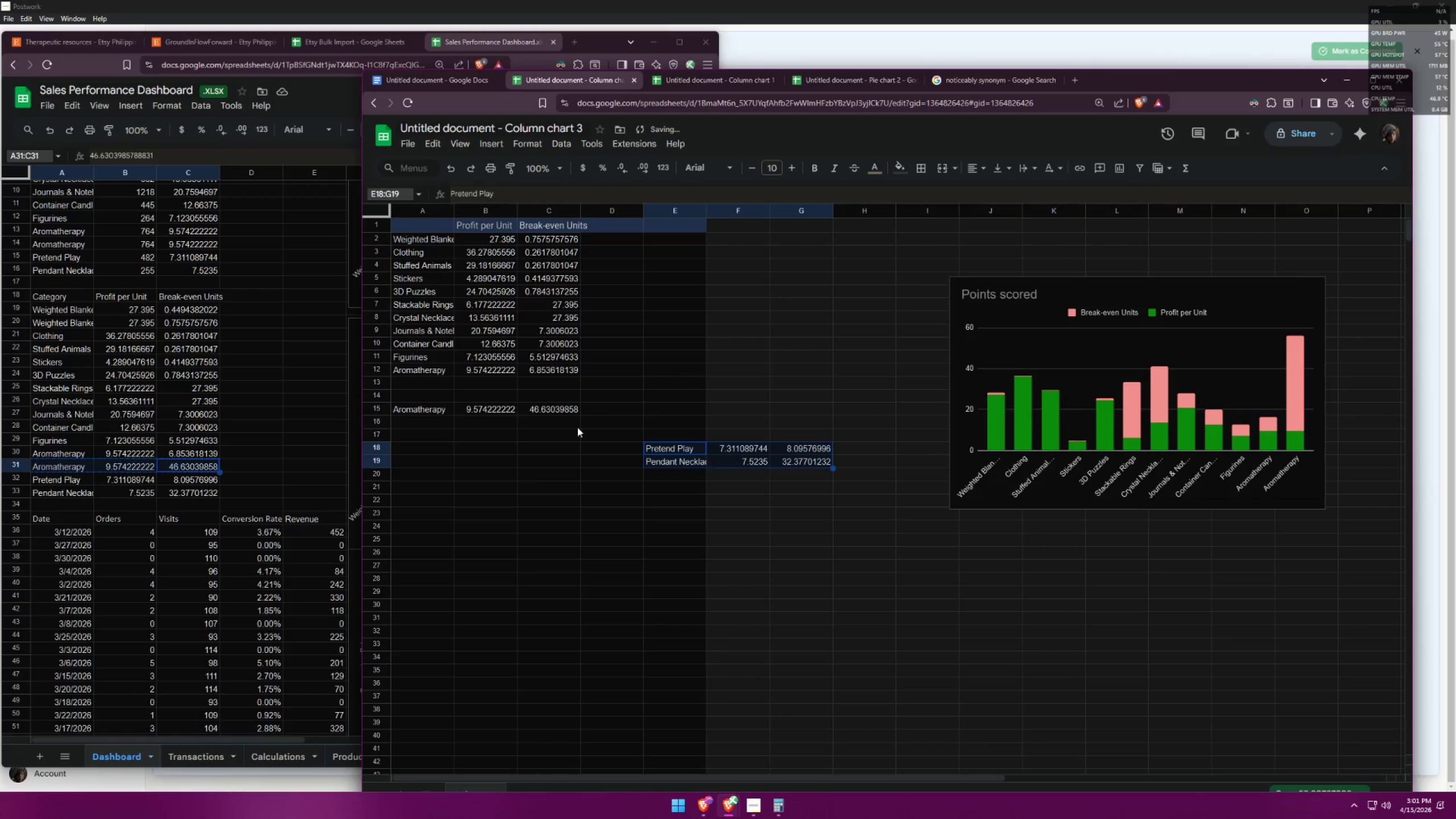 
left_click([494, 409])
 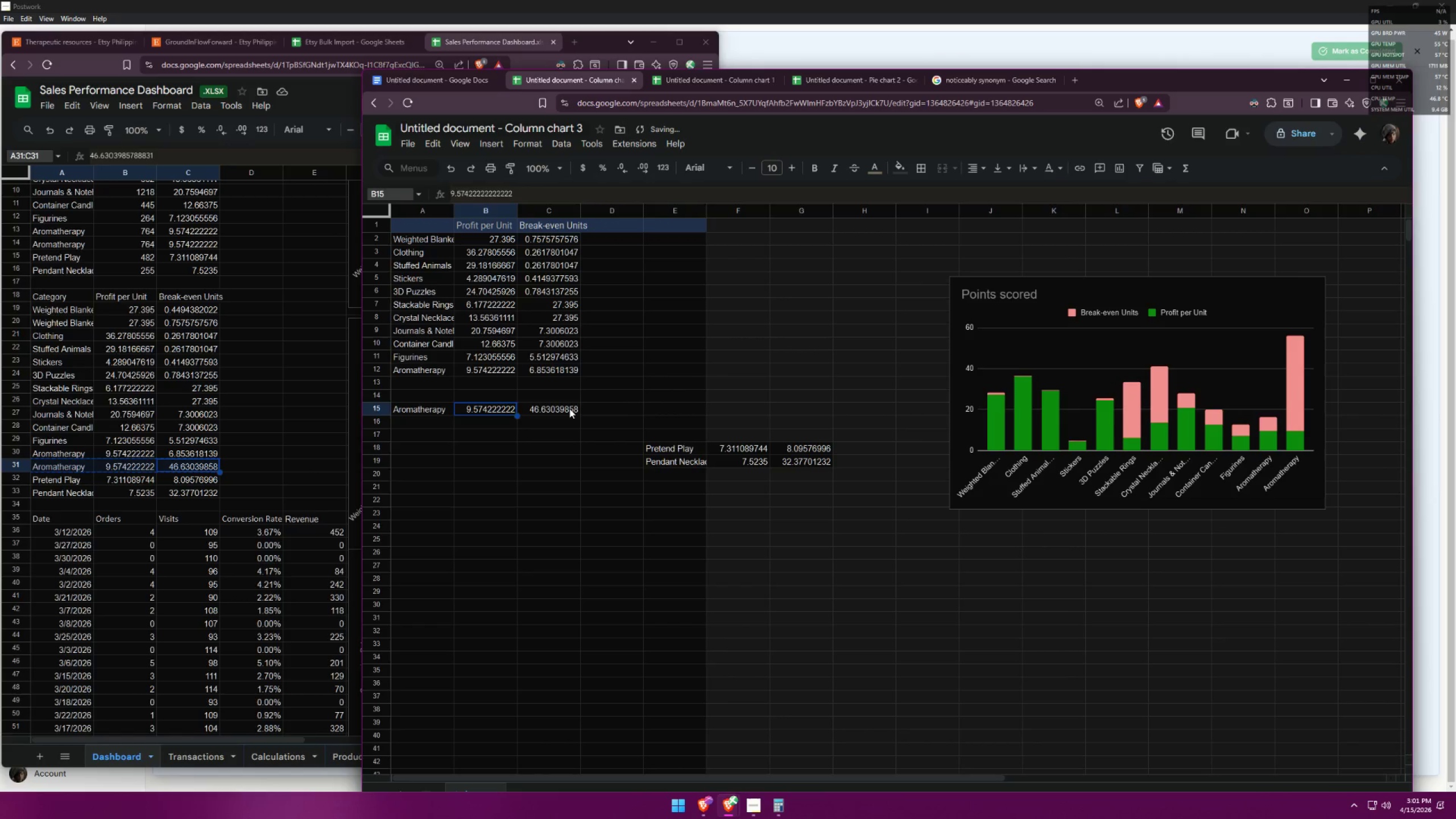 
left_click_drag(start_coordinate=[572, 408], to_coordinate=[412, 408])
 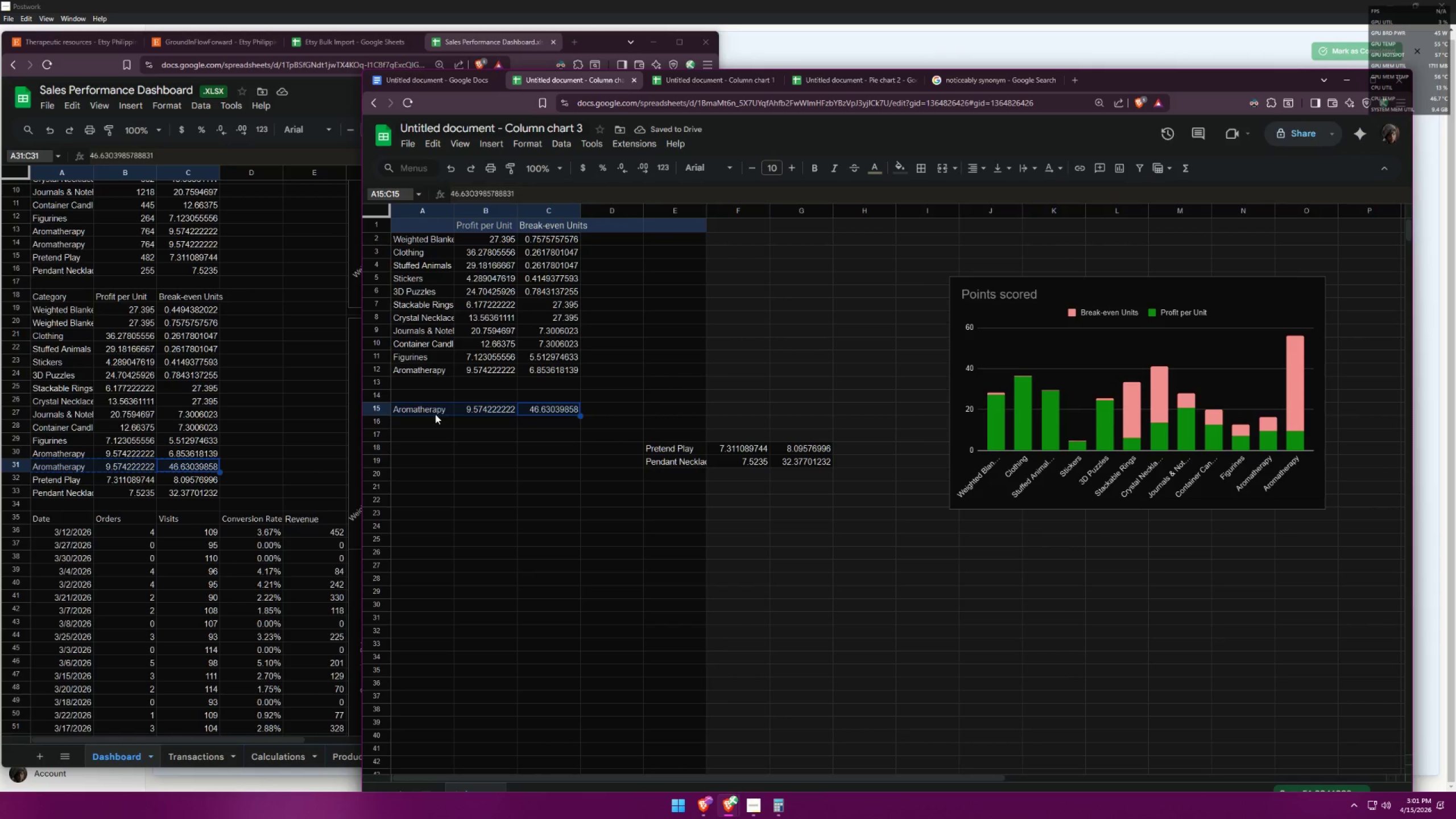 
left_click_drag(start_coordinate=[435, 415], to_coordinate=[439, 389])
 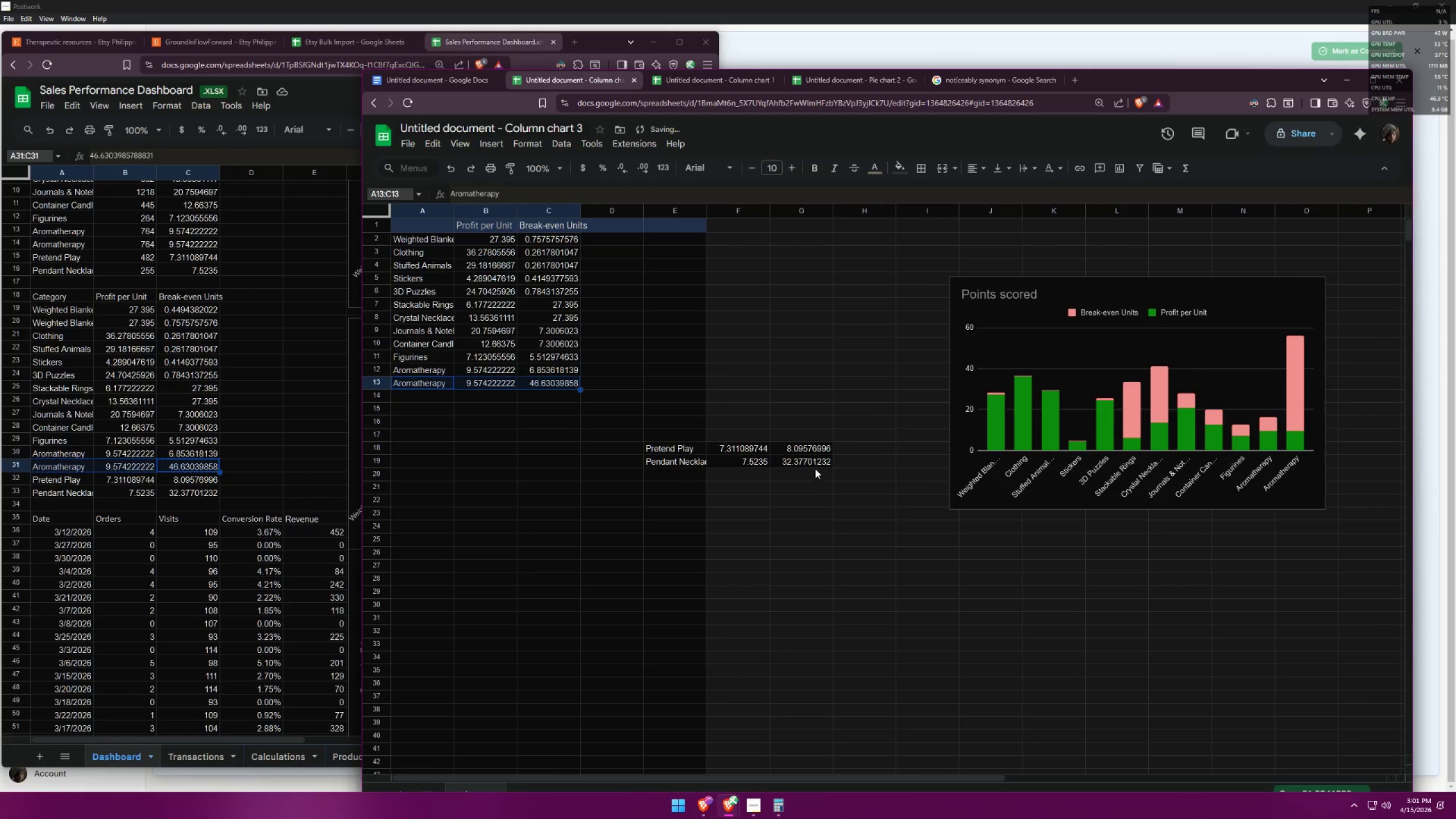 
left_click_drag(start_coordinate=[820, 461], to_coordinate=[660, 452])
 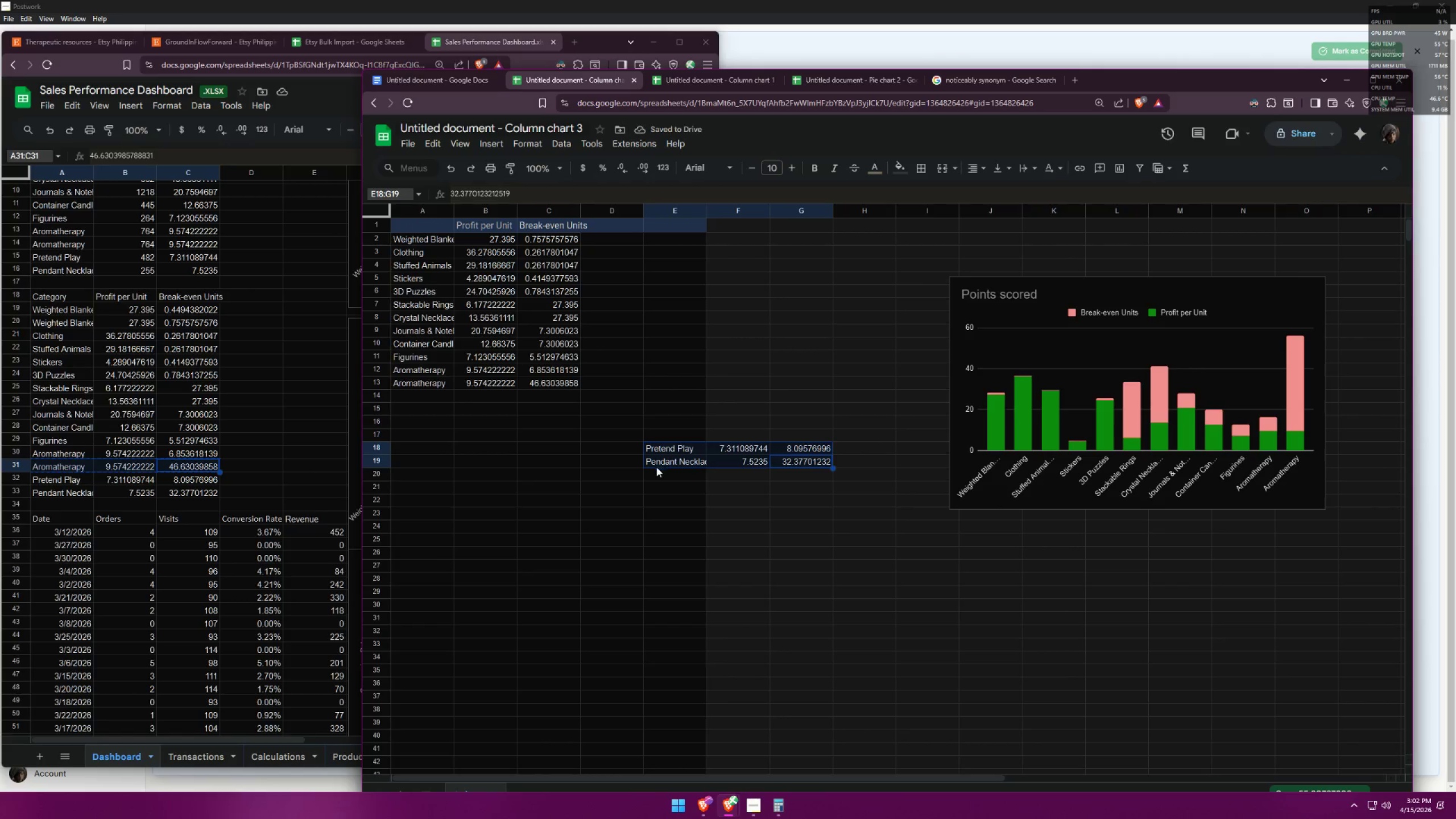 
left_click_drag(start_coordinate=[656, 468], to_coordinate=[427, 411])
 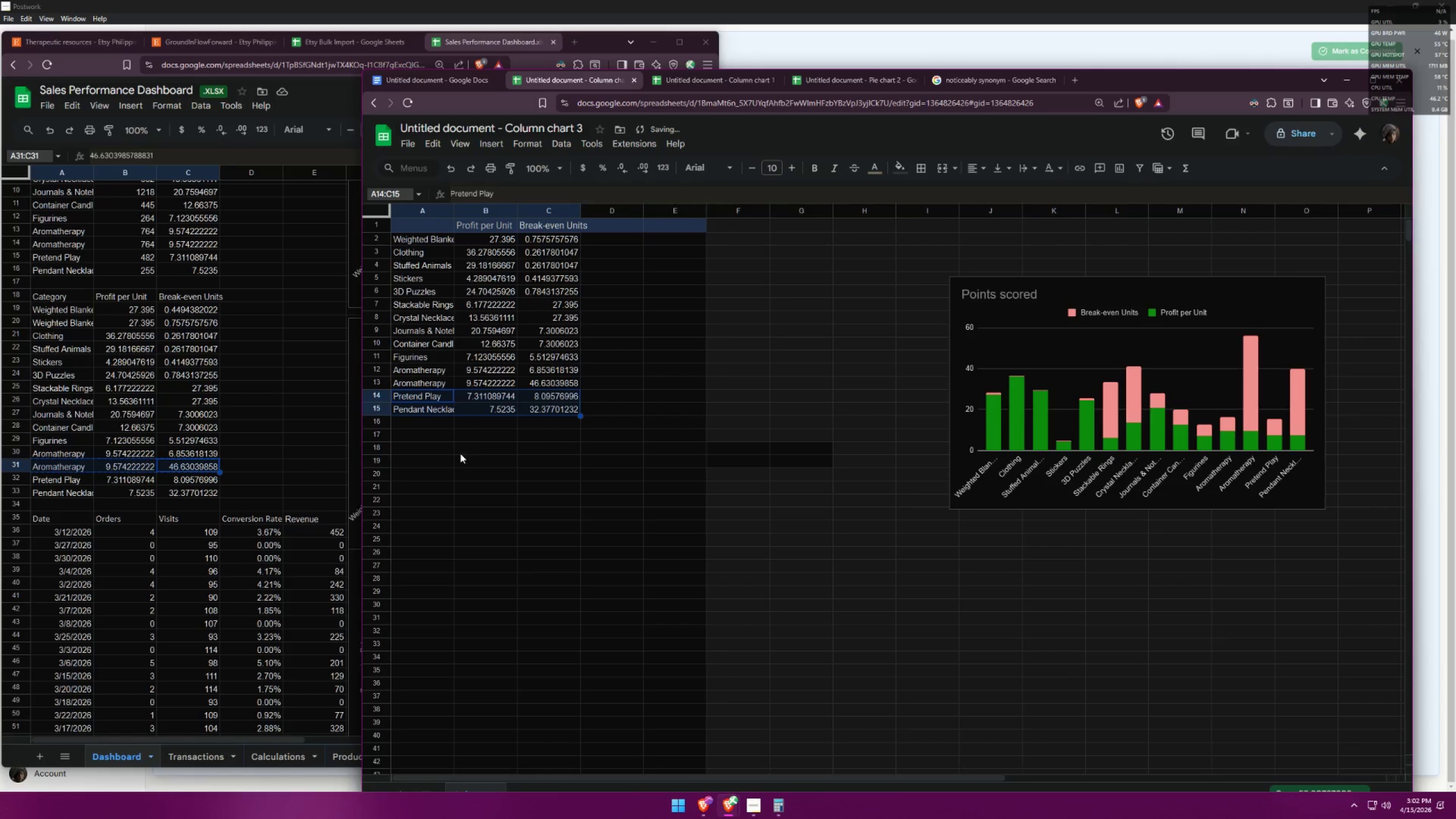 
left_click([460, 453])
 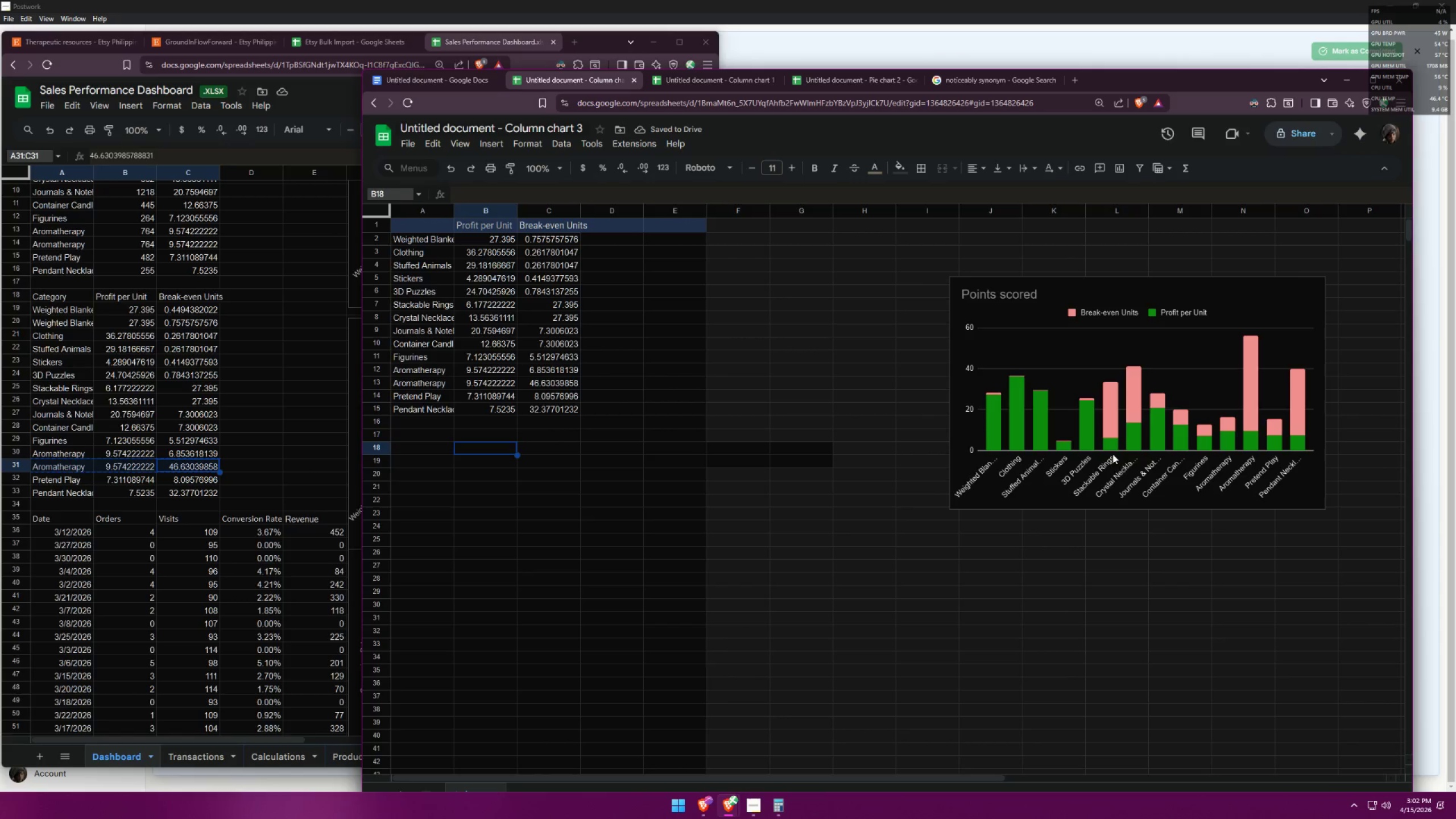 
left_click([729, 444])
 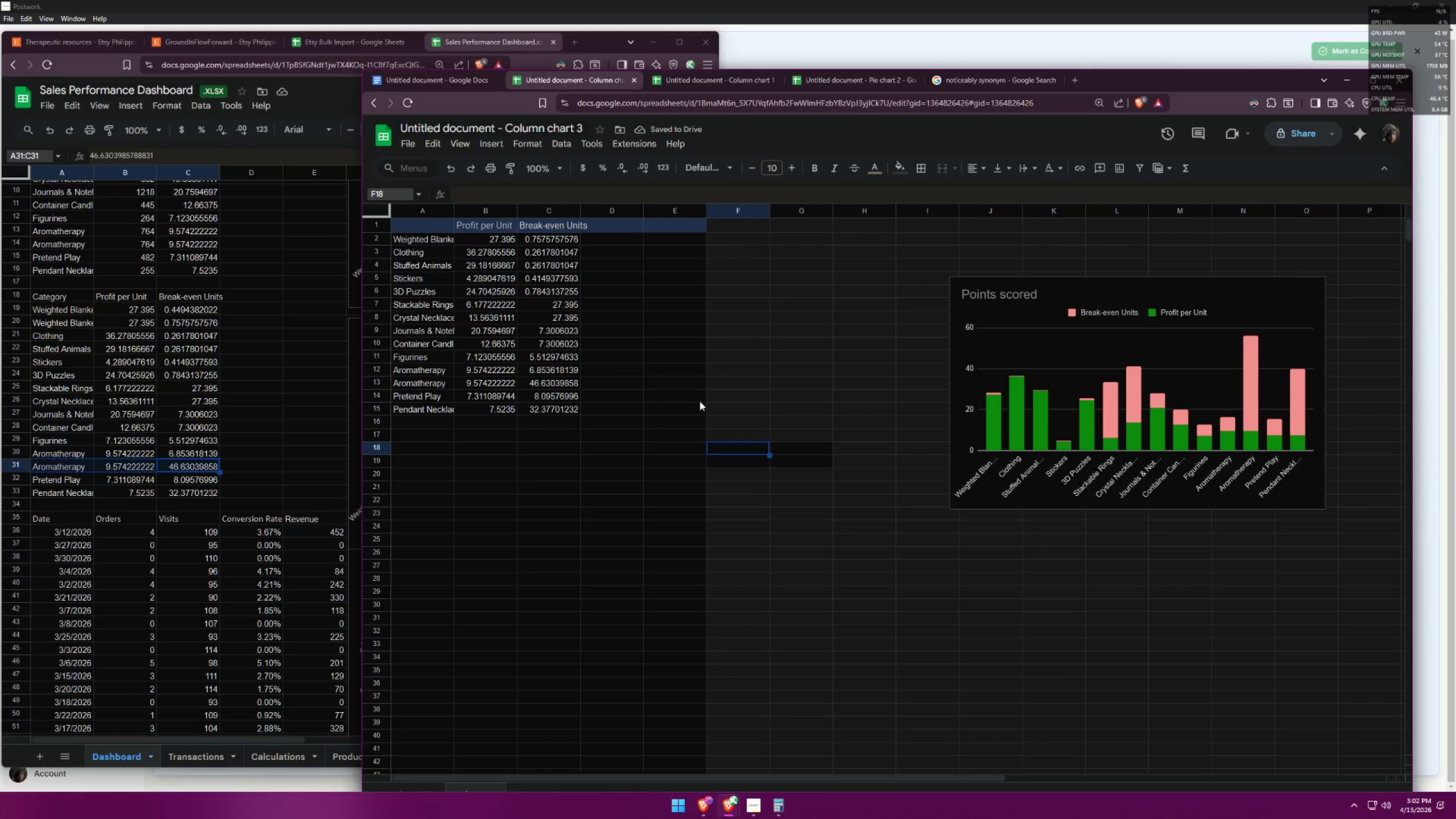 
left_click([663, 388])
 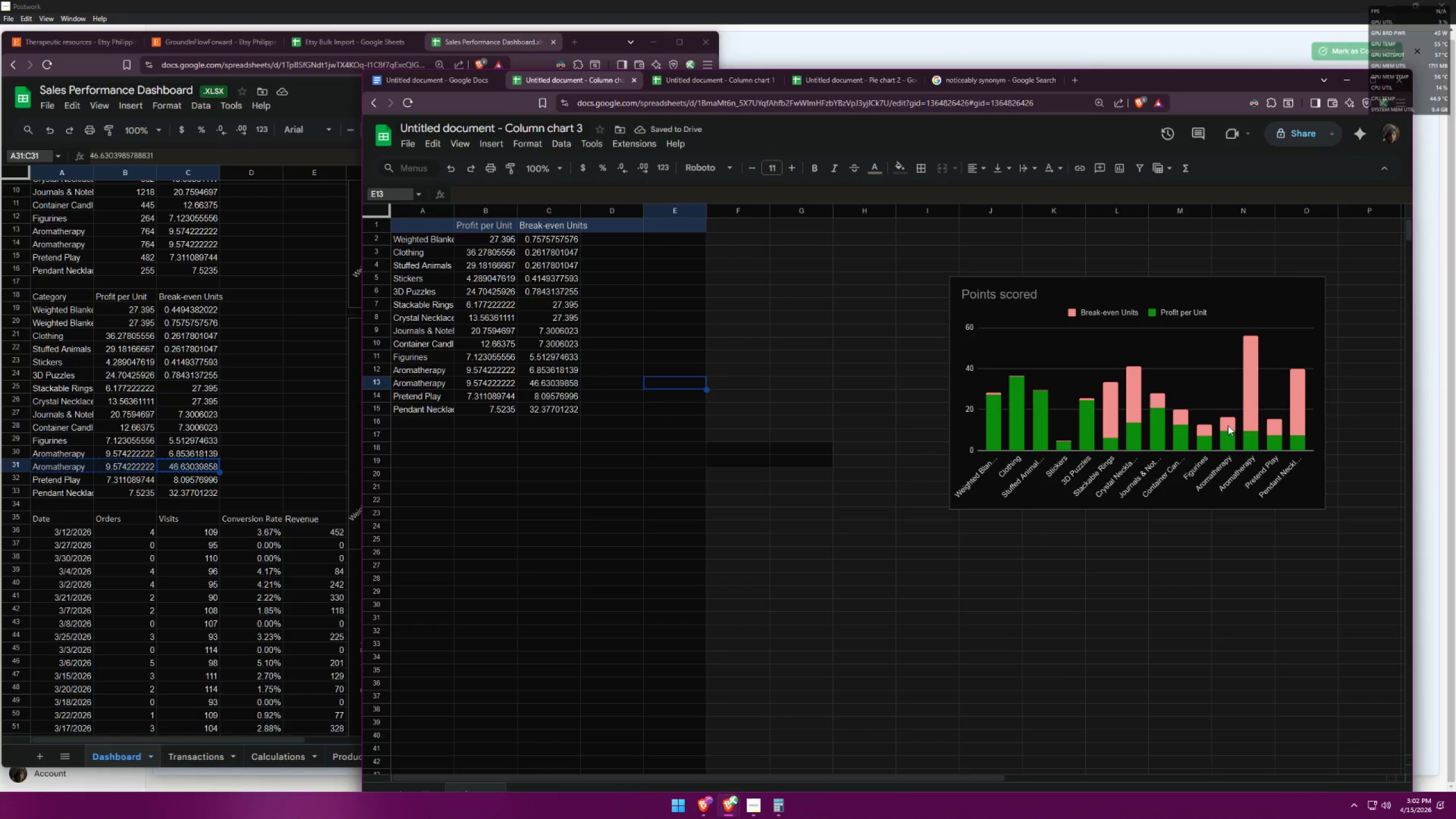 
left_click([1251, 412])
 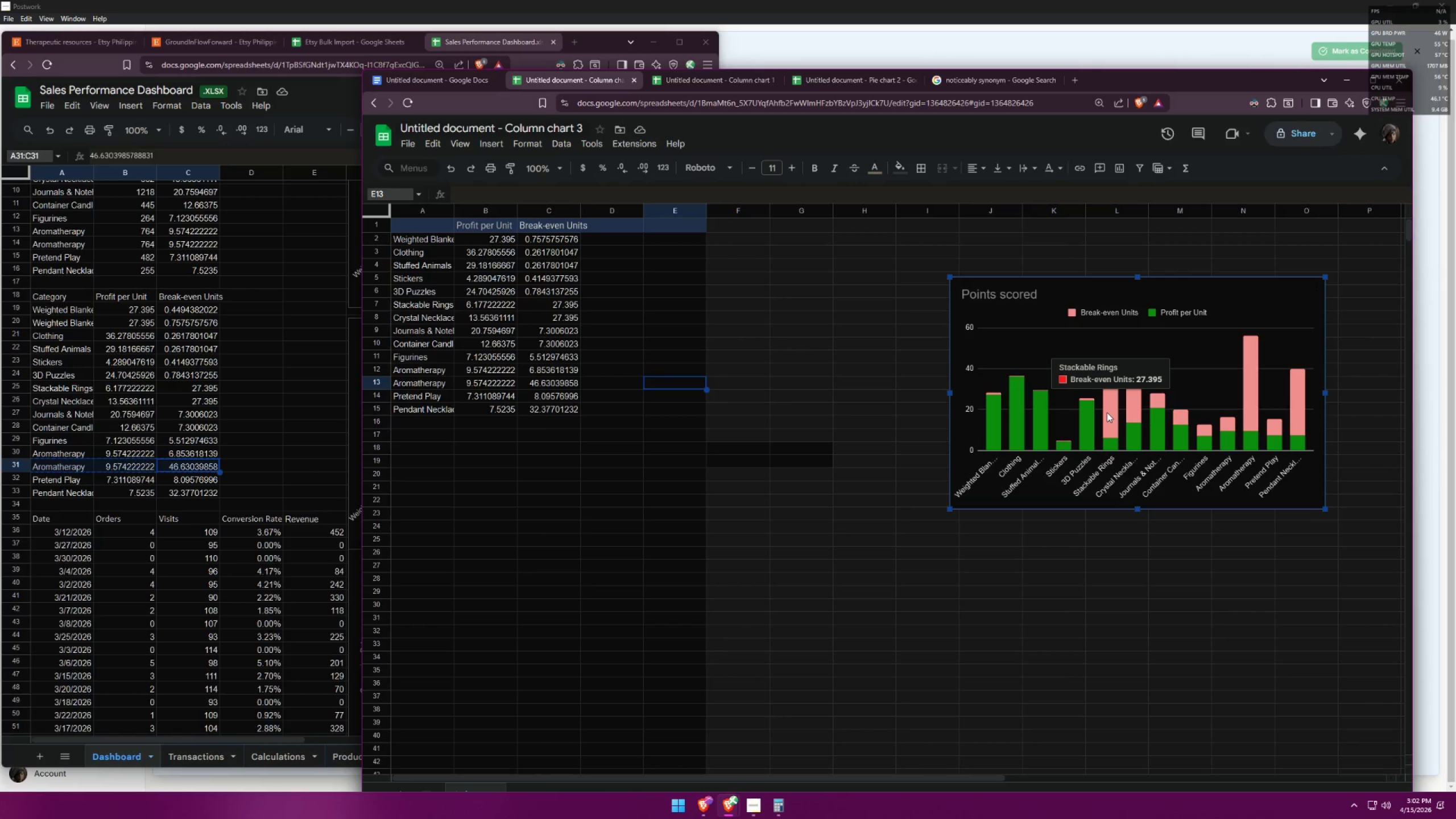 
wait(5.75)
 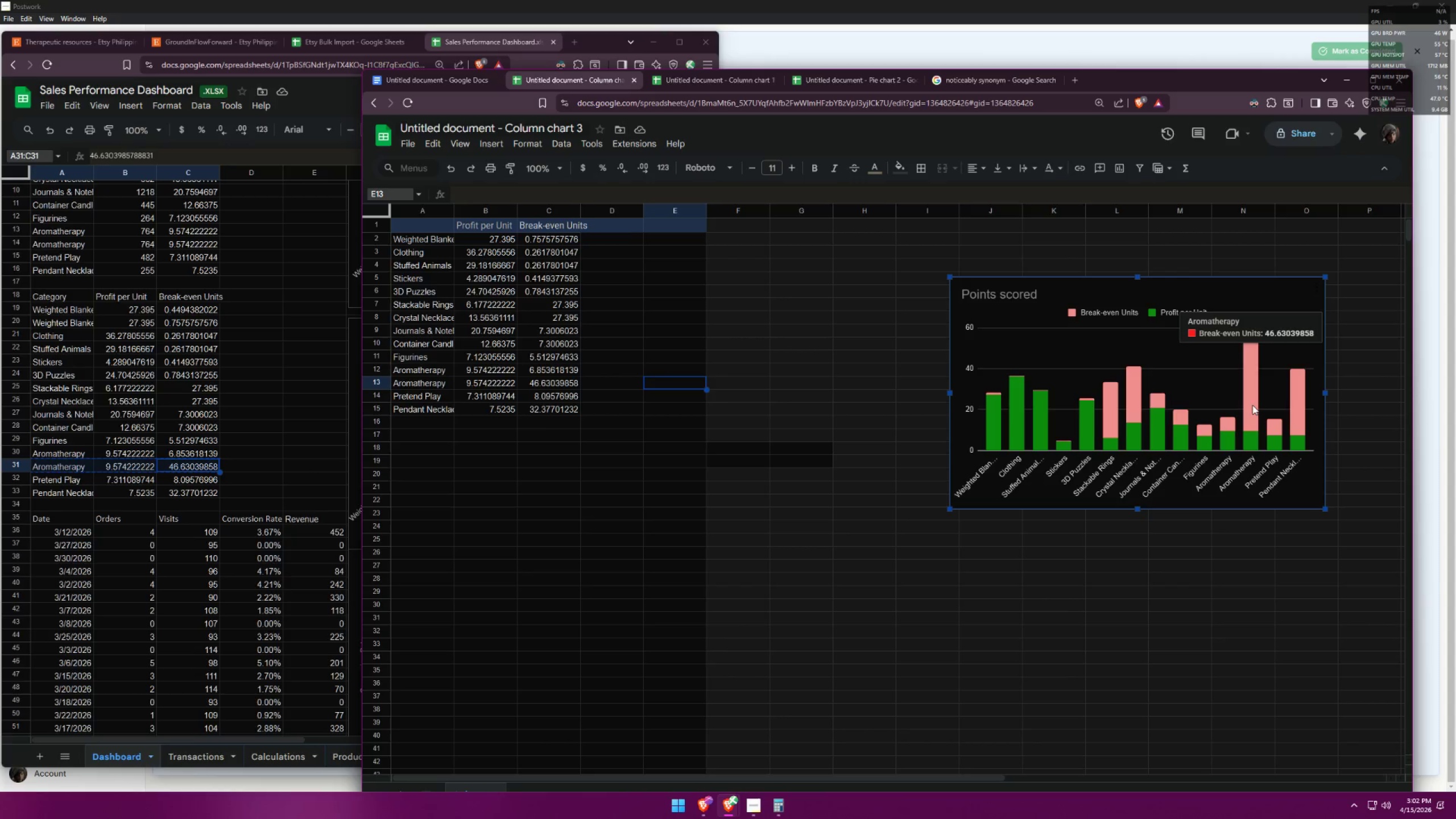 
left_click([559, 529])
 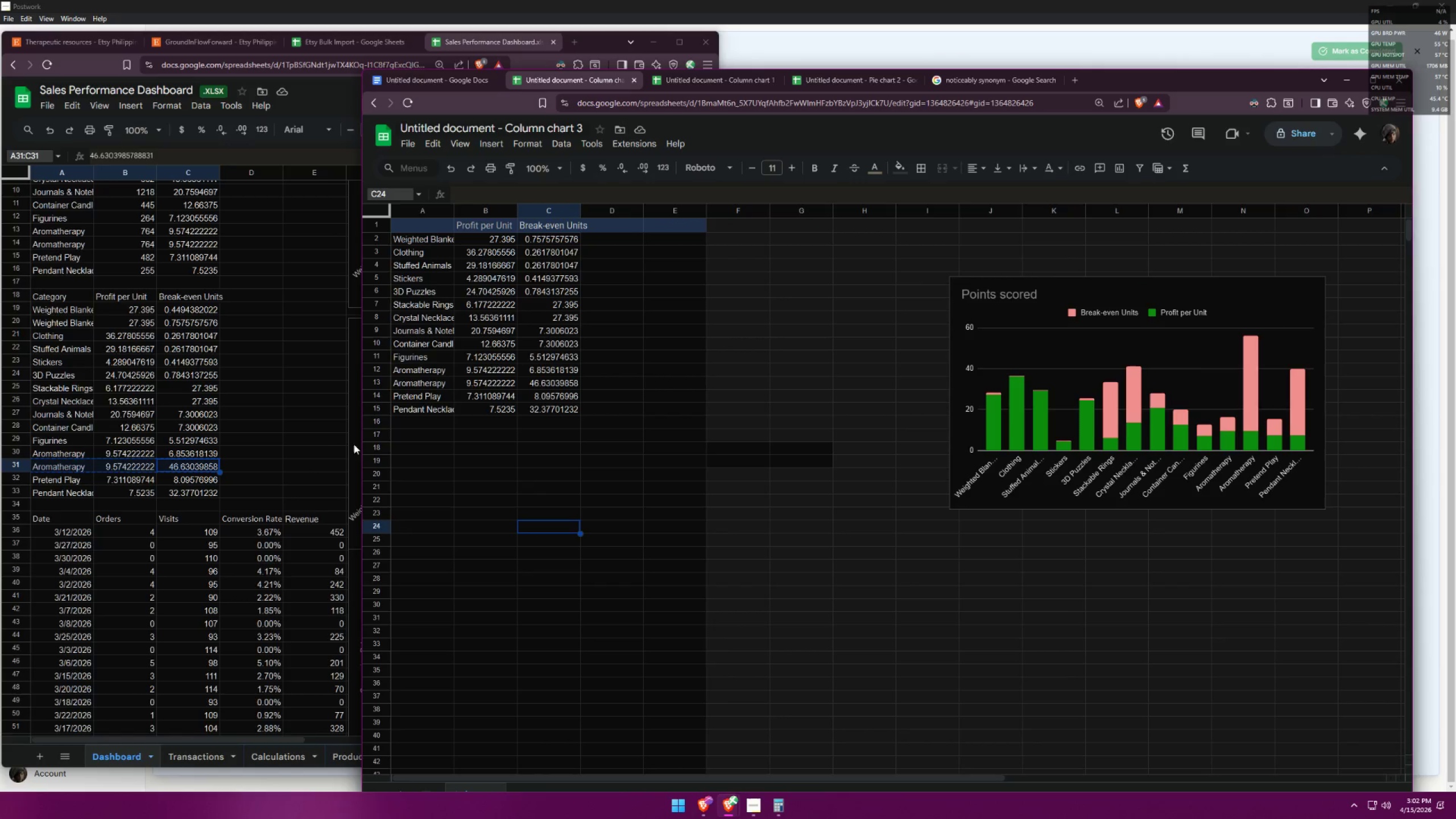 
left_click([253, 424])
 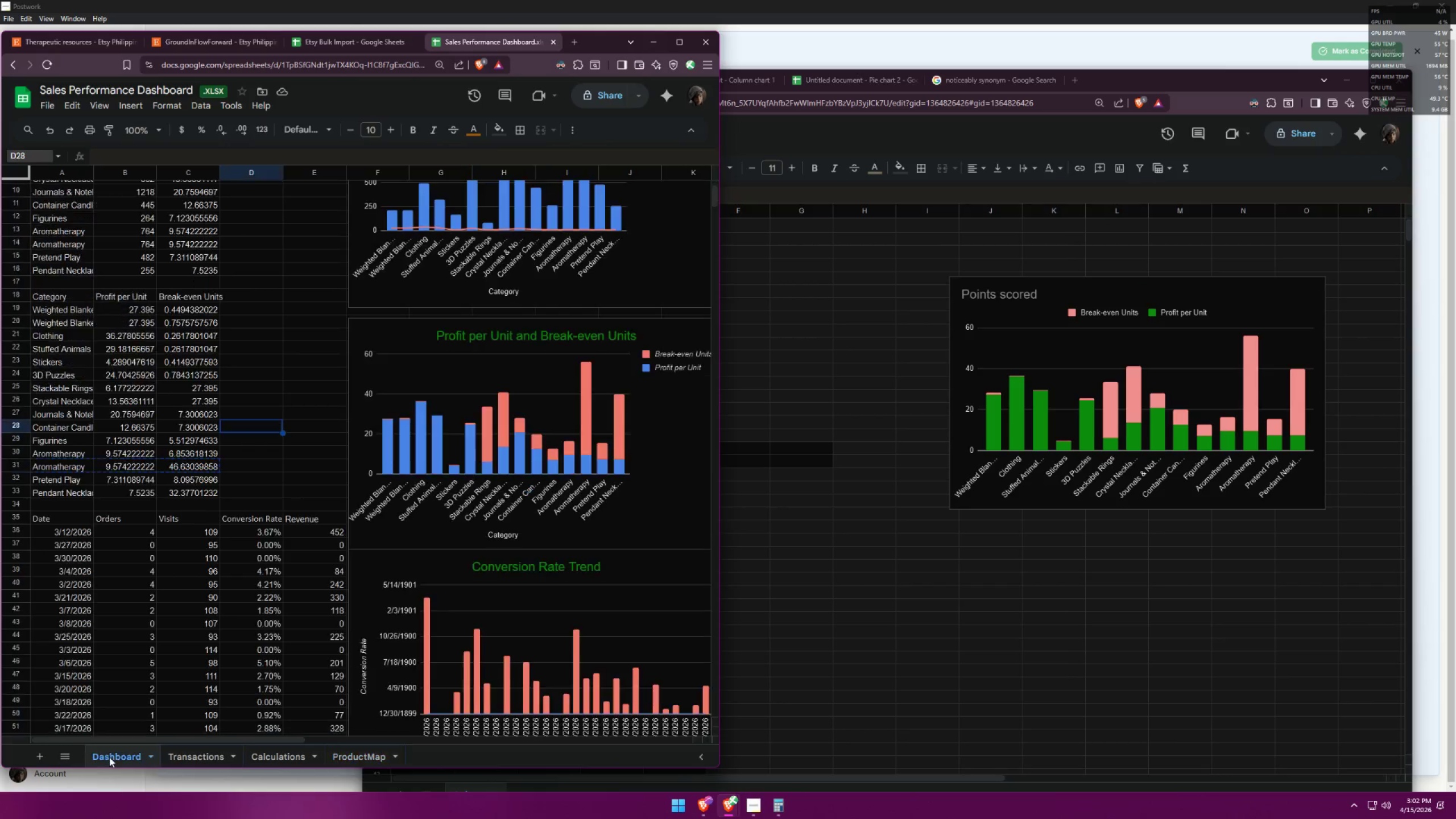 
wait(7.56)
 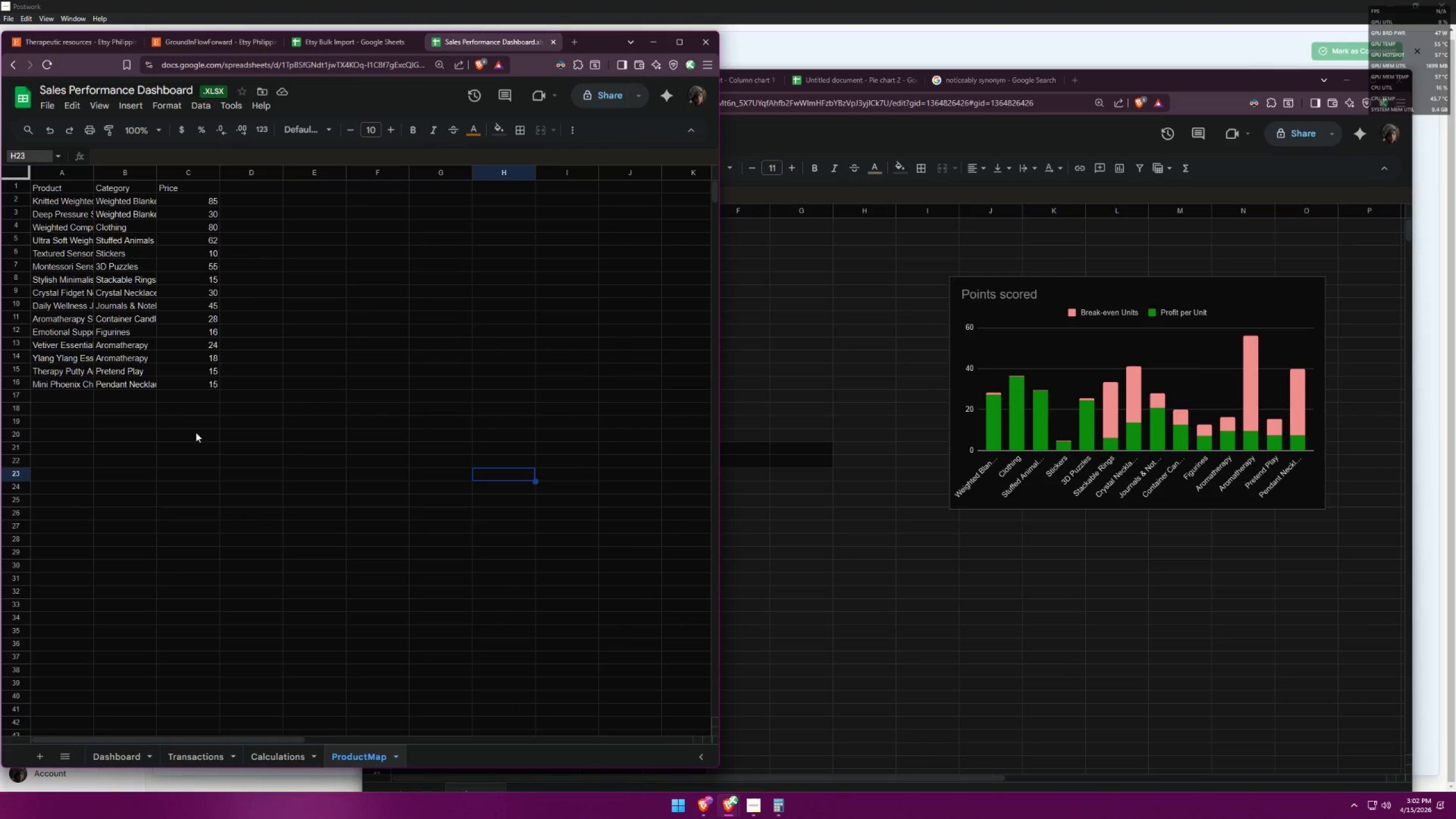 
left_click([667, 406])
 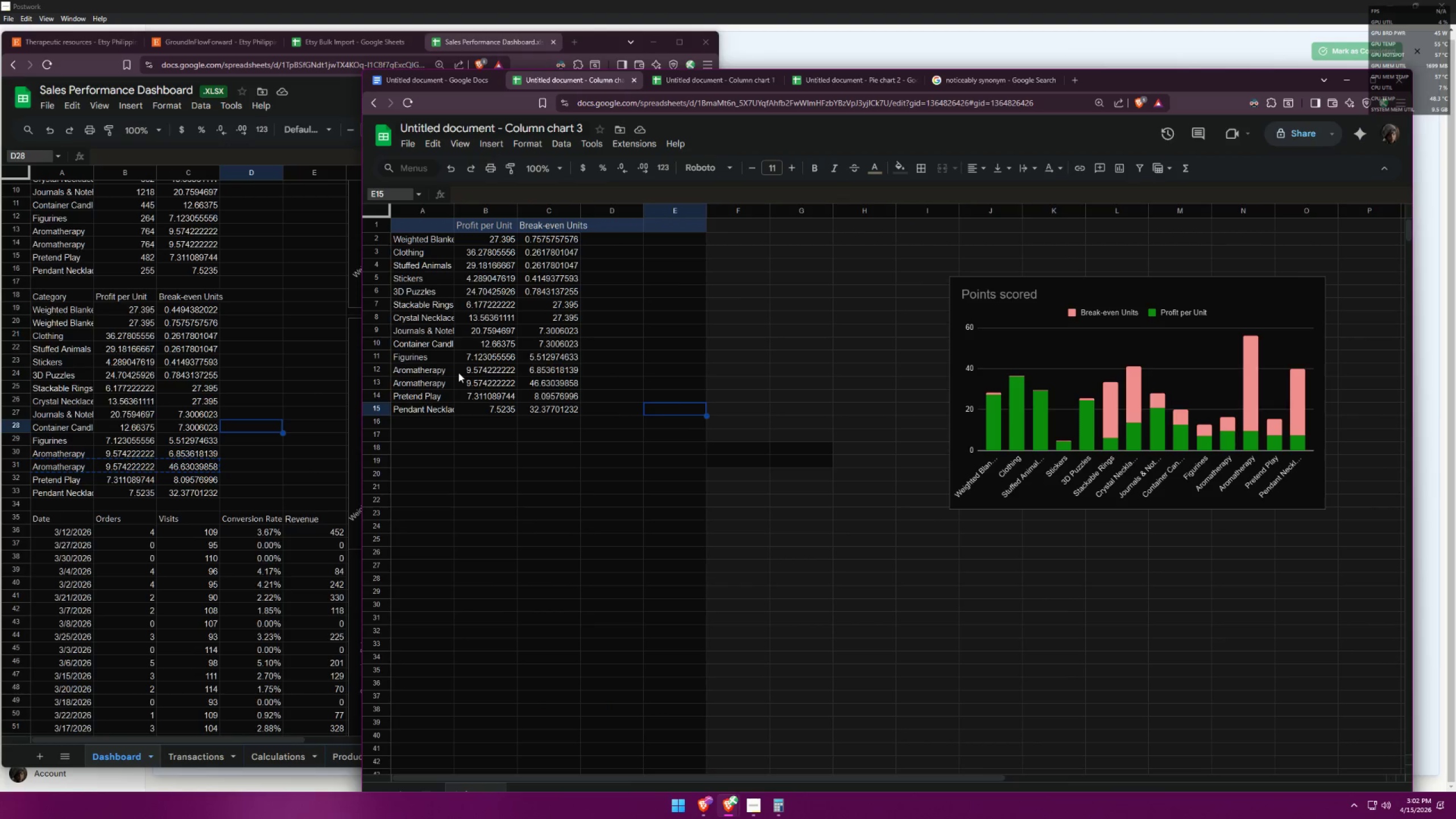 
wait(6.41)
 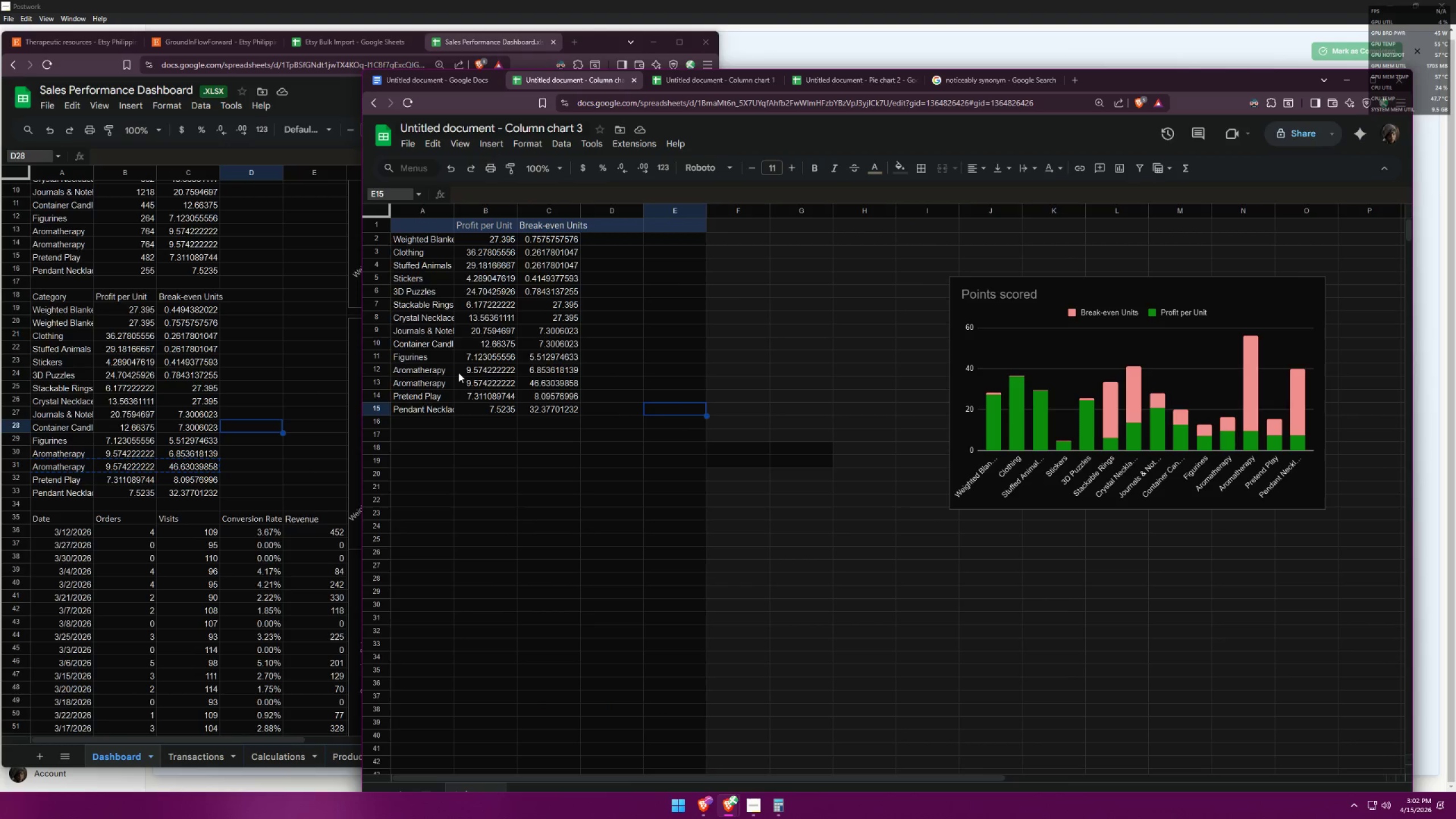 
scroll: coordinate [250, 351], scroll_direction: up, amount: 5.0
 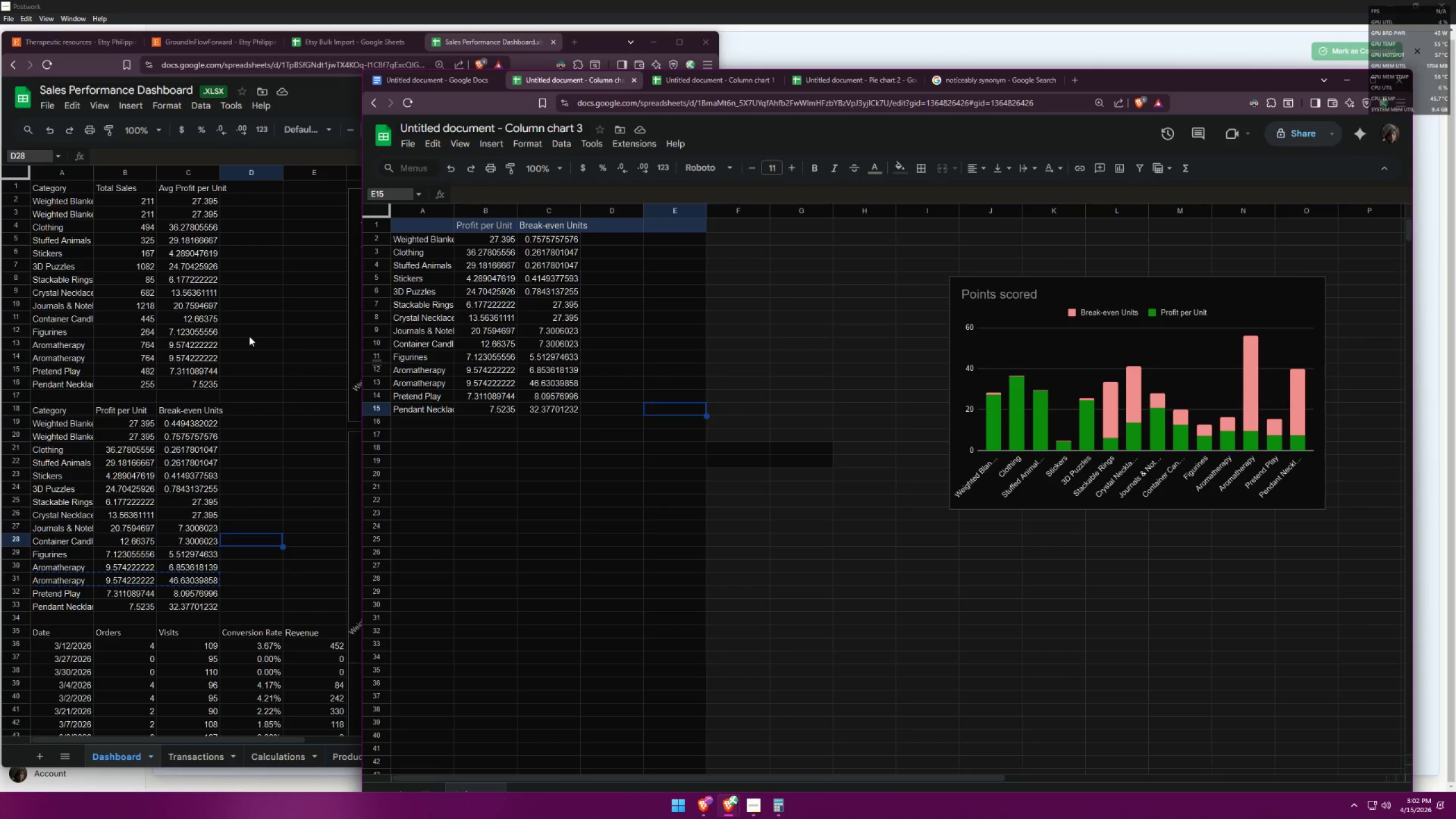 
wait(10.25)
 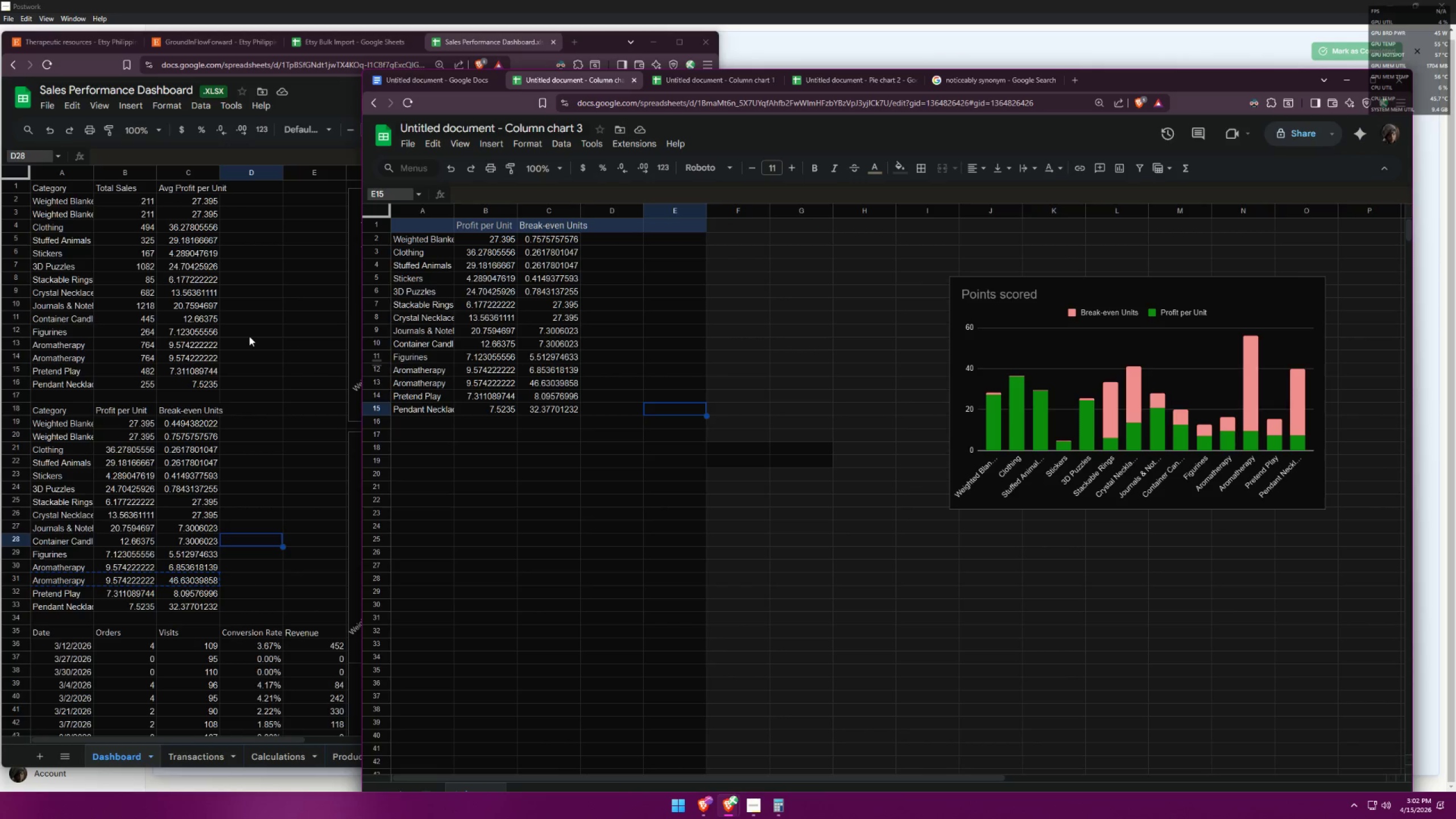 
left_click_drag(start_coordinate=[578, 410], to_coordinate=[421, 240])
 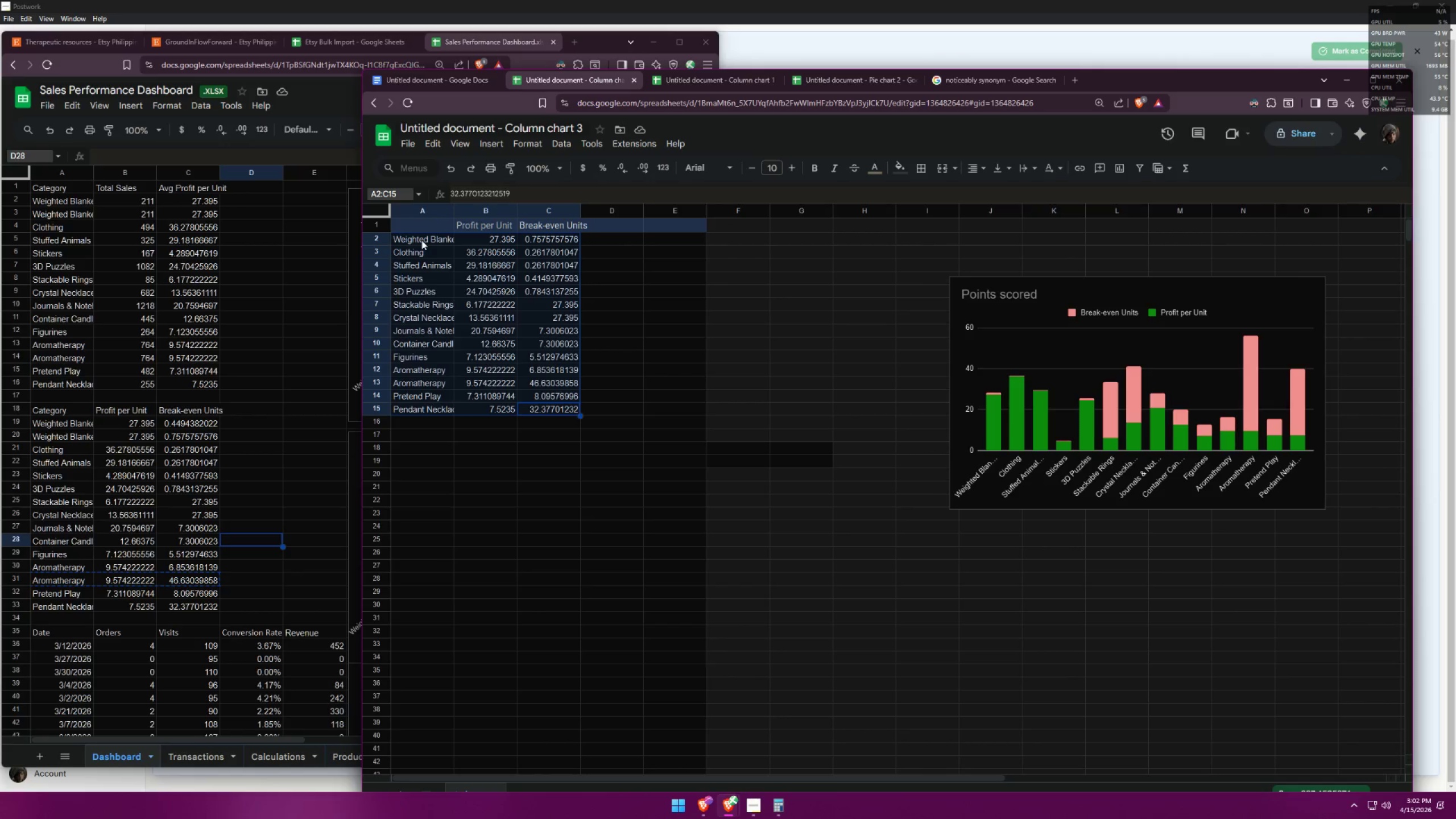 
key(Control+X)
 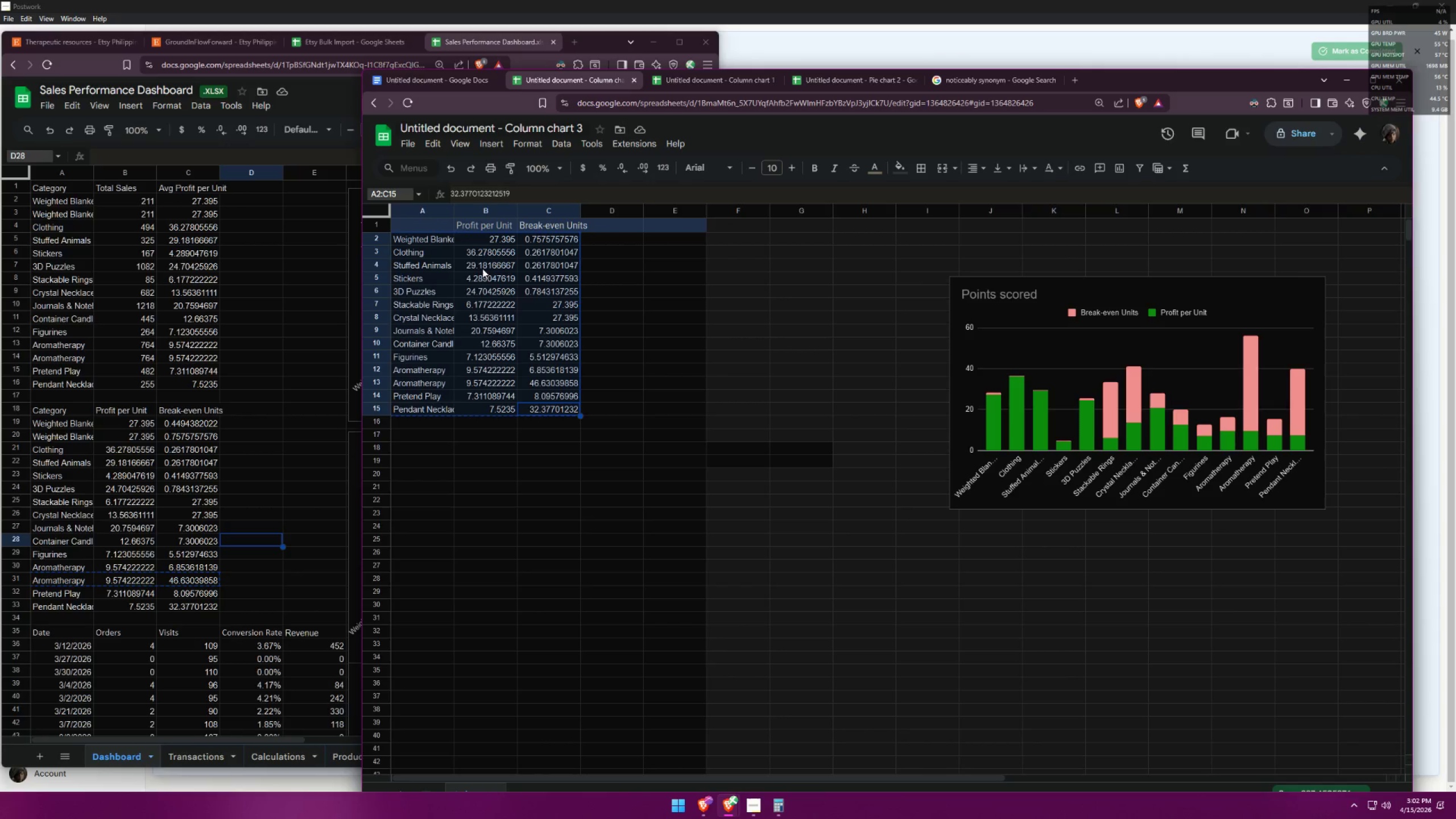 
key(Delete)
 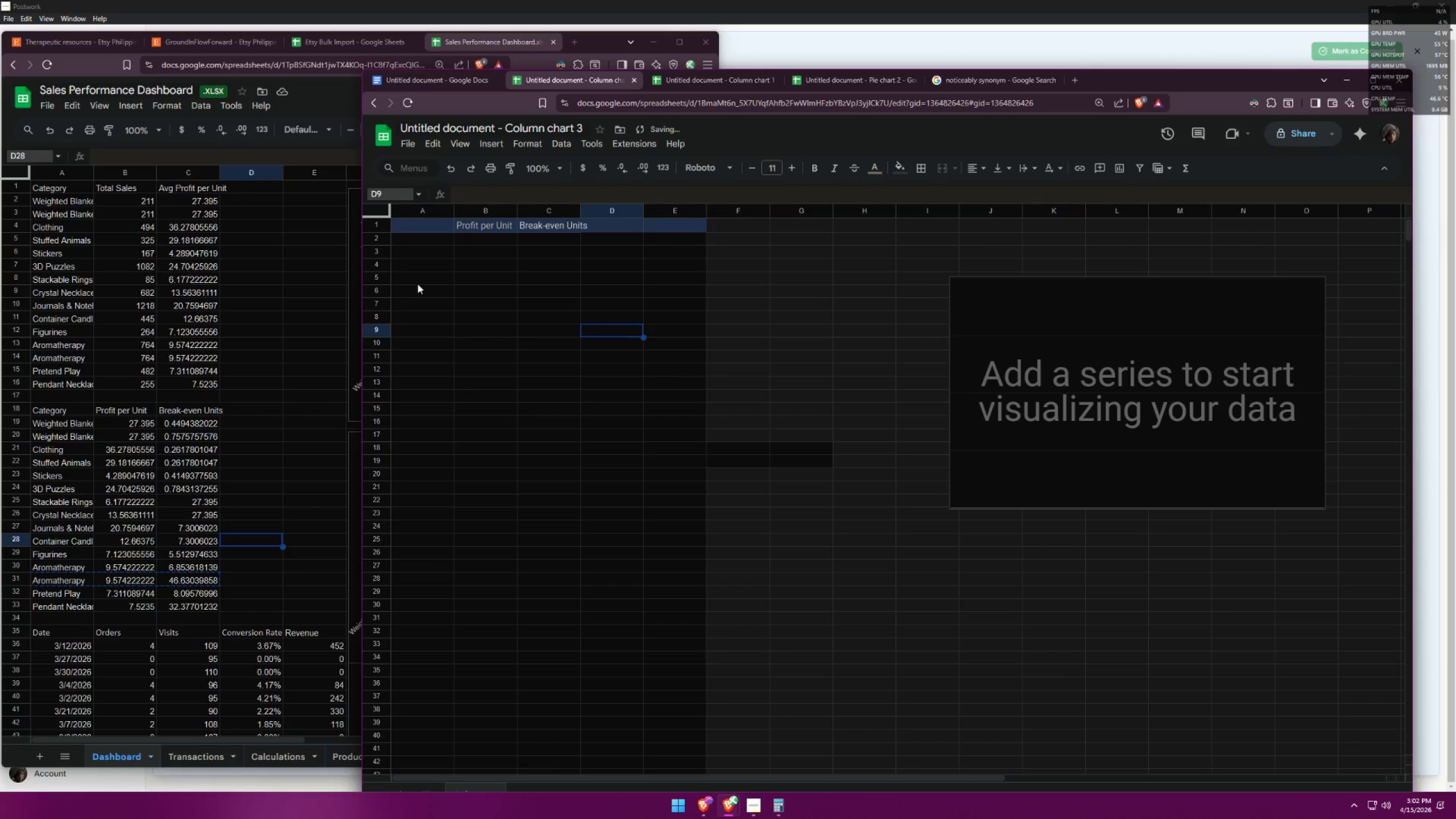 
left_click_drag(start_coordinate=[60, 200], to_coordinate=[200, 209])
 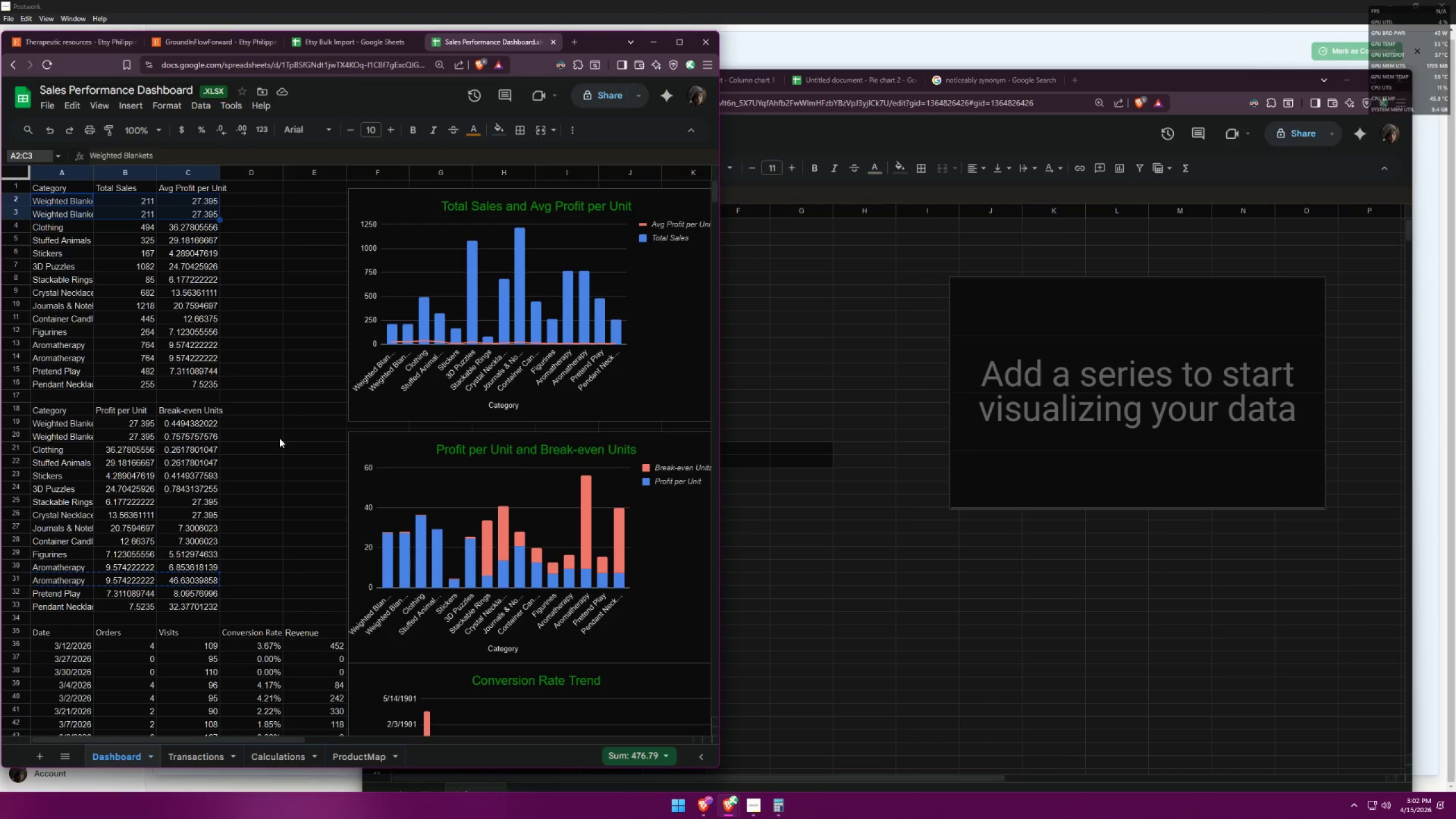 
left_click([279, 439])
 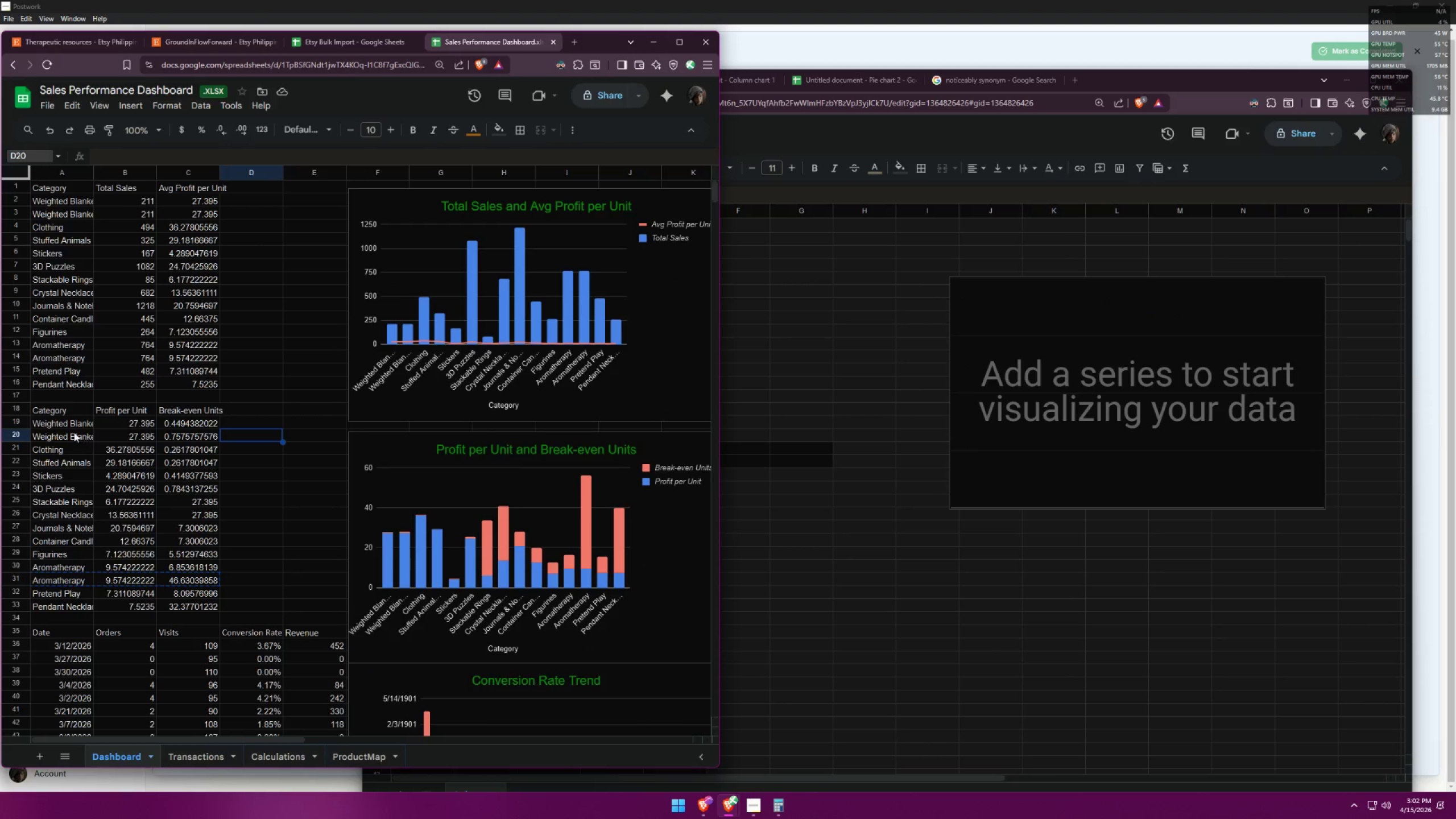 
left_click_drag(start_coordinate=[63, 427], to_coordinate=[187, 611])
 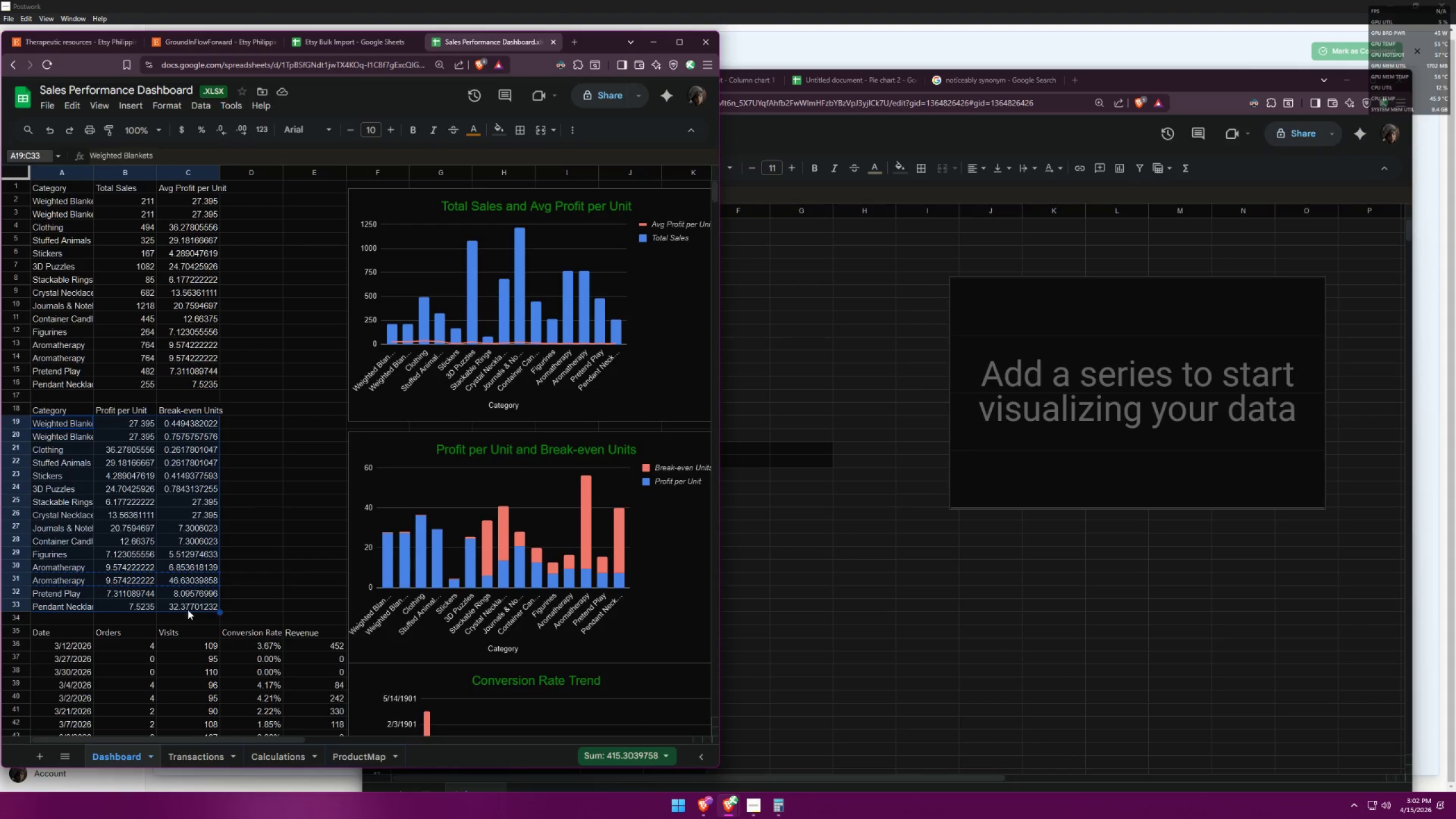 
key(Control+C)
 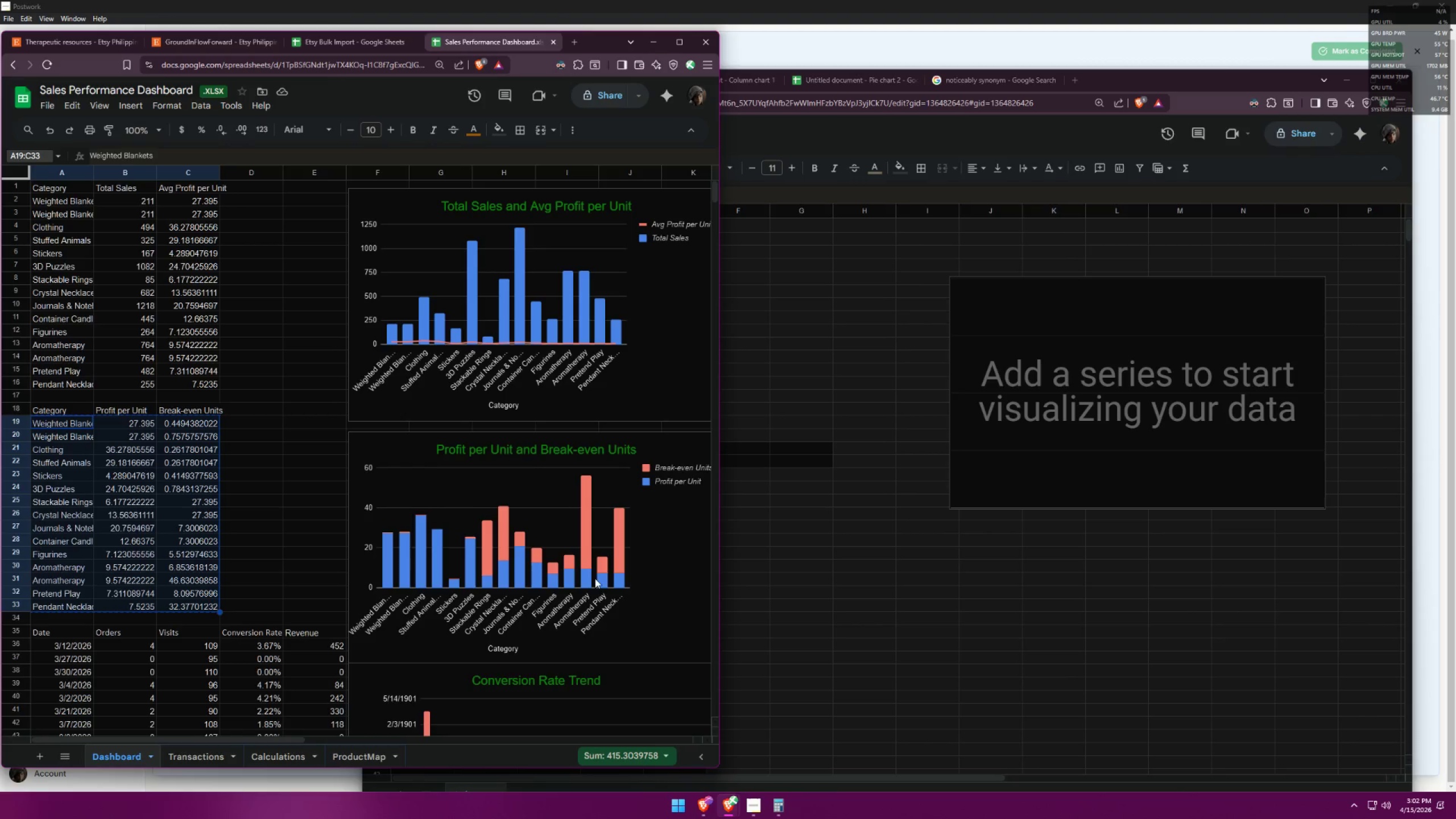 
left_click([805, 536])
 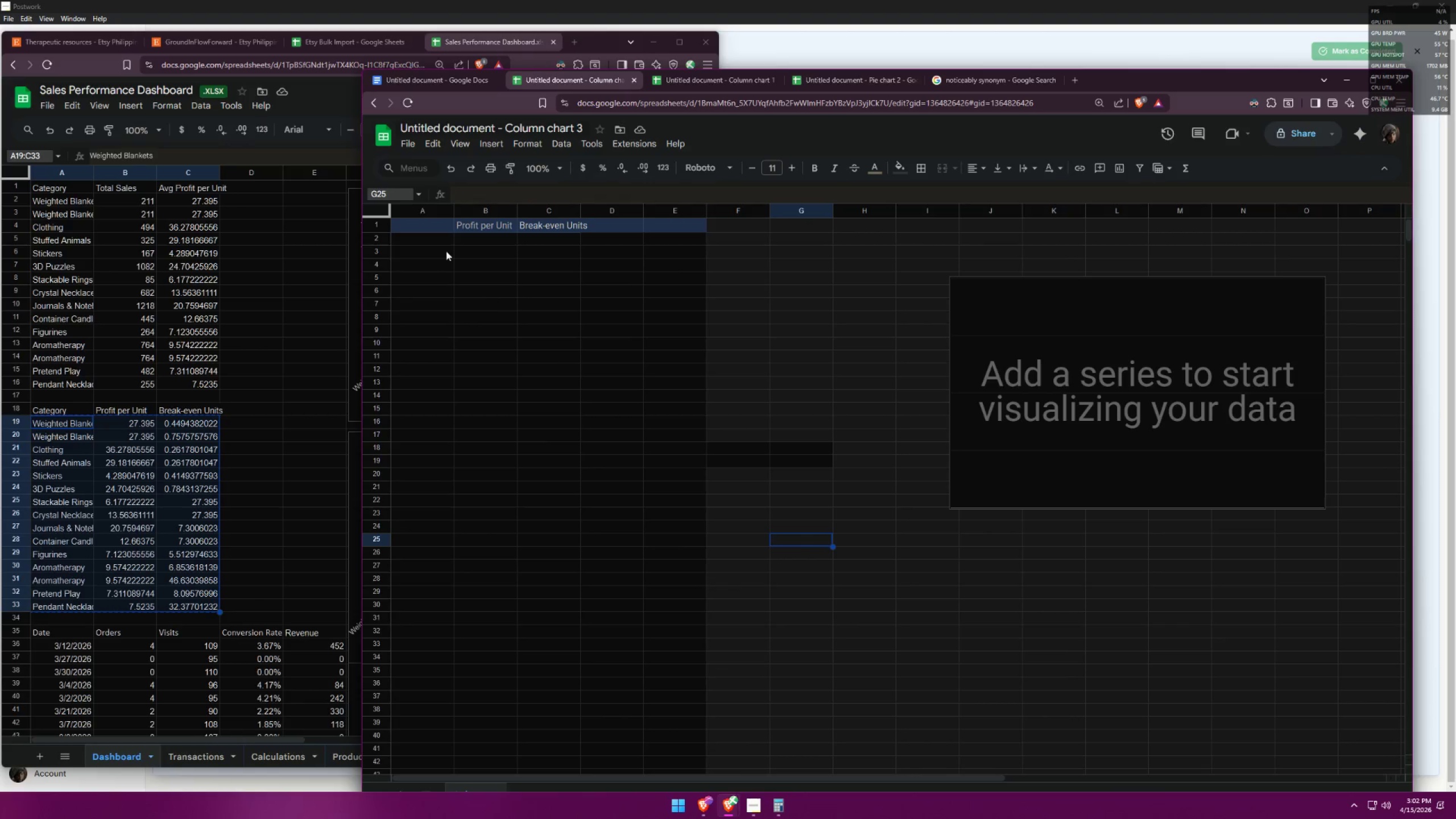 
left_click([416, 239])
 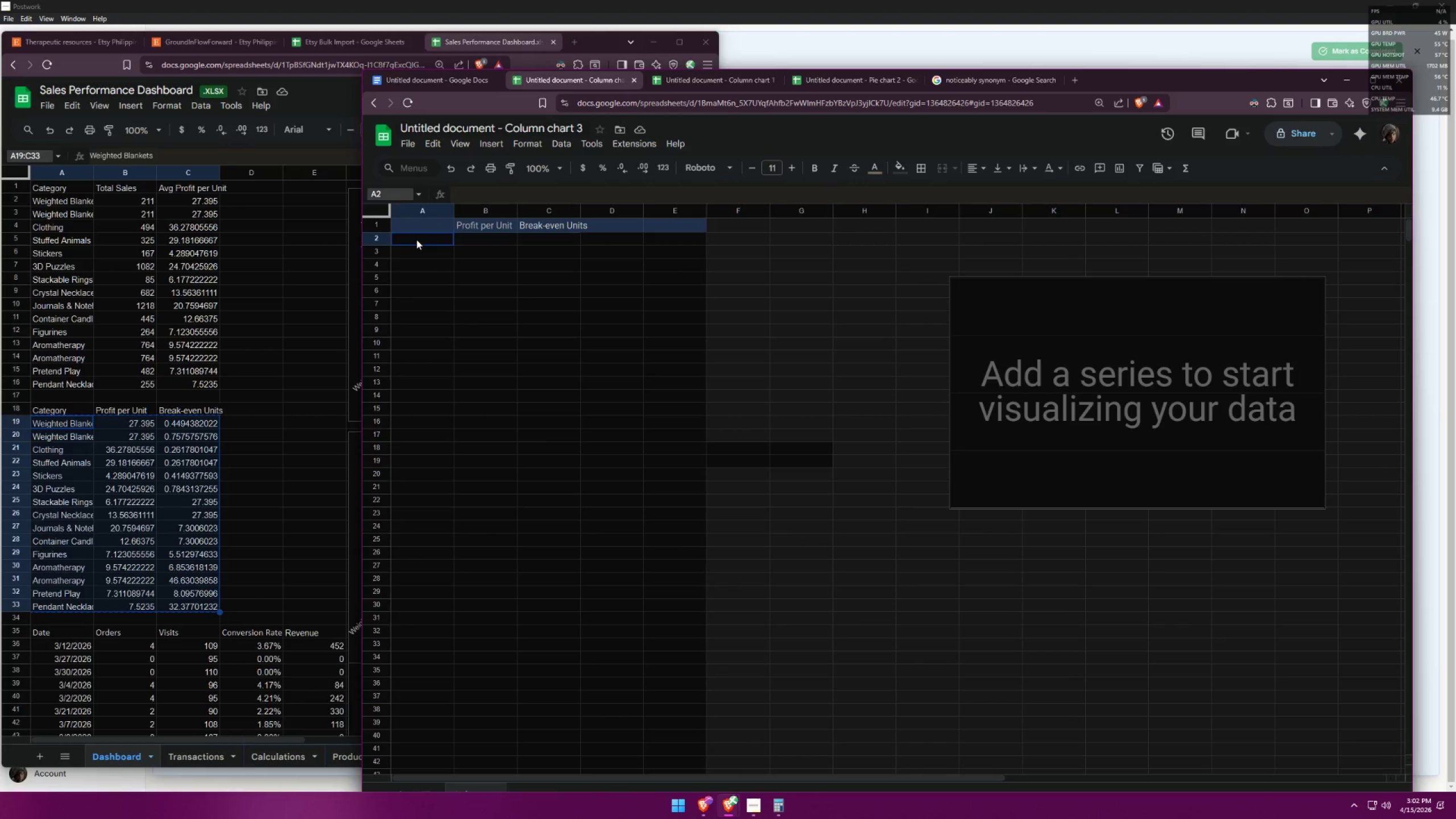 
key(Control+ControlLeft)
 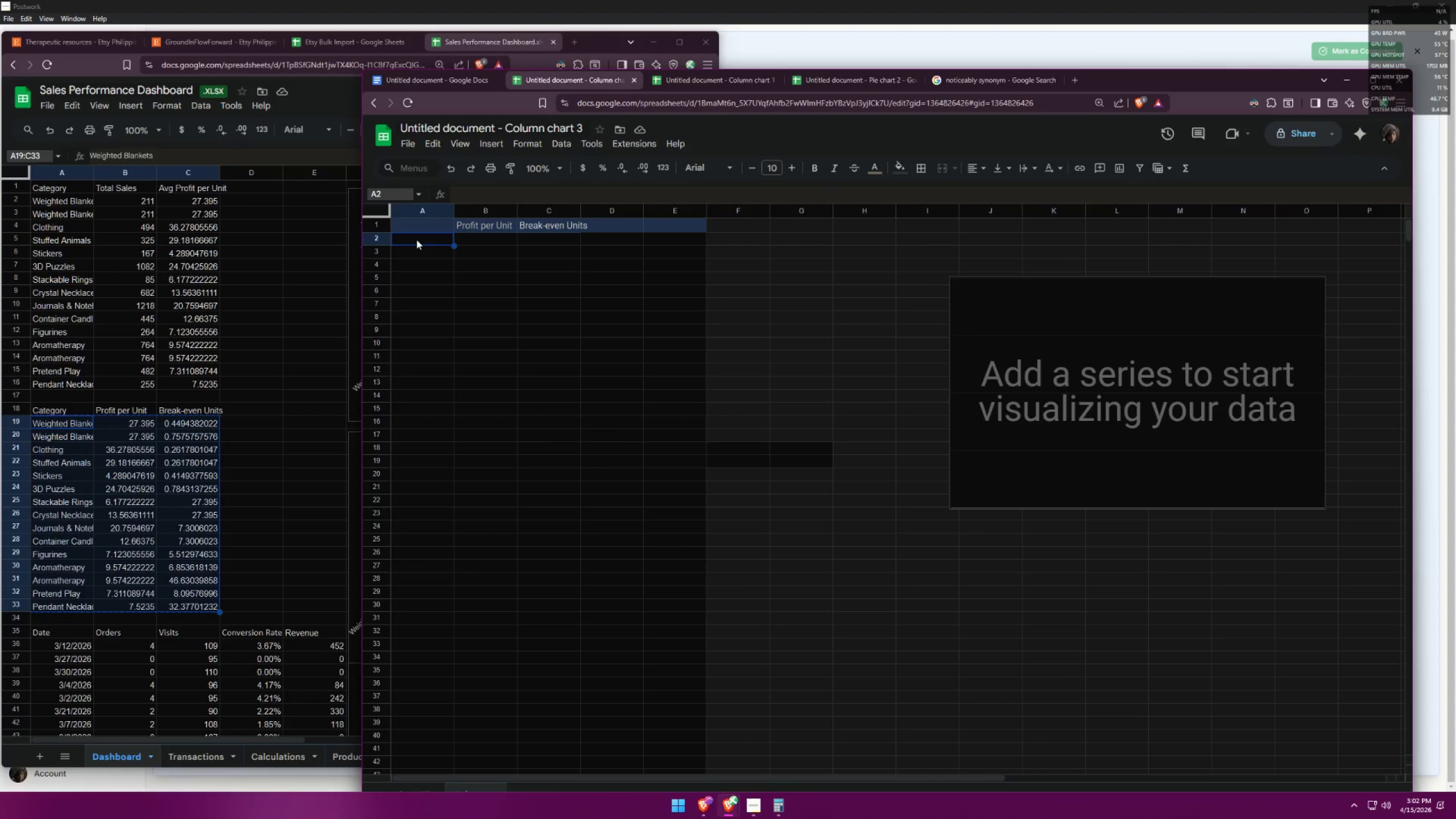 
key(Control+V)
 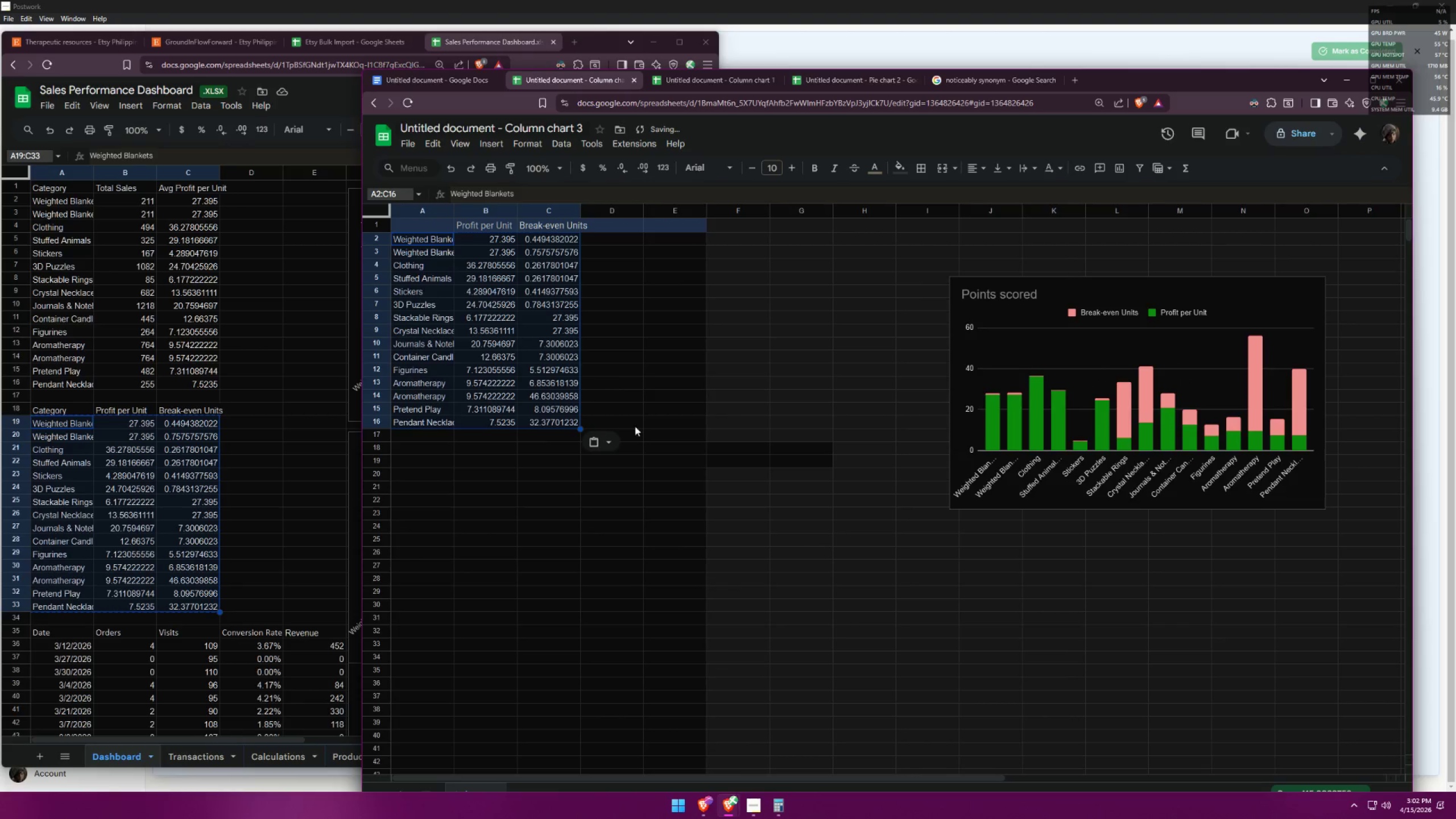 
left_click([715, 502])
 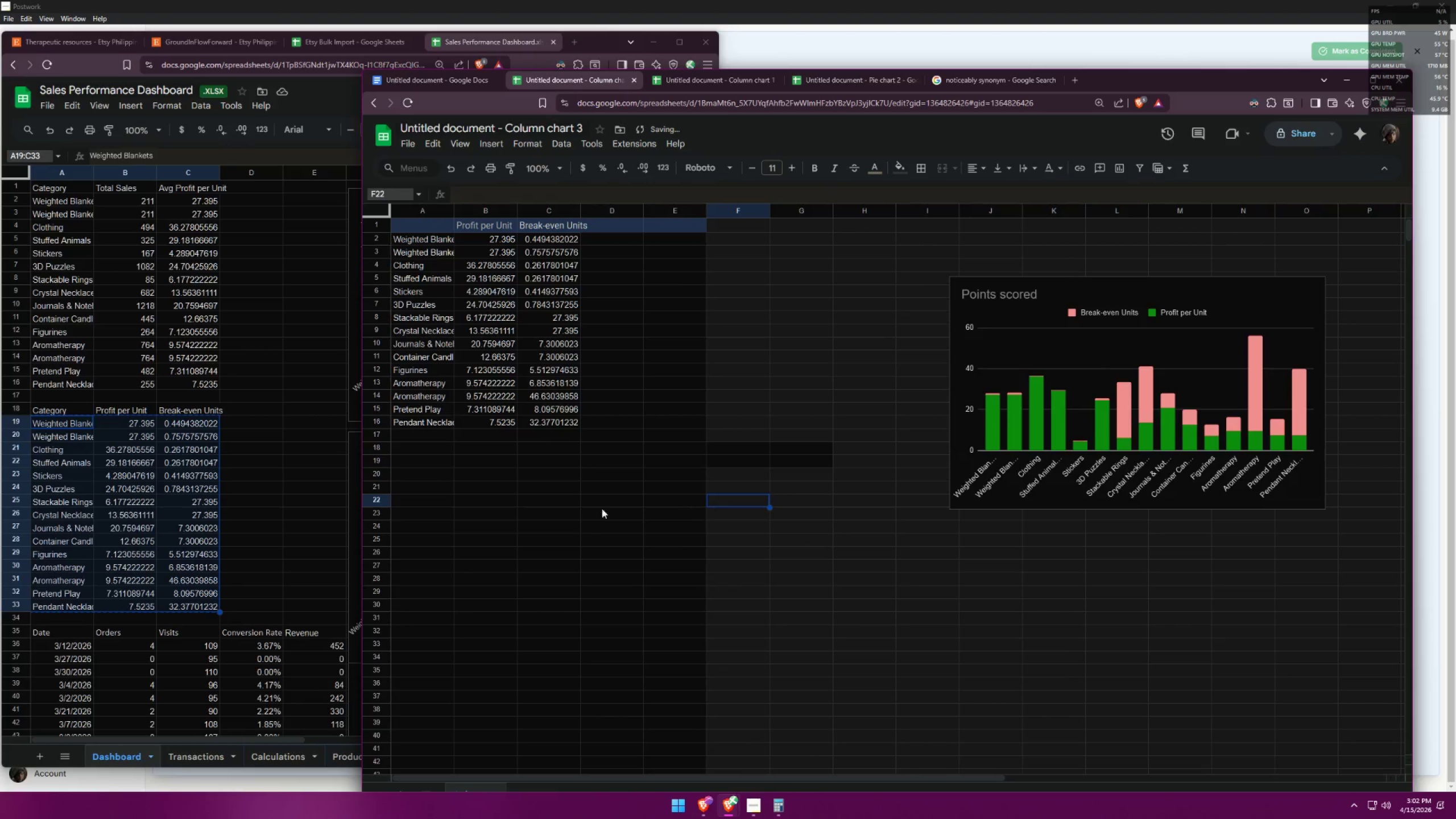 
left_click([290, 519])
 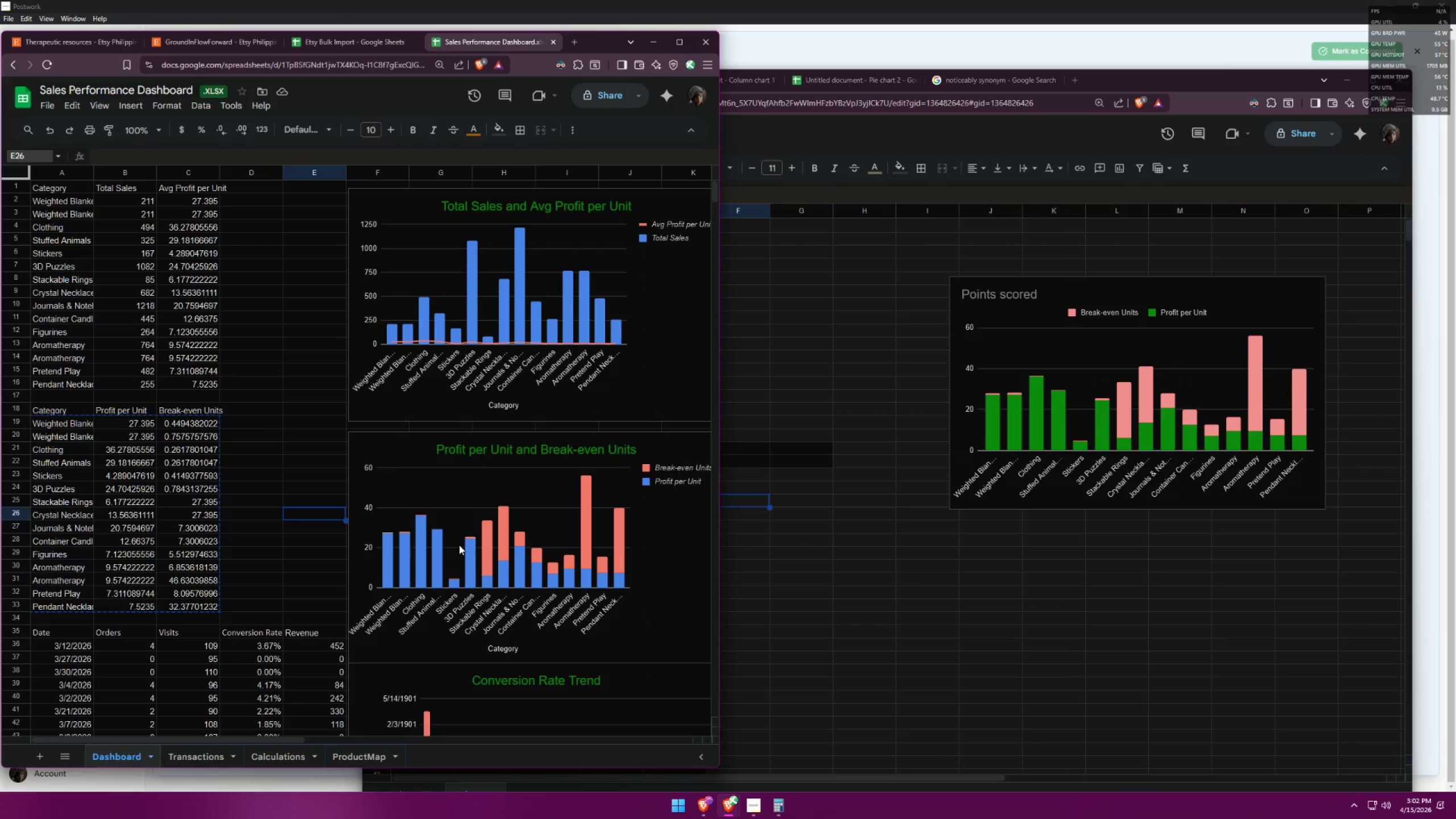 
left_click([851, 578])
 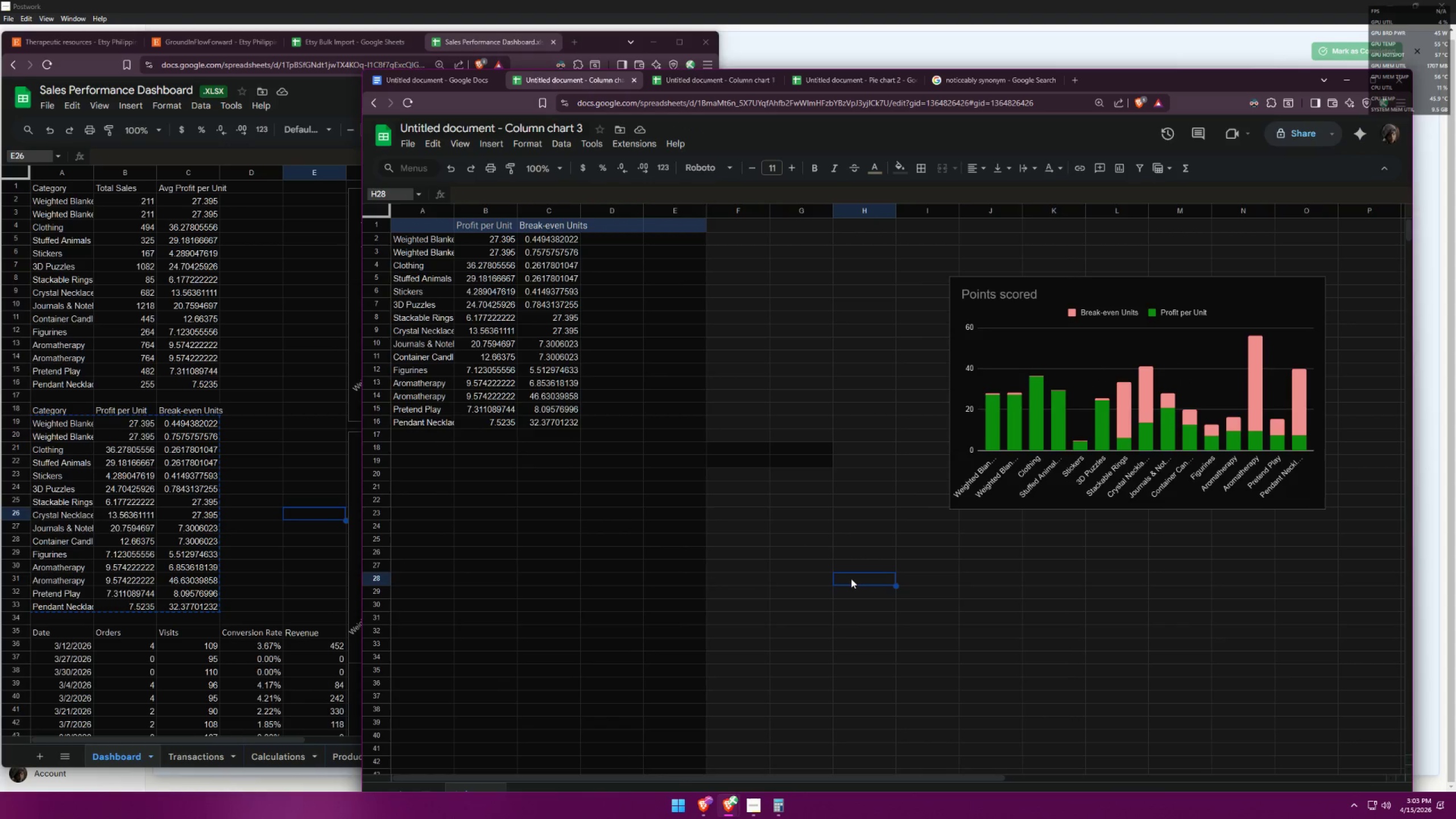 
left_click([283, 521])
 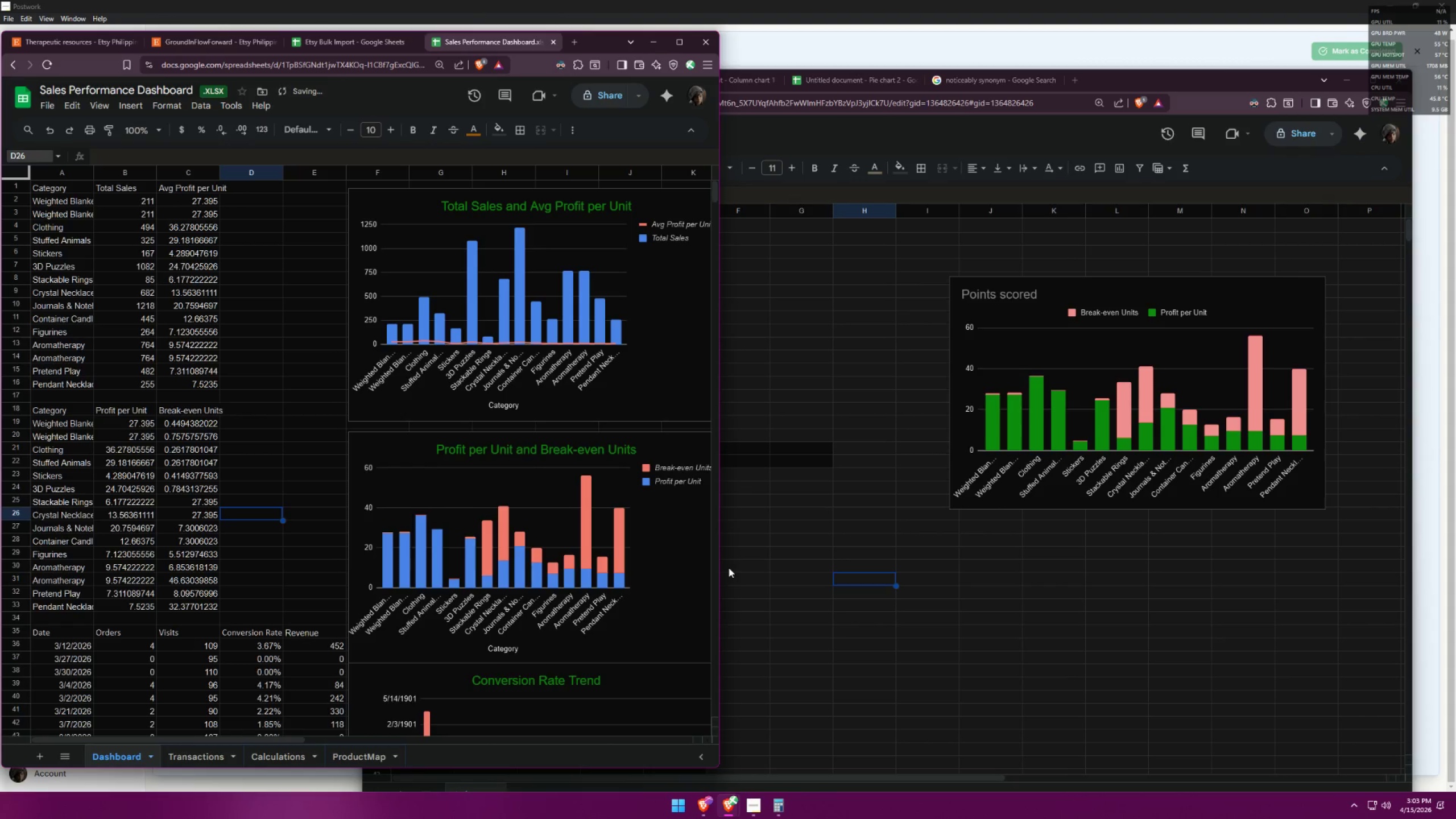 
left_click([772, 486])
 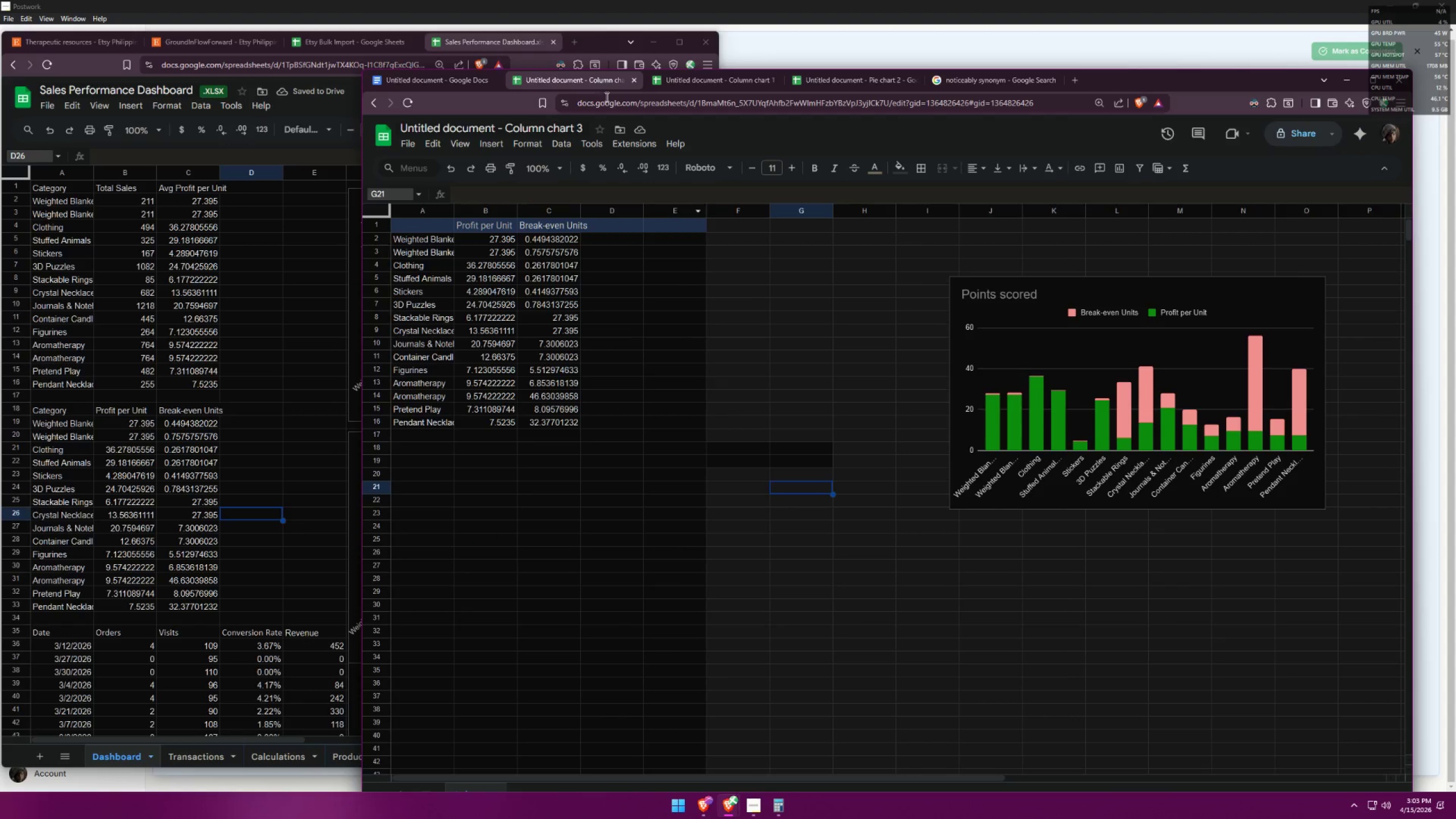 
left_click([446, 77])
 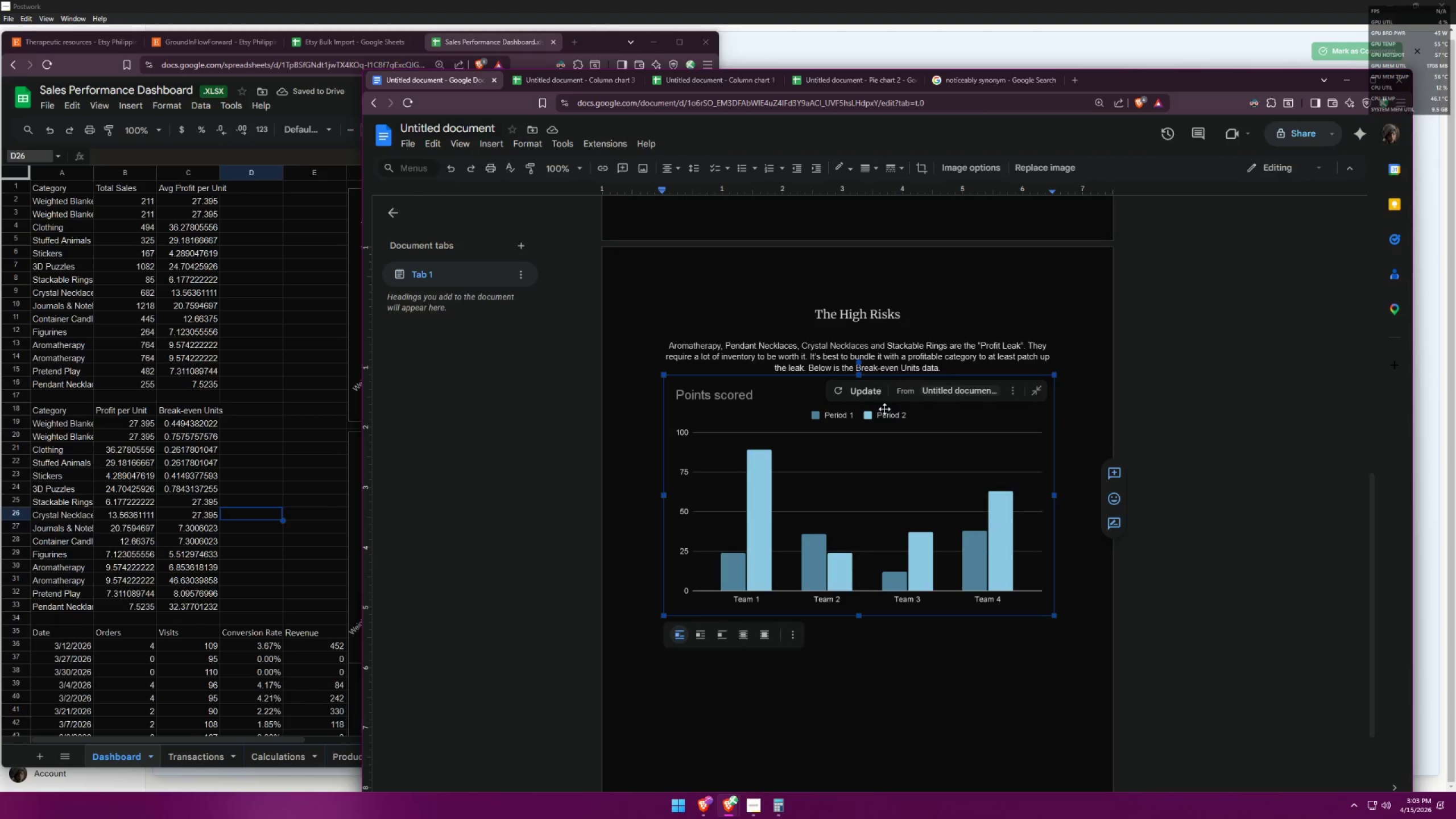 
left_click([865, 390])
 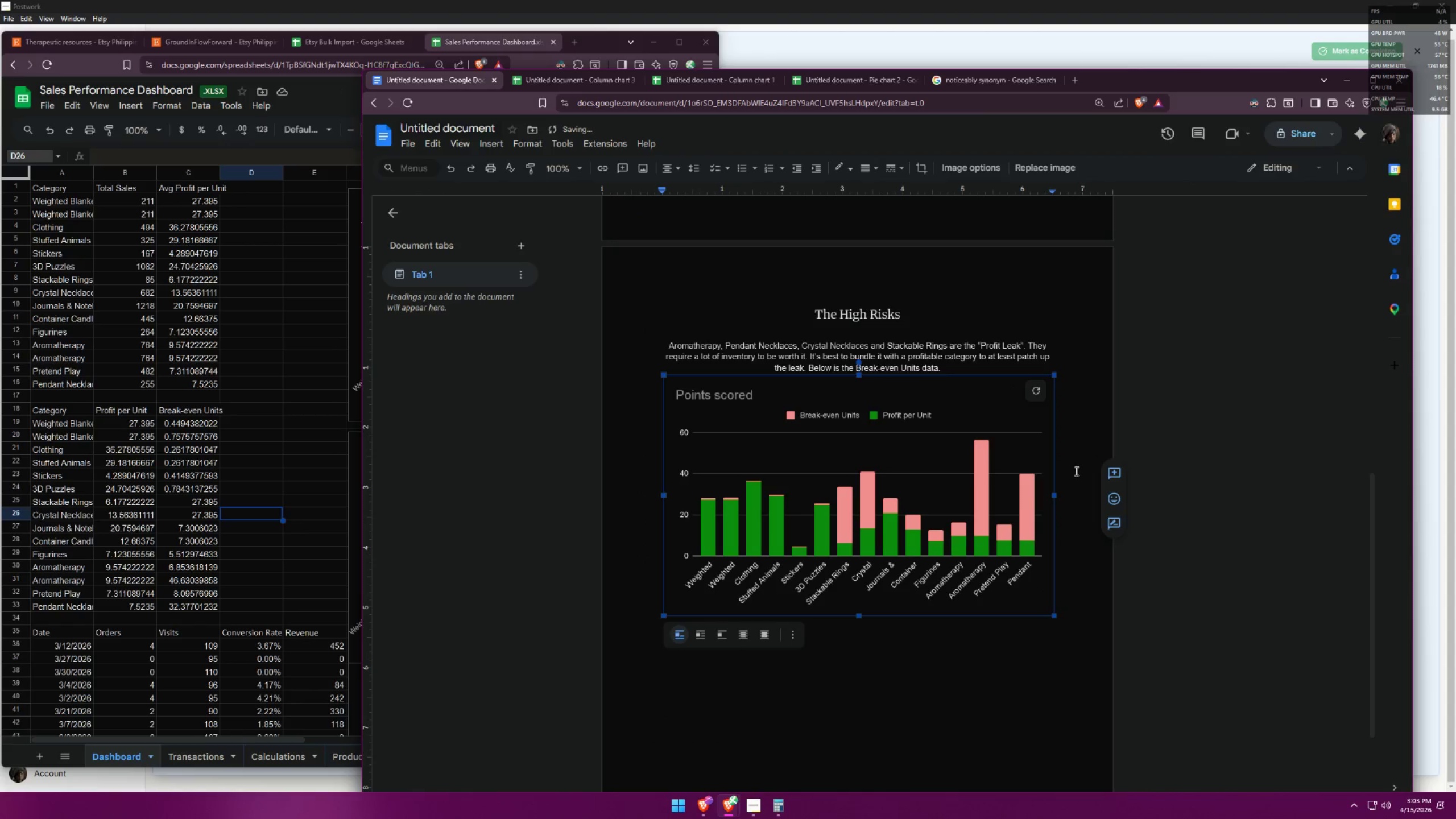 
left_click([1073, 622])
 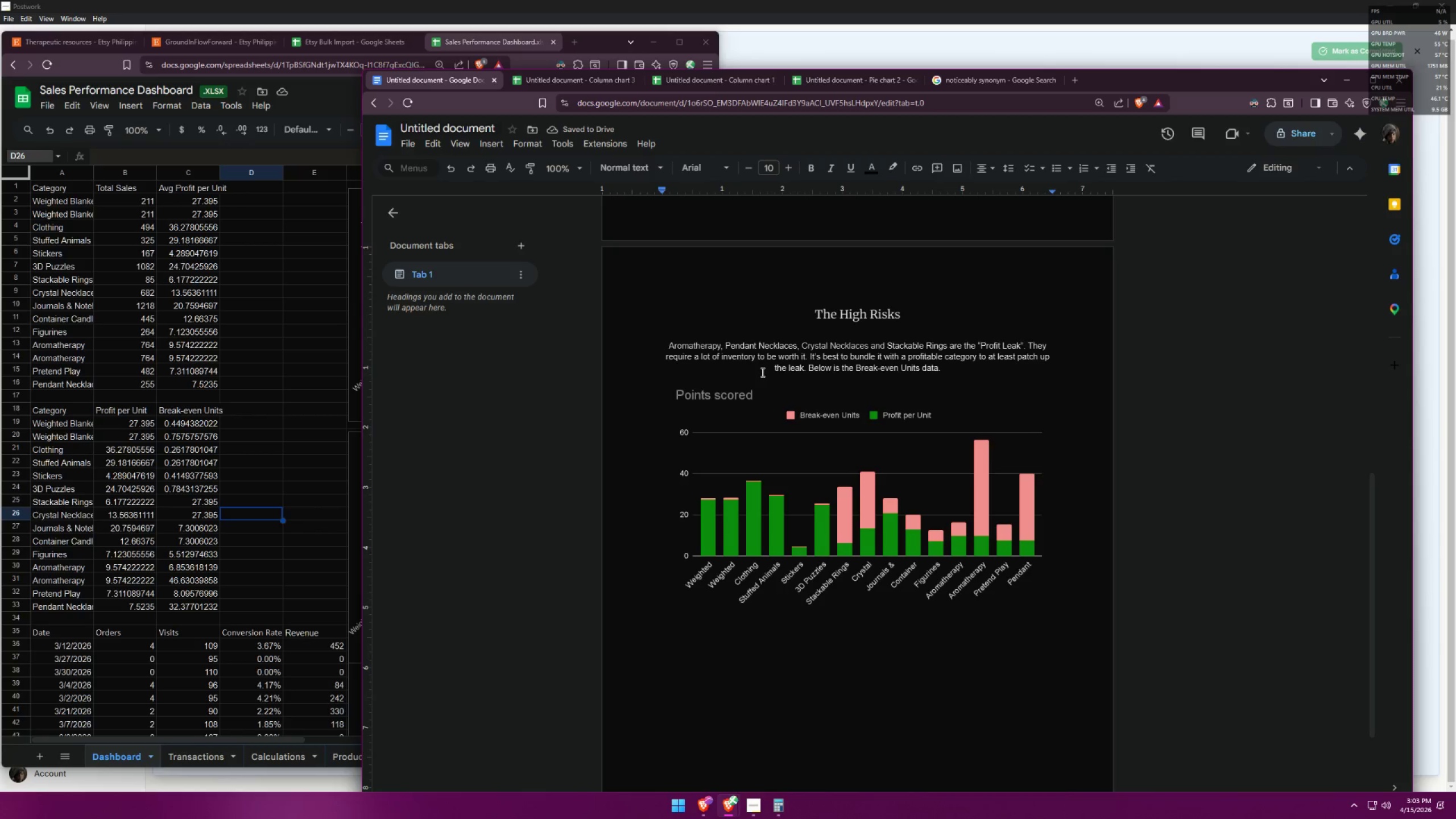 
wait(5.72)
 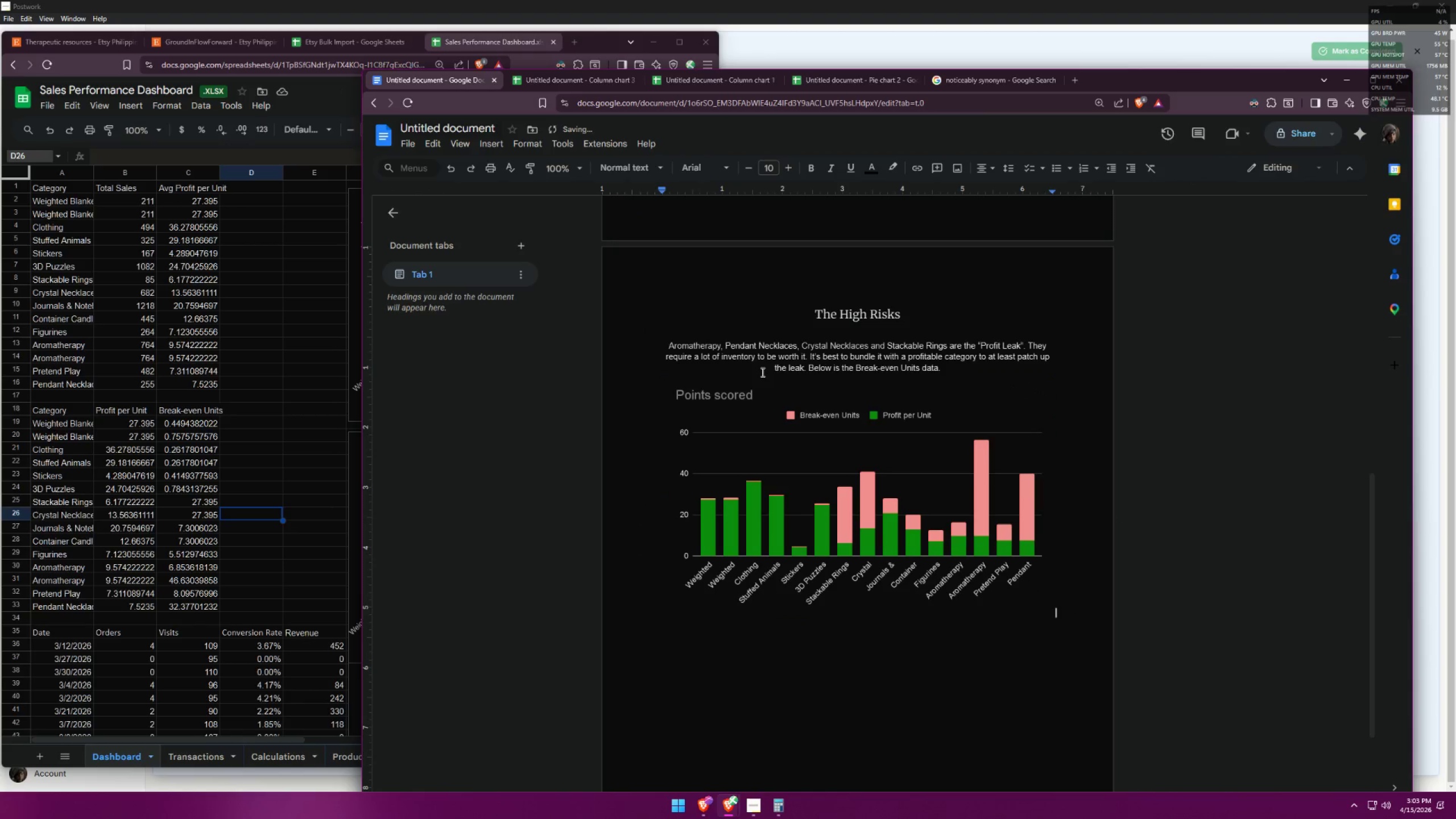 
left_click([947, 345])
 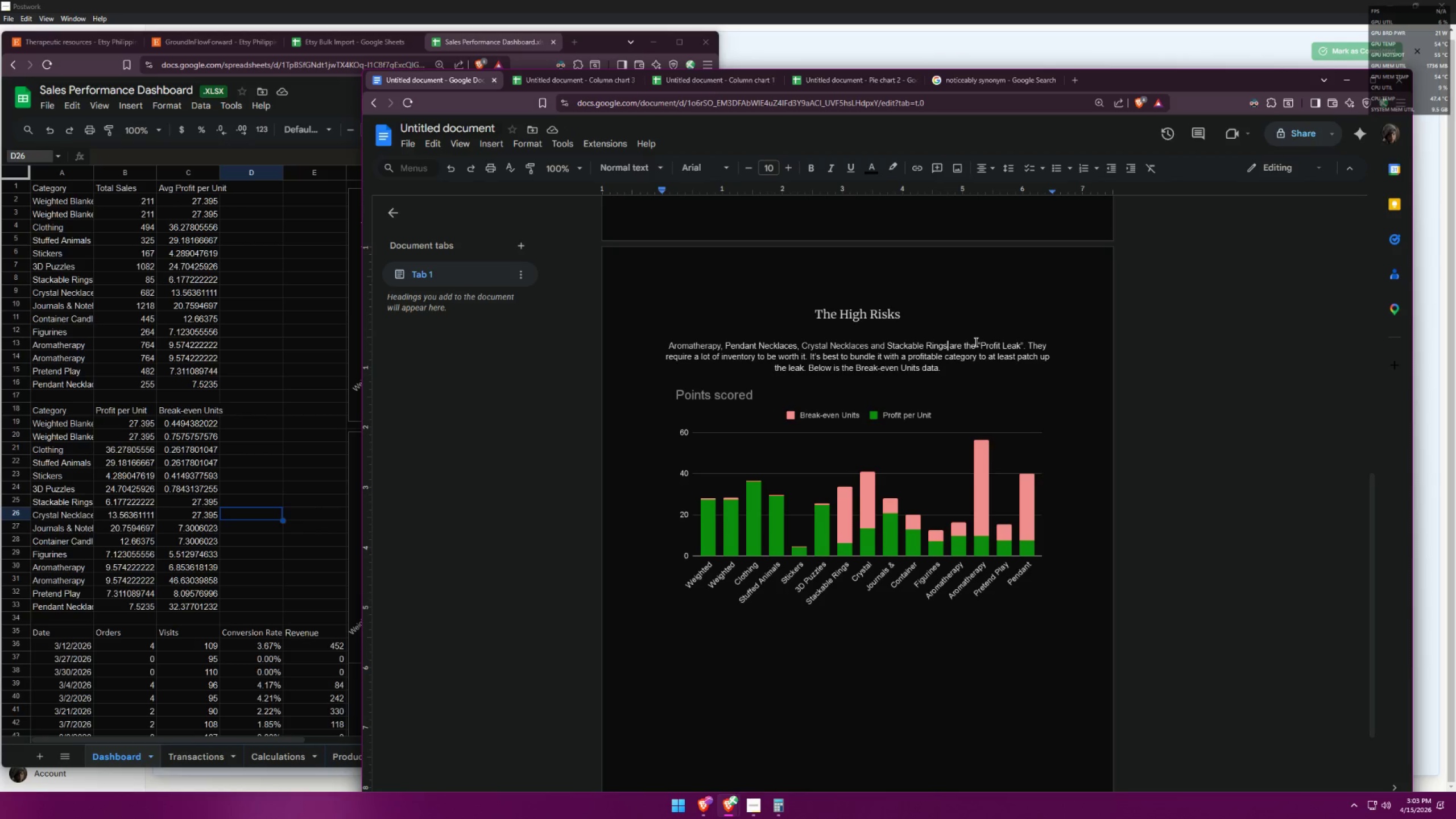 
type( a)
key(Backspace)
type(cater)
key(Backspace)
type(gories )
 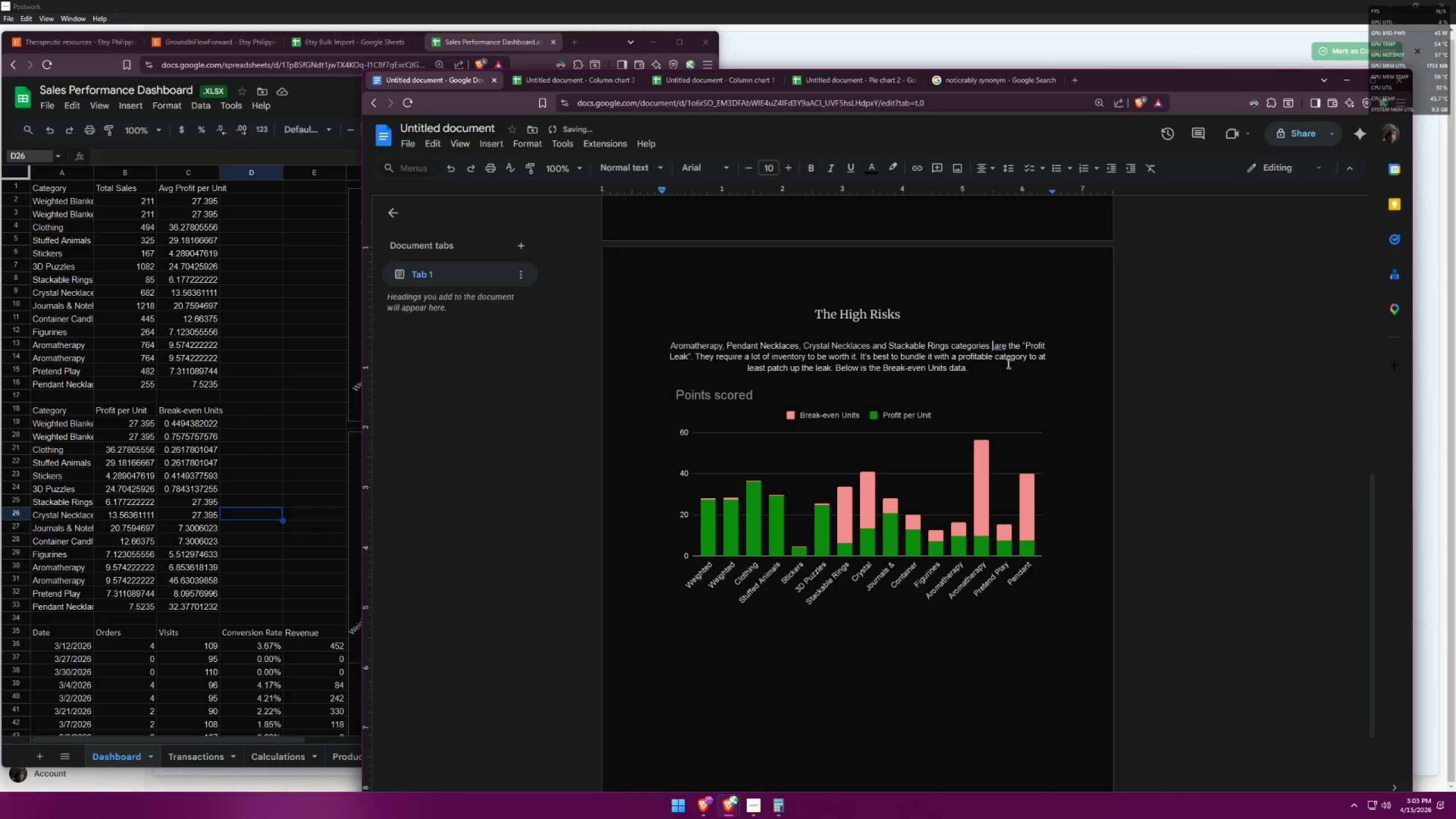 
left_click([1035, 379])
 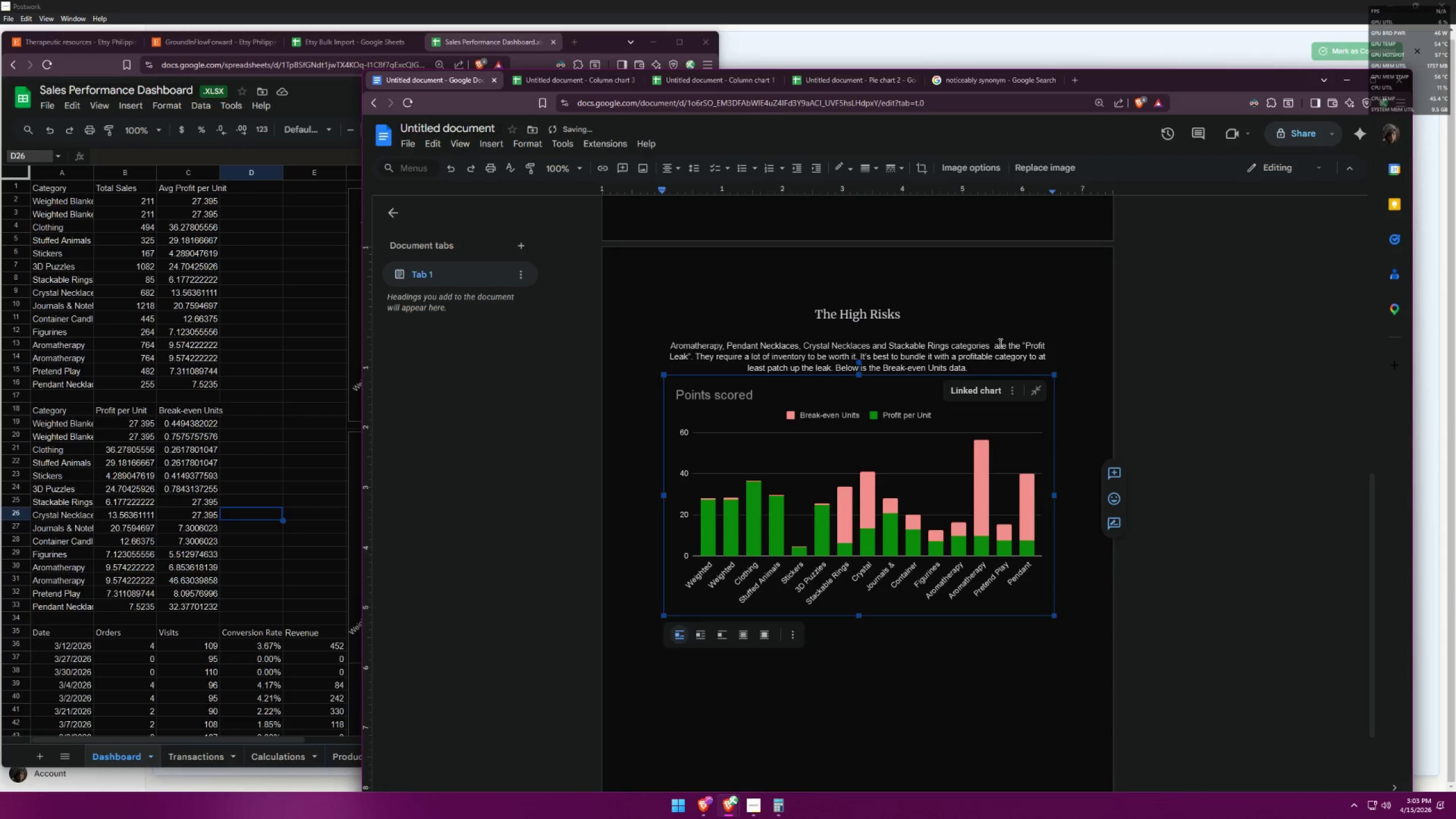 
double_click([995, 344])
 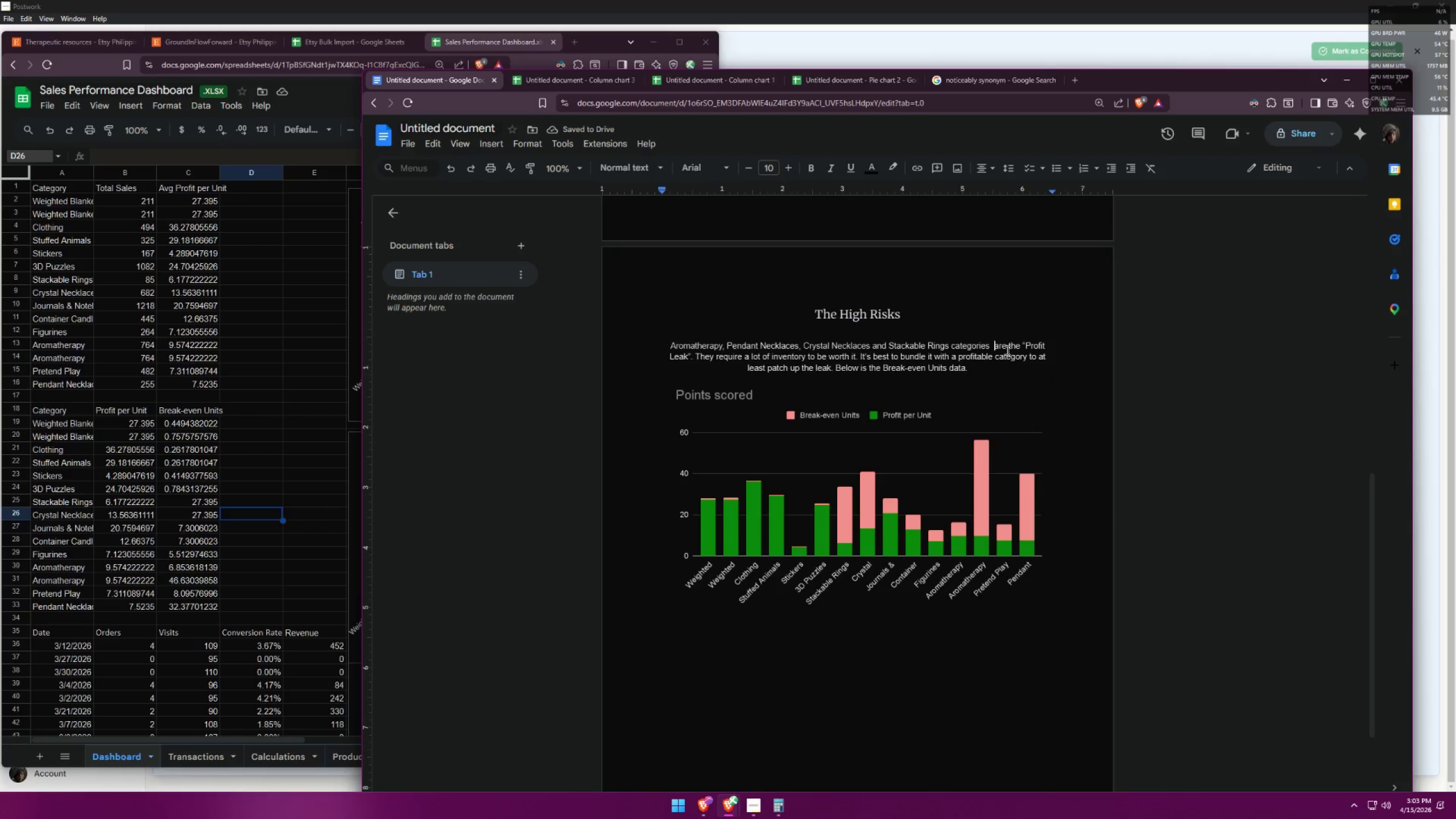 
key(Backspace)
 